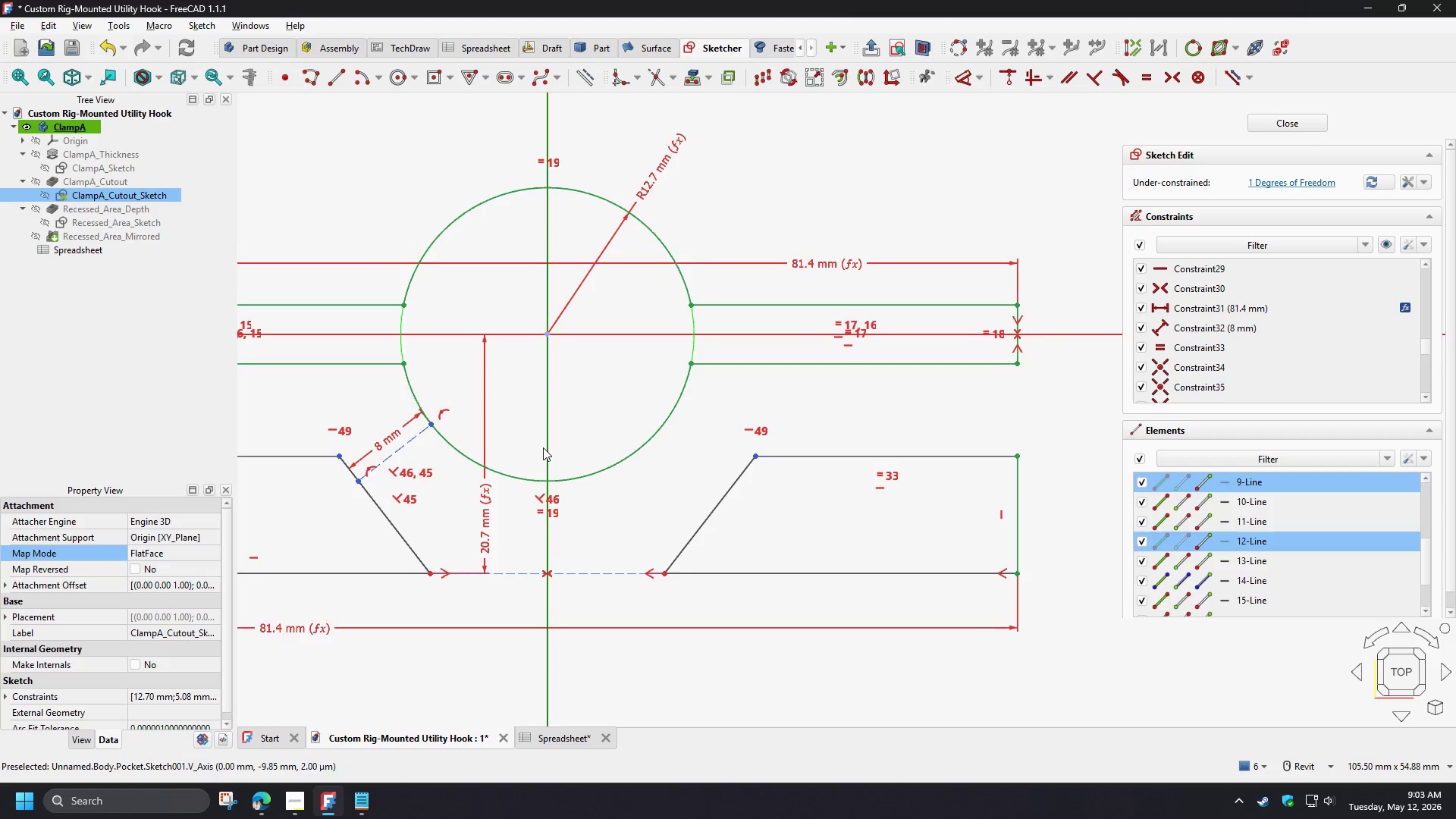 
left_click([544, 447])
 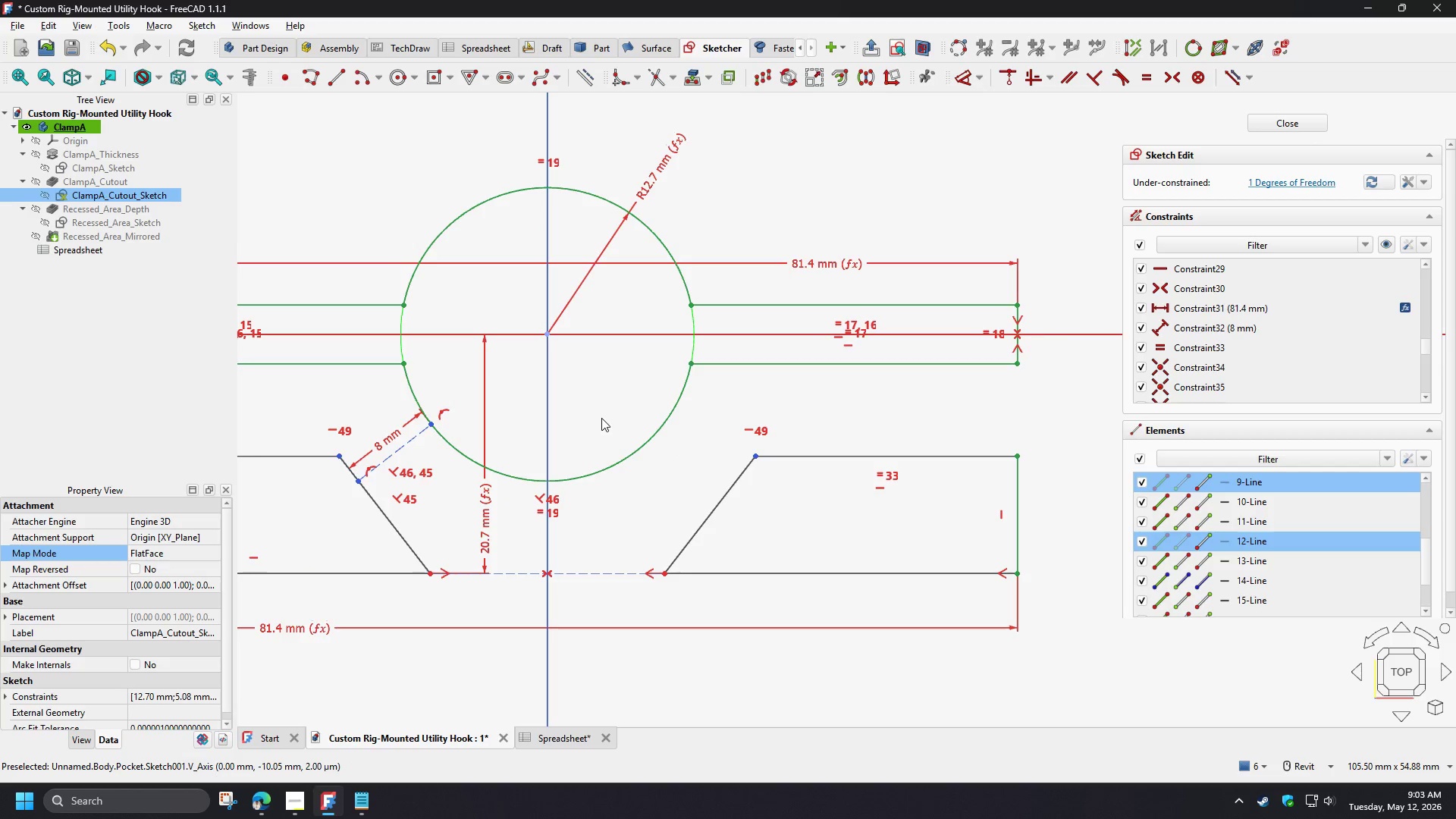 
key(S)
 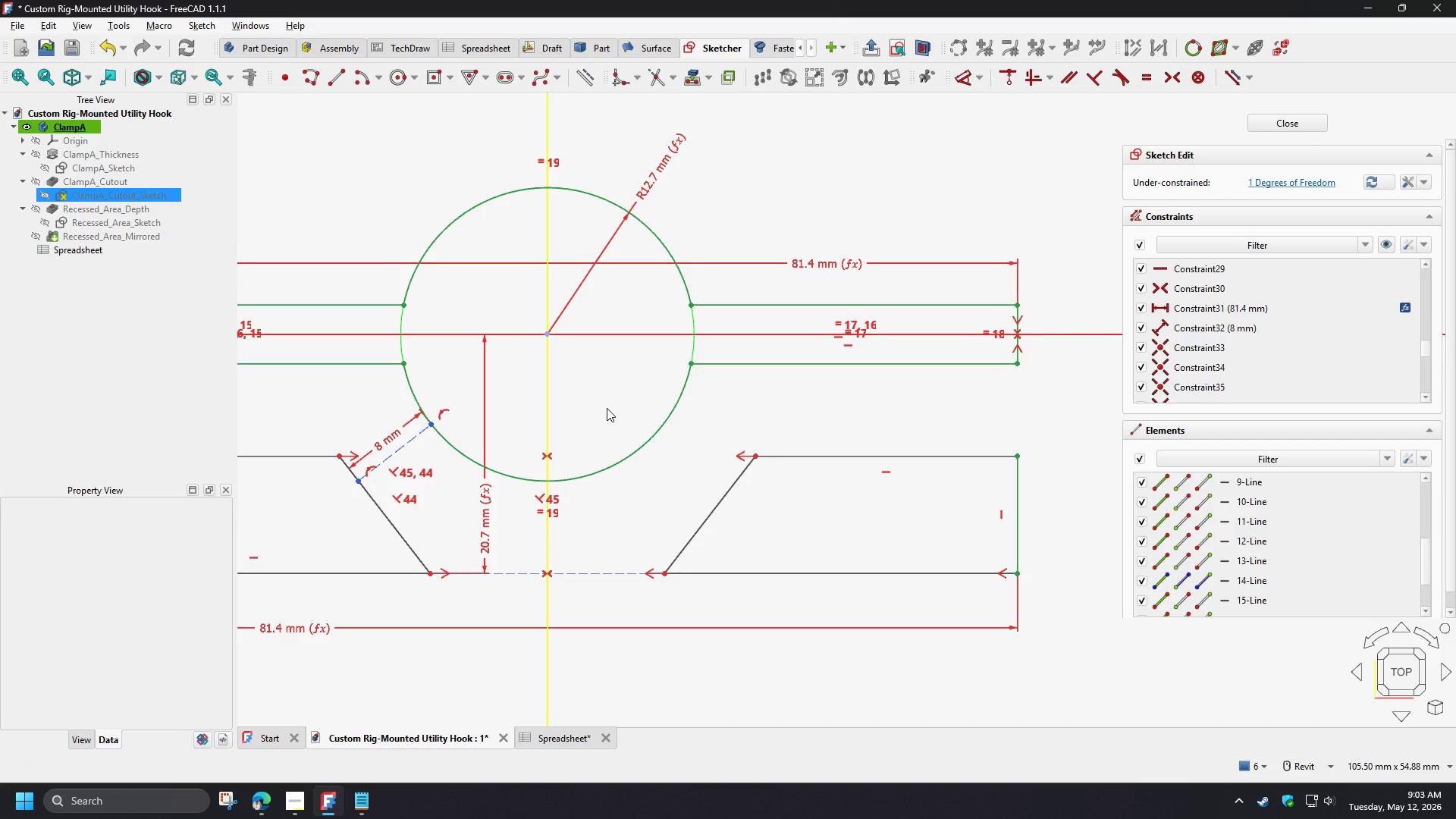 
scroll: coordinate [607, 408], scroll_direction: down, amount: 2.0
 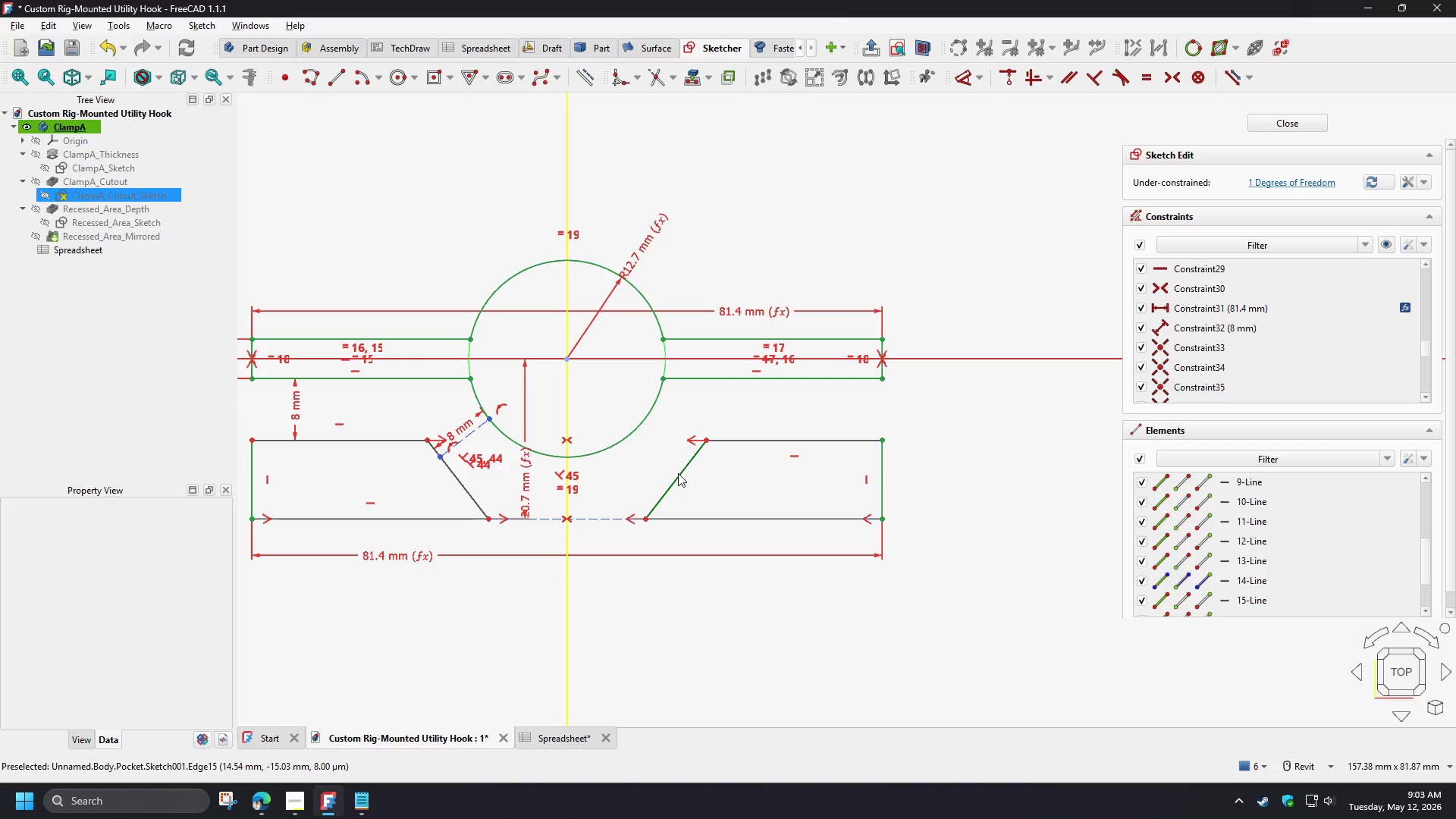 
left_click_drag(start_coordinate=[745, 436], to_coordinate=[726, 513])
 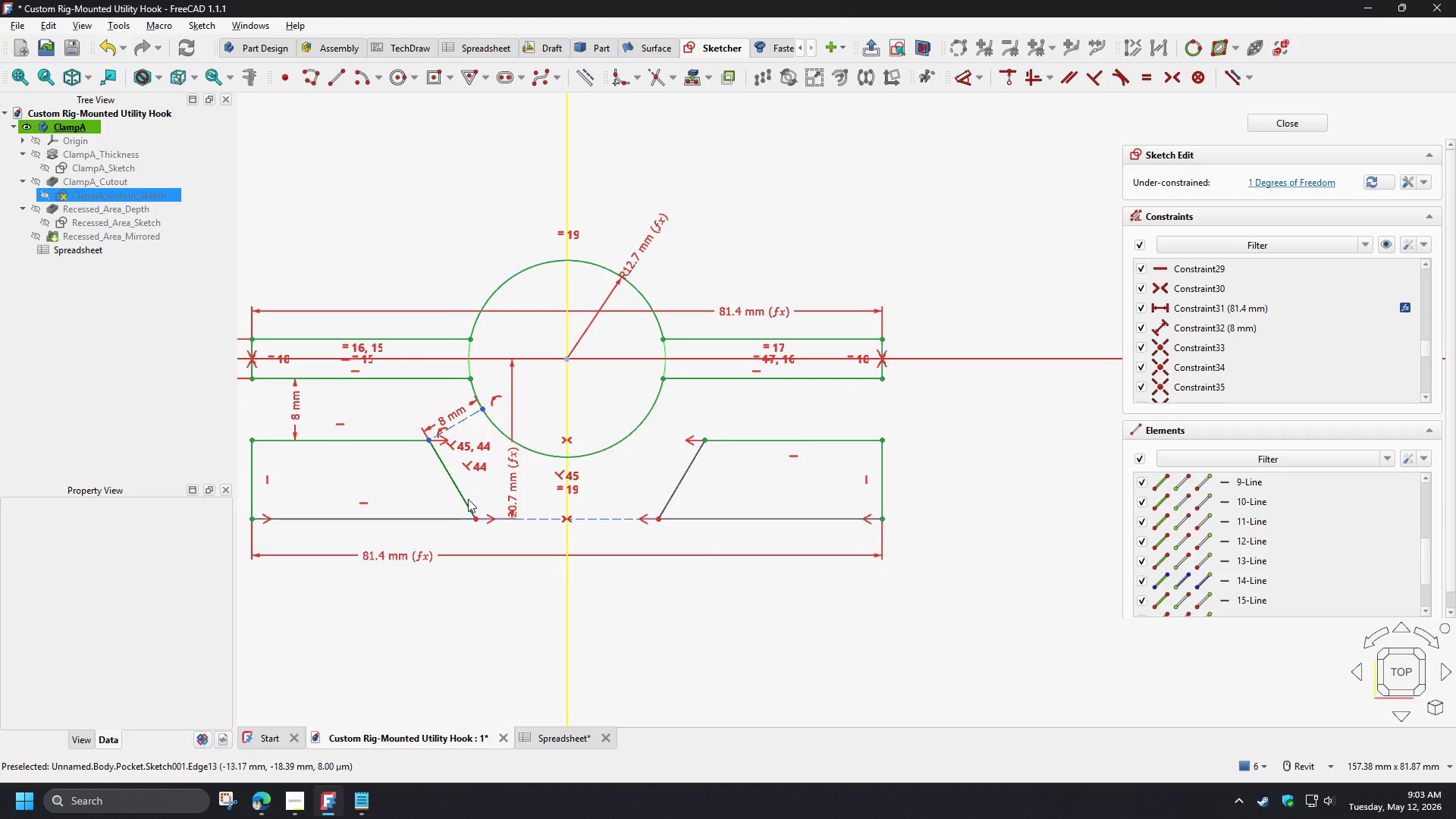 
left_click_drag(start_coordinate=[476, 519], to_coordinate=[502, 514])
 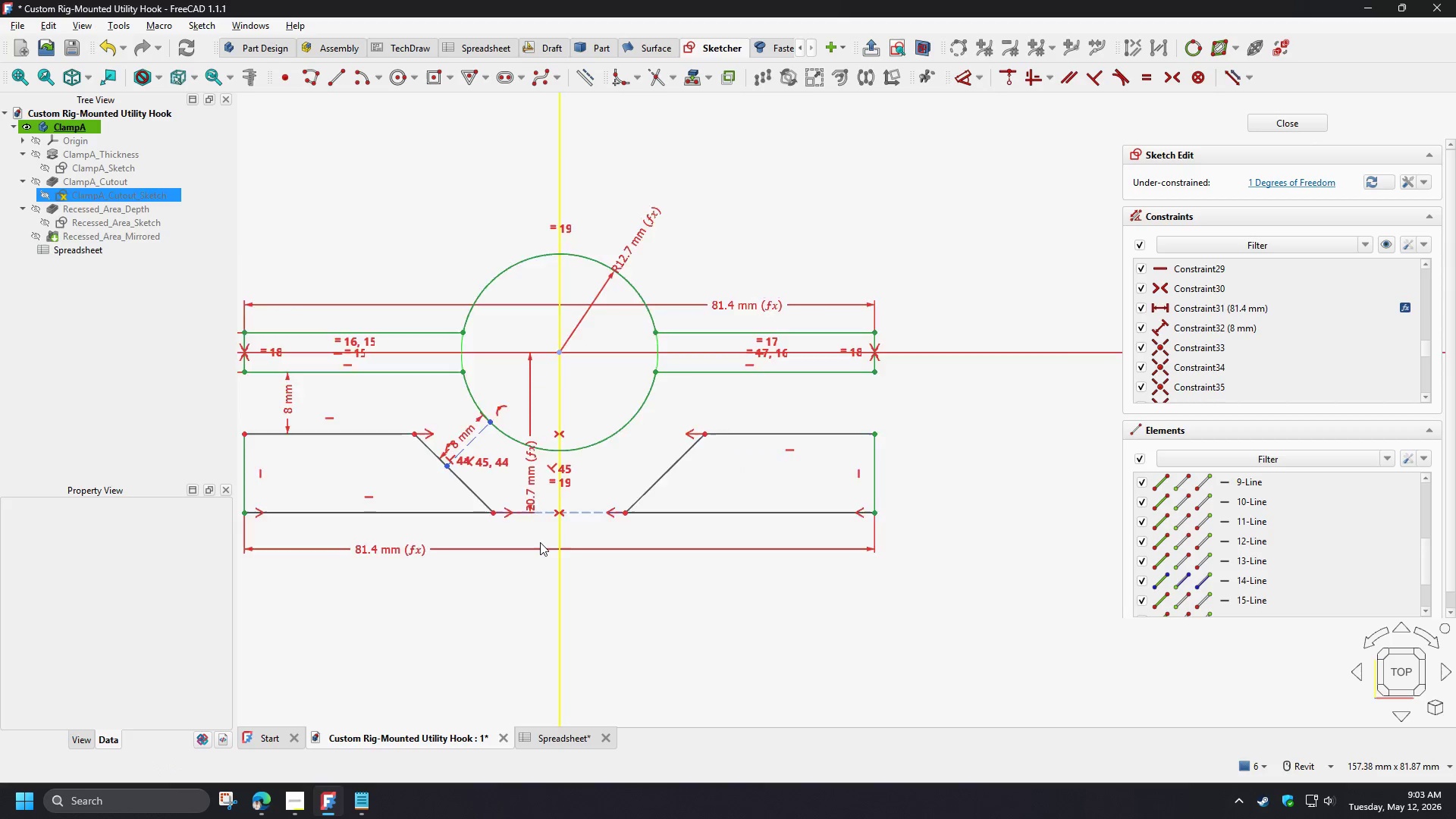 
scroll: coordinate [507, 513], scroll_direction: down, amount: 1.0
 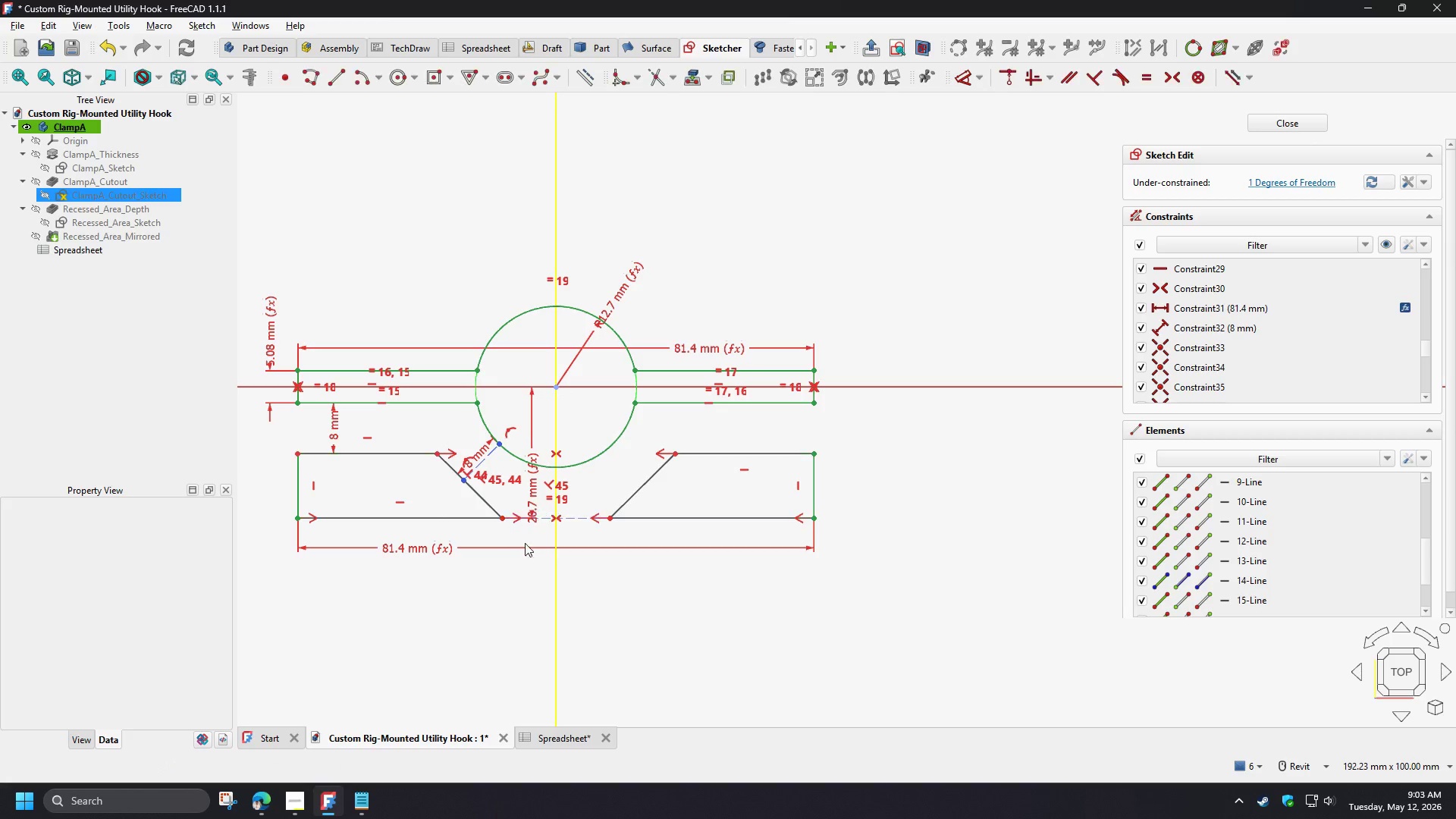 
scroll: coordinate [538, 541], scroll_direction: up, amount: 4.0
 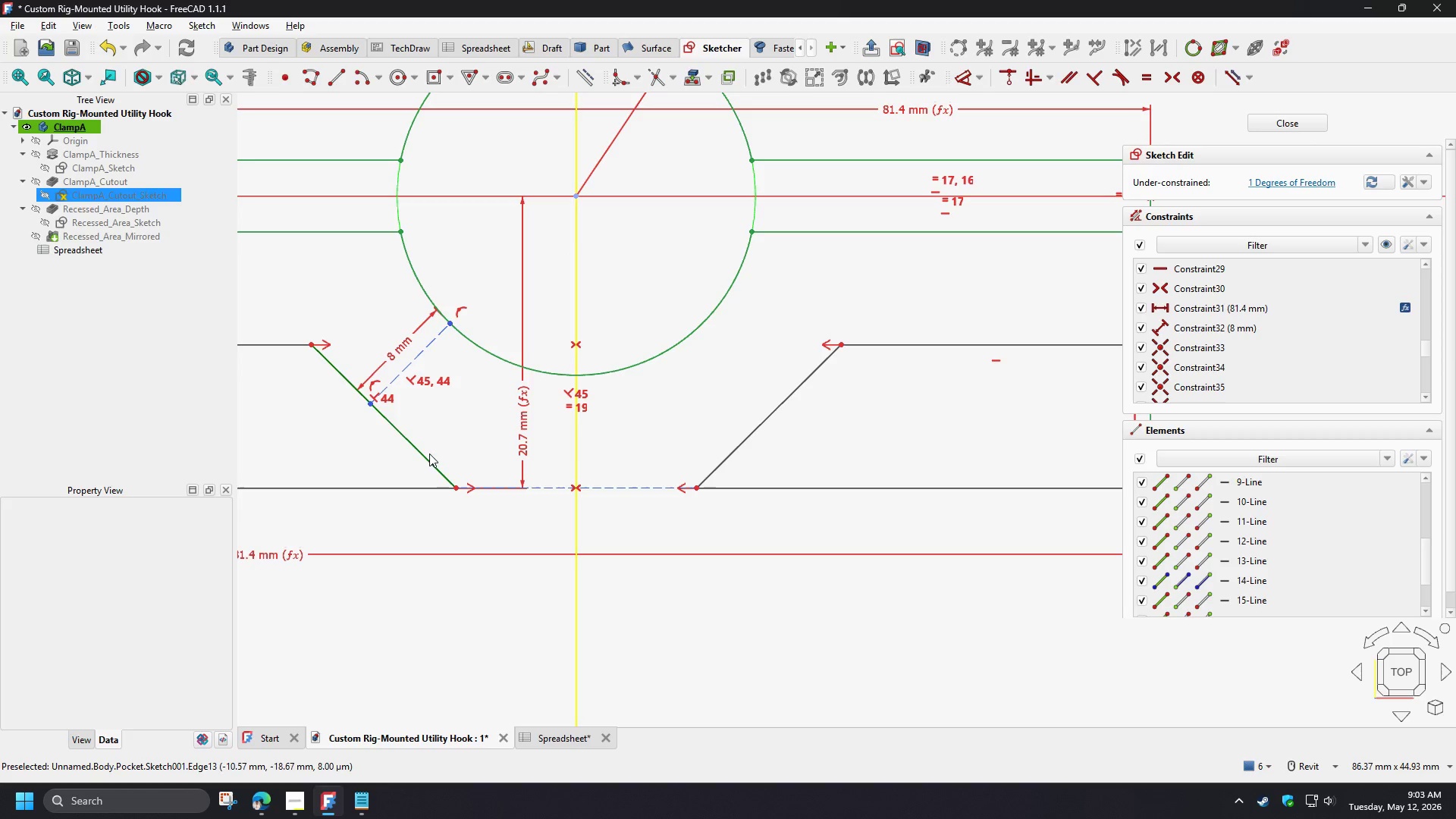 
left_click([425, 453])
 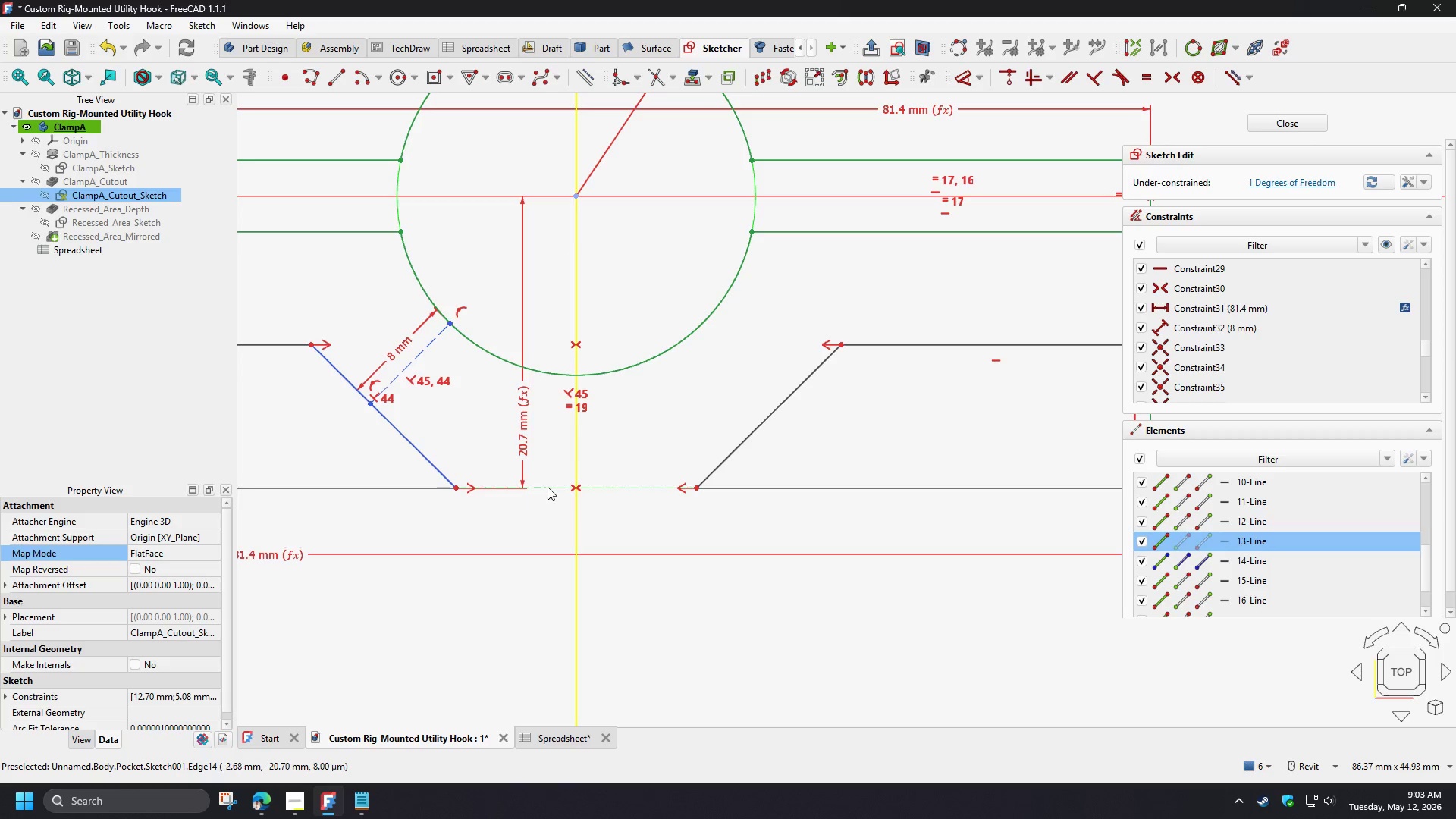 
left_click([548, 486])
 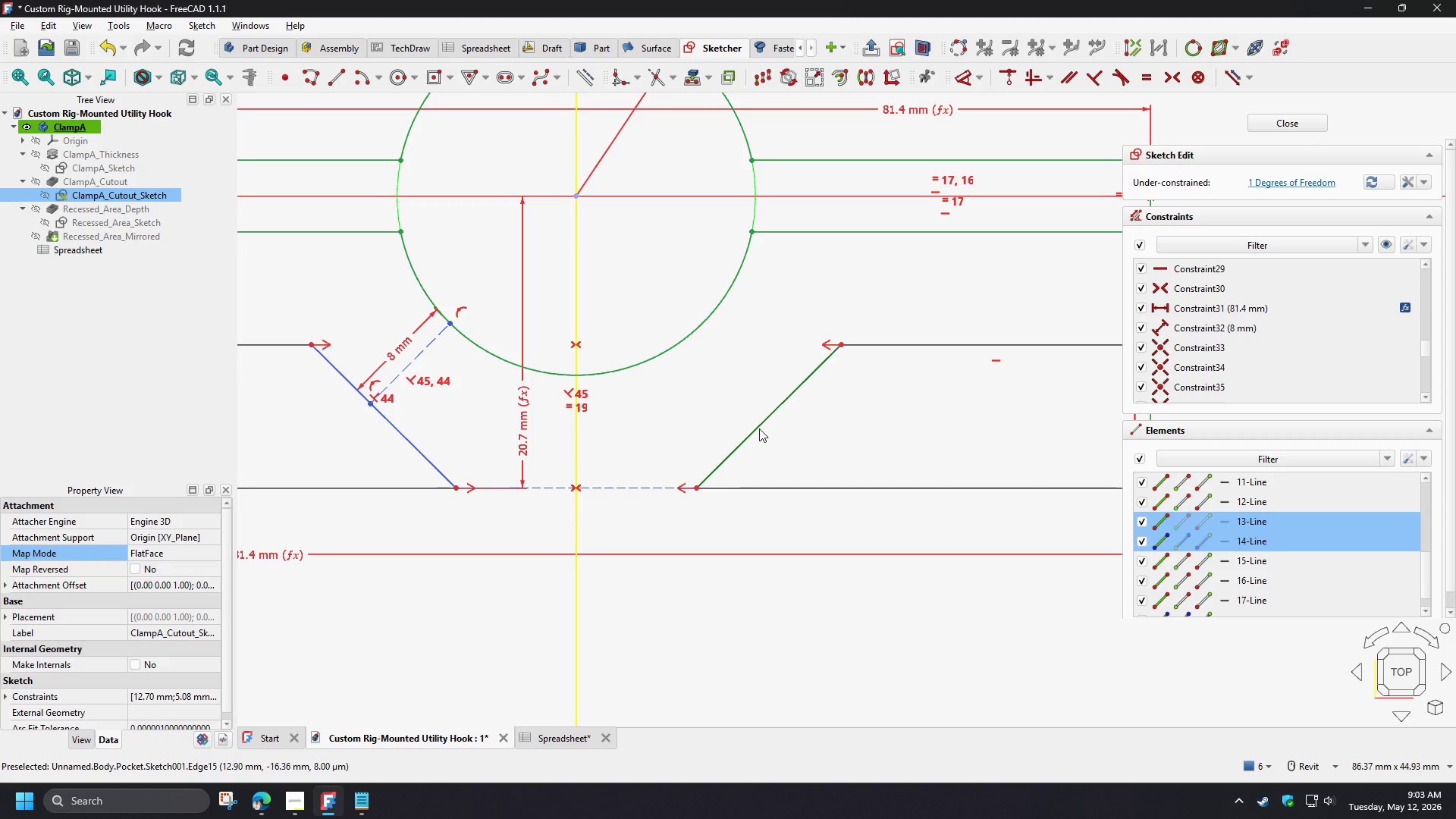 
left_click([758, 428])
 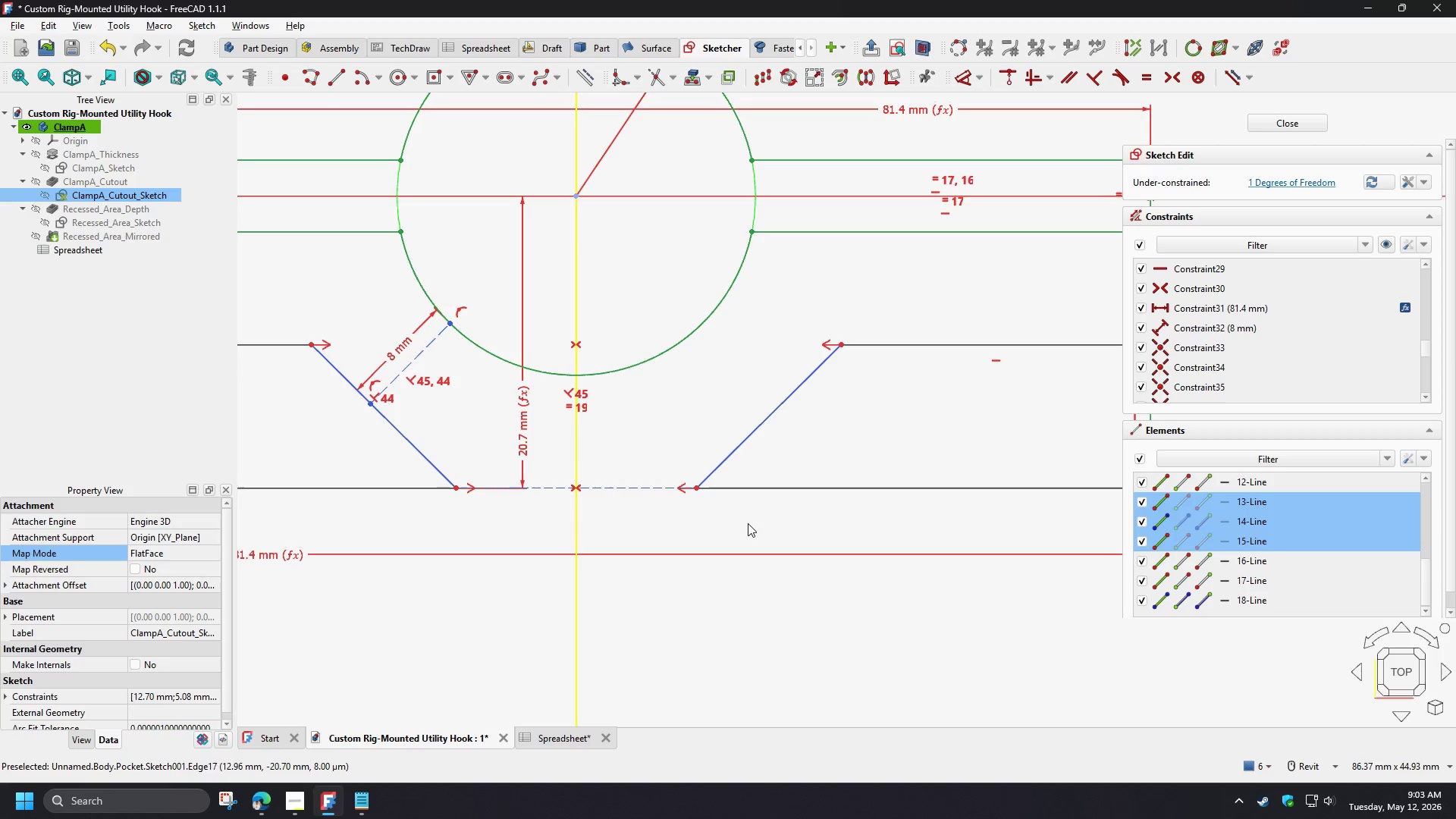 
key(E)
 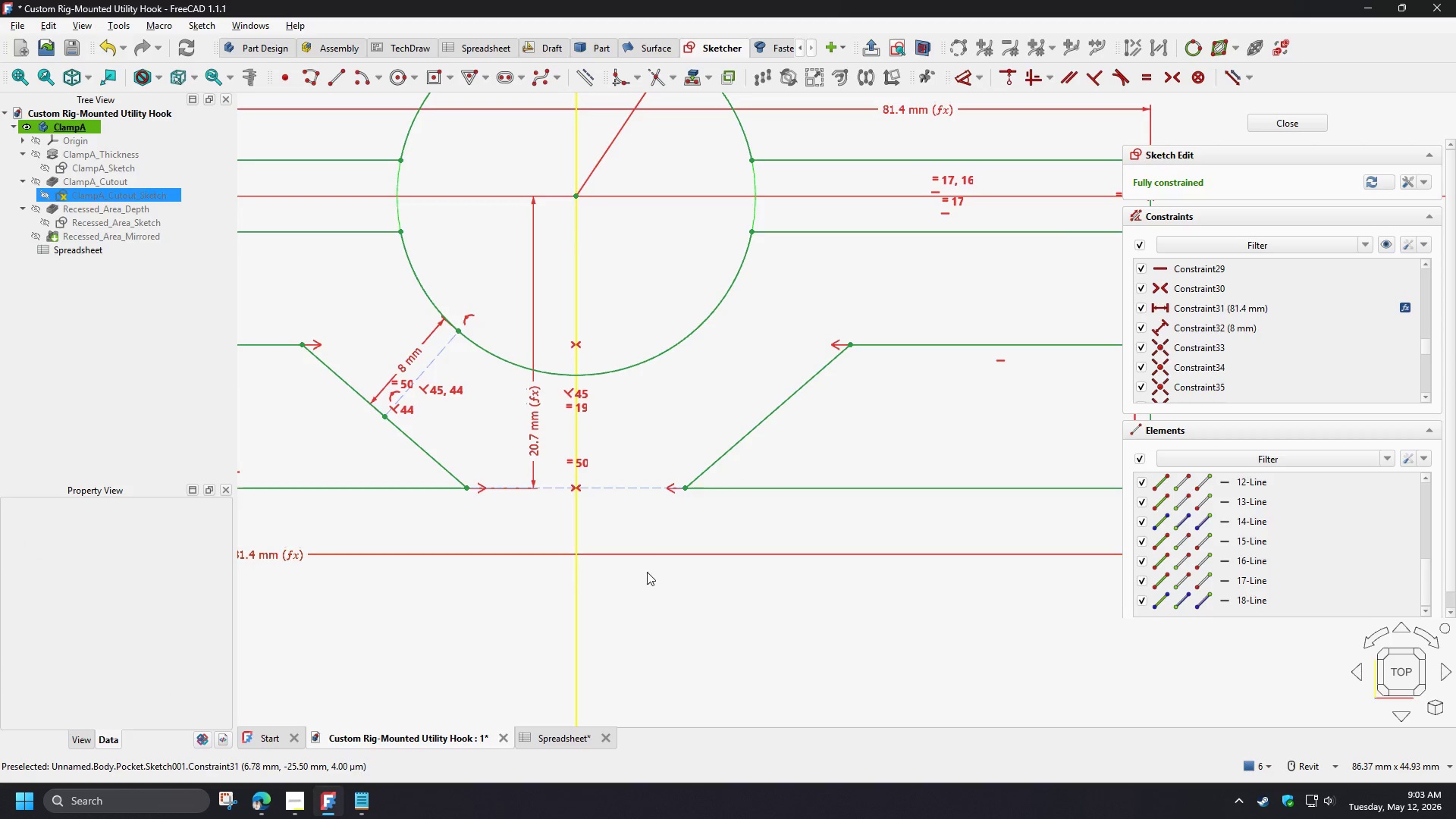 
scroll: coordinate [642, 582], scroll_direction: down, amount: 3.0
 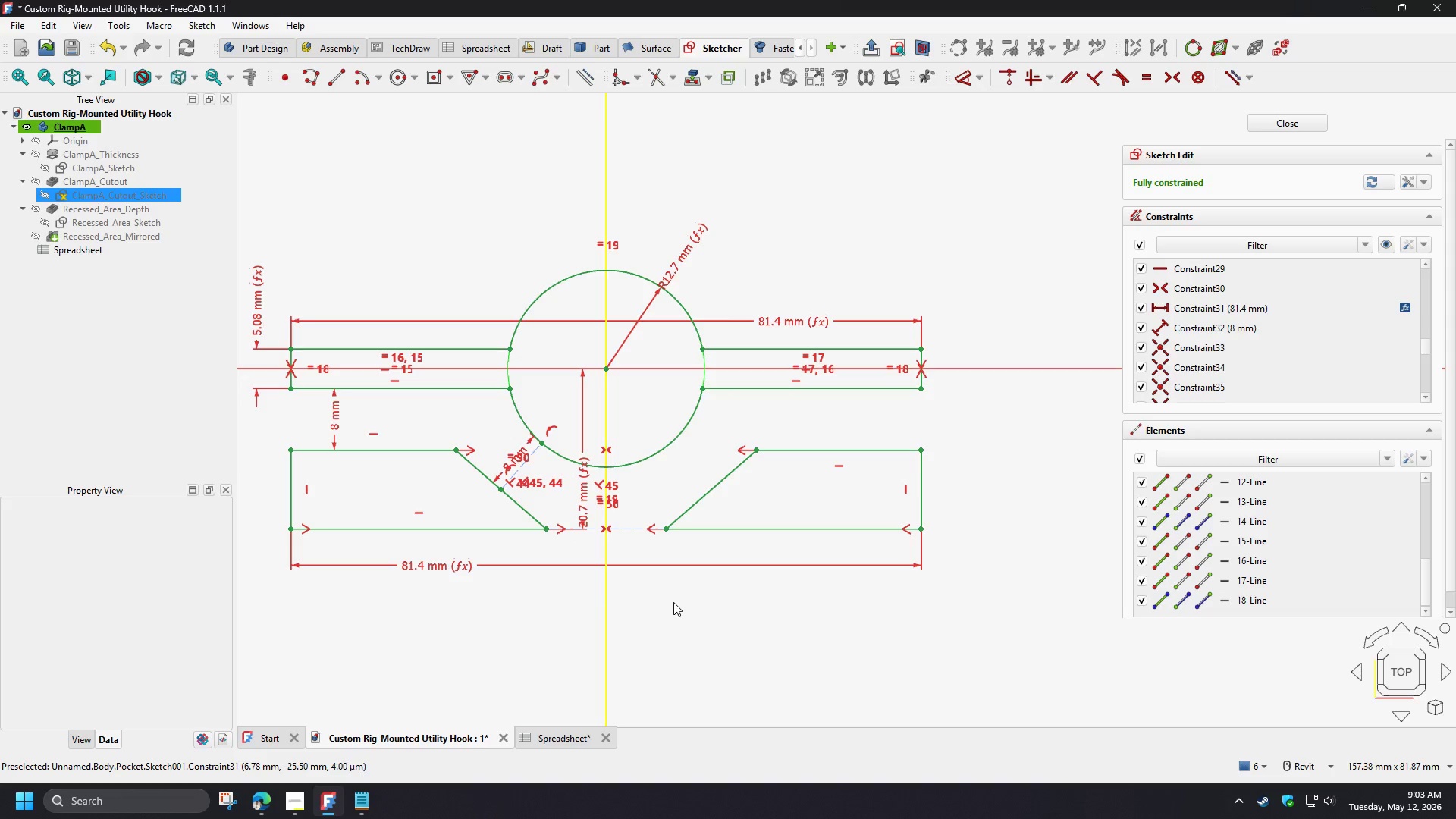 
wait(9.77)
 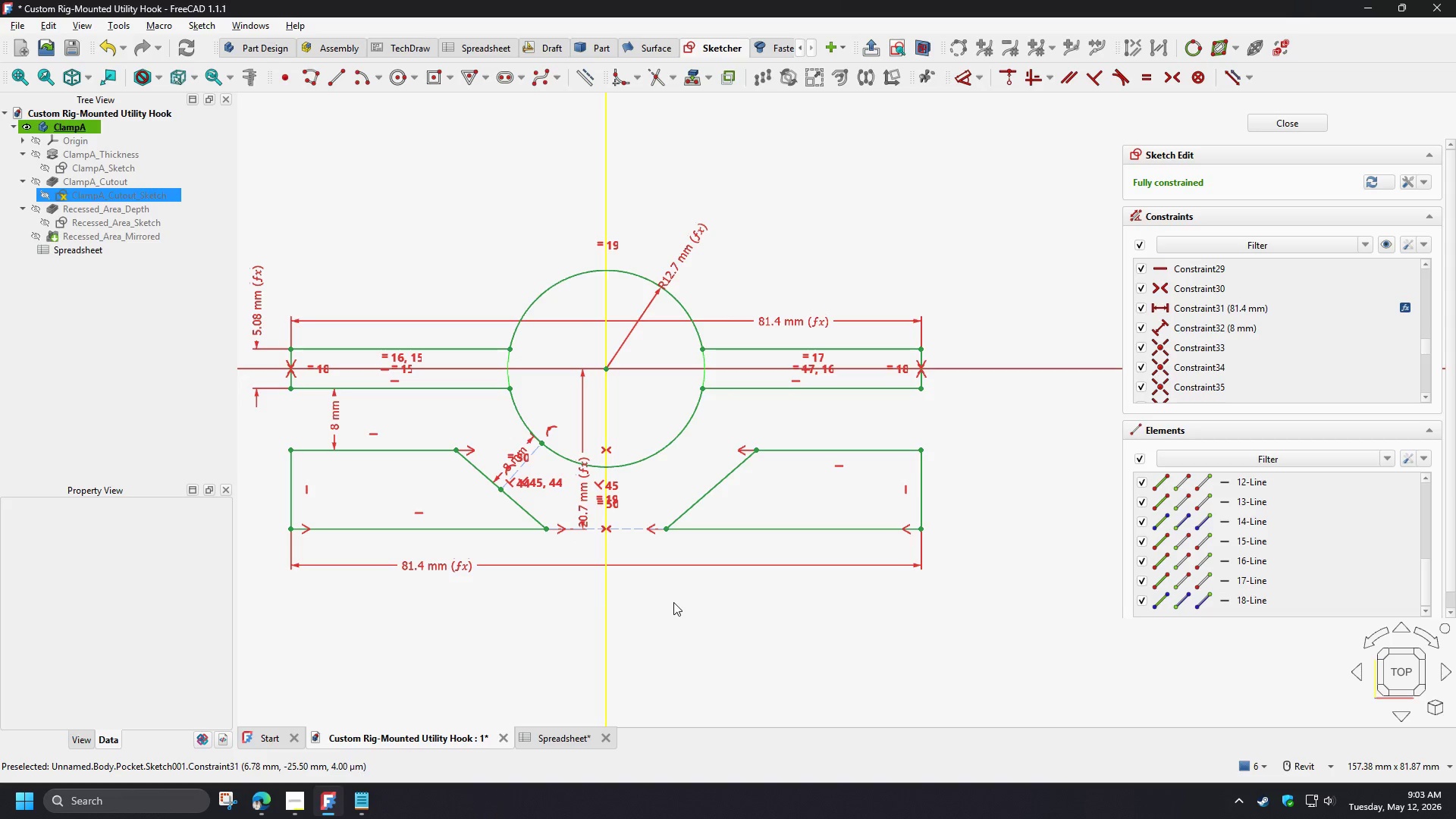 
left_click([1275, 122])
 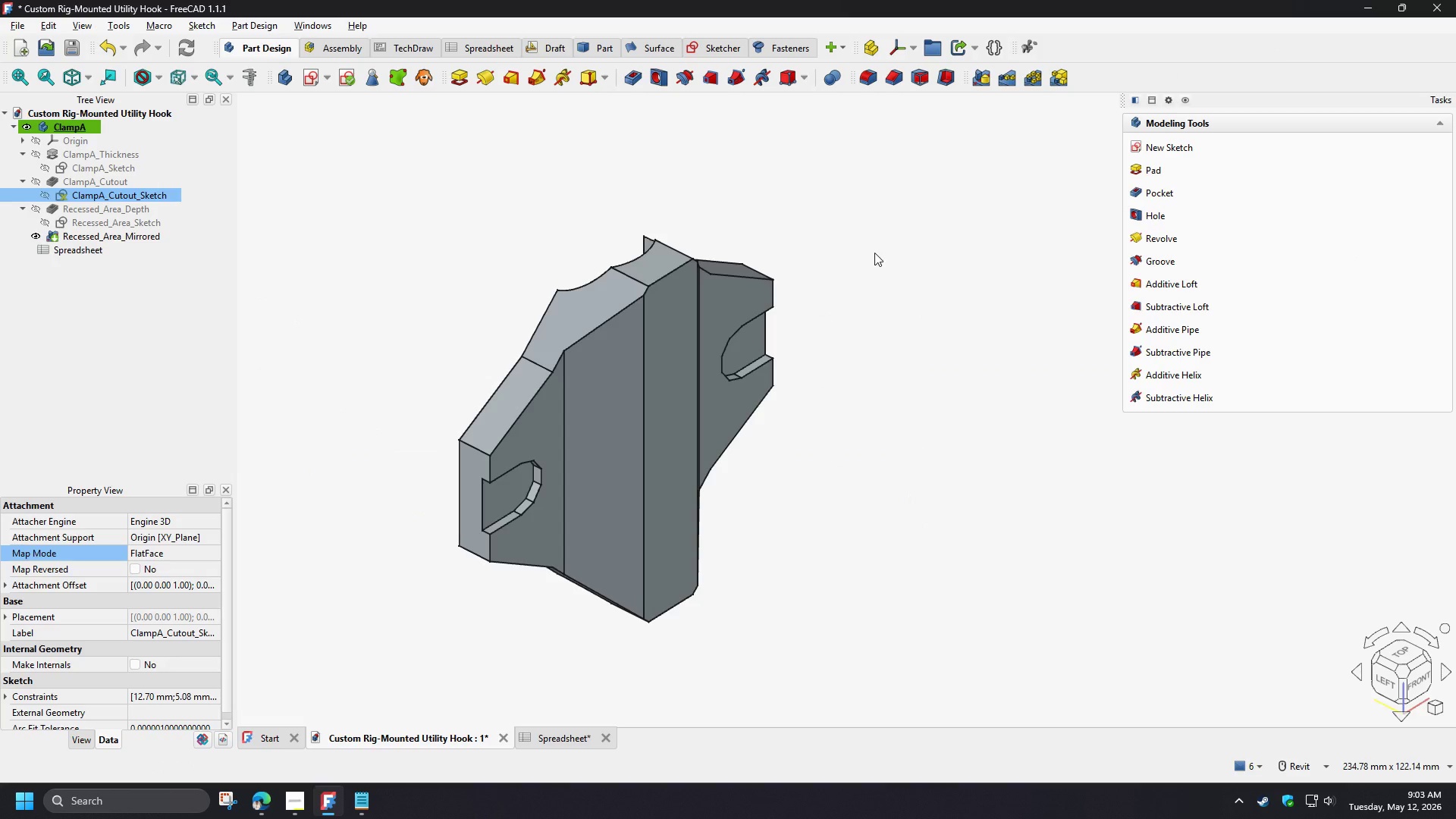 
hold_key(key=ShiftLeft, duration=1.52)
 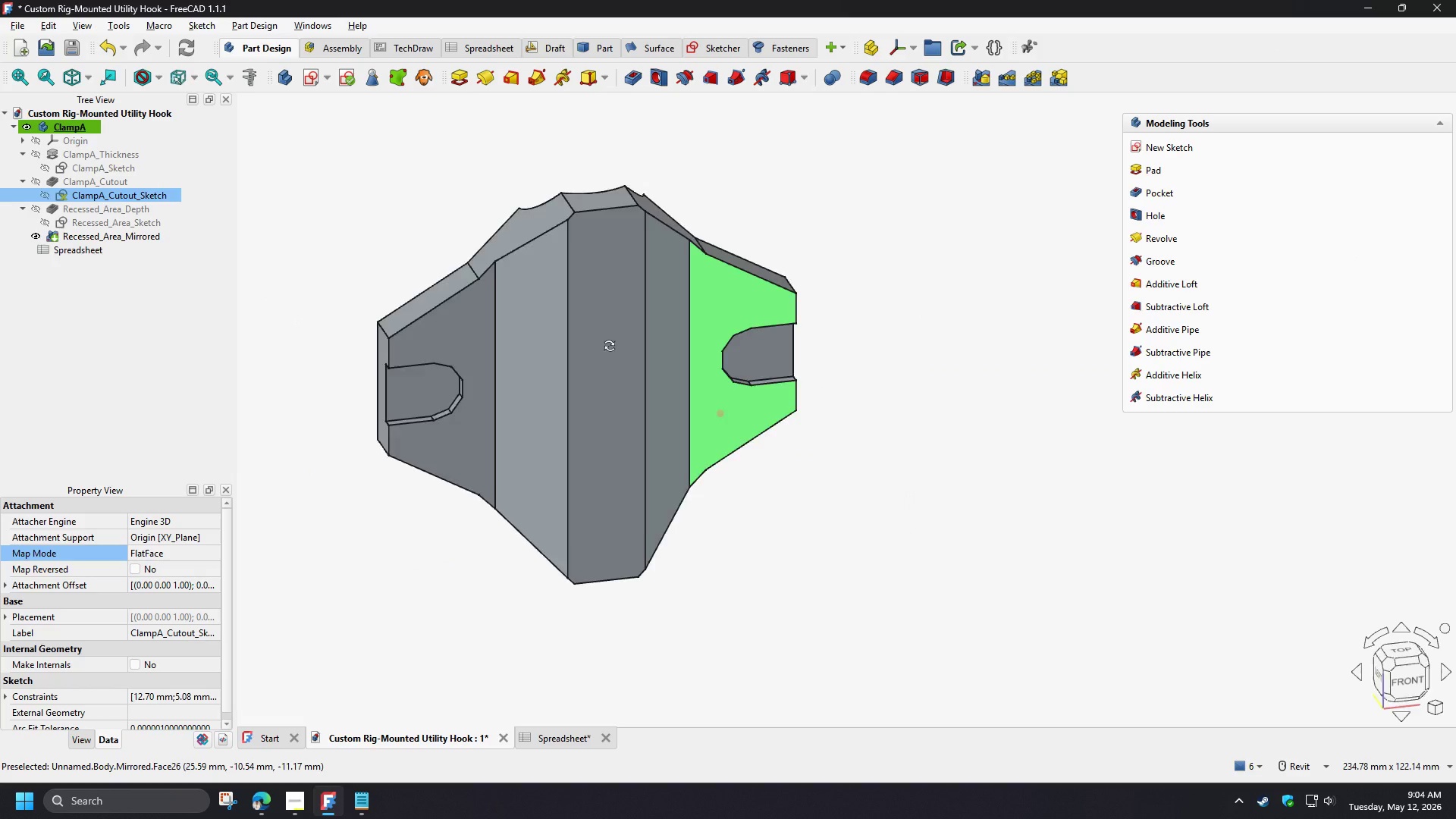 
hold_key(key=ShiftLeft, duration=1.5)
 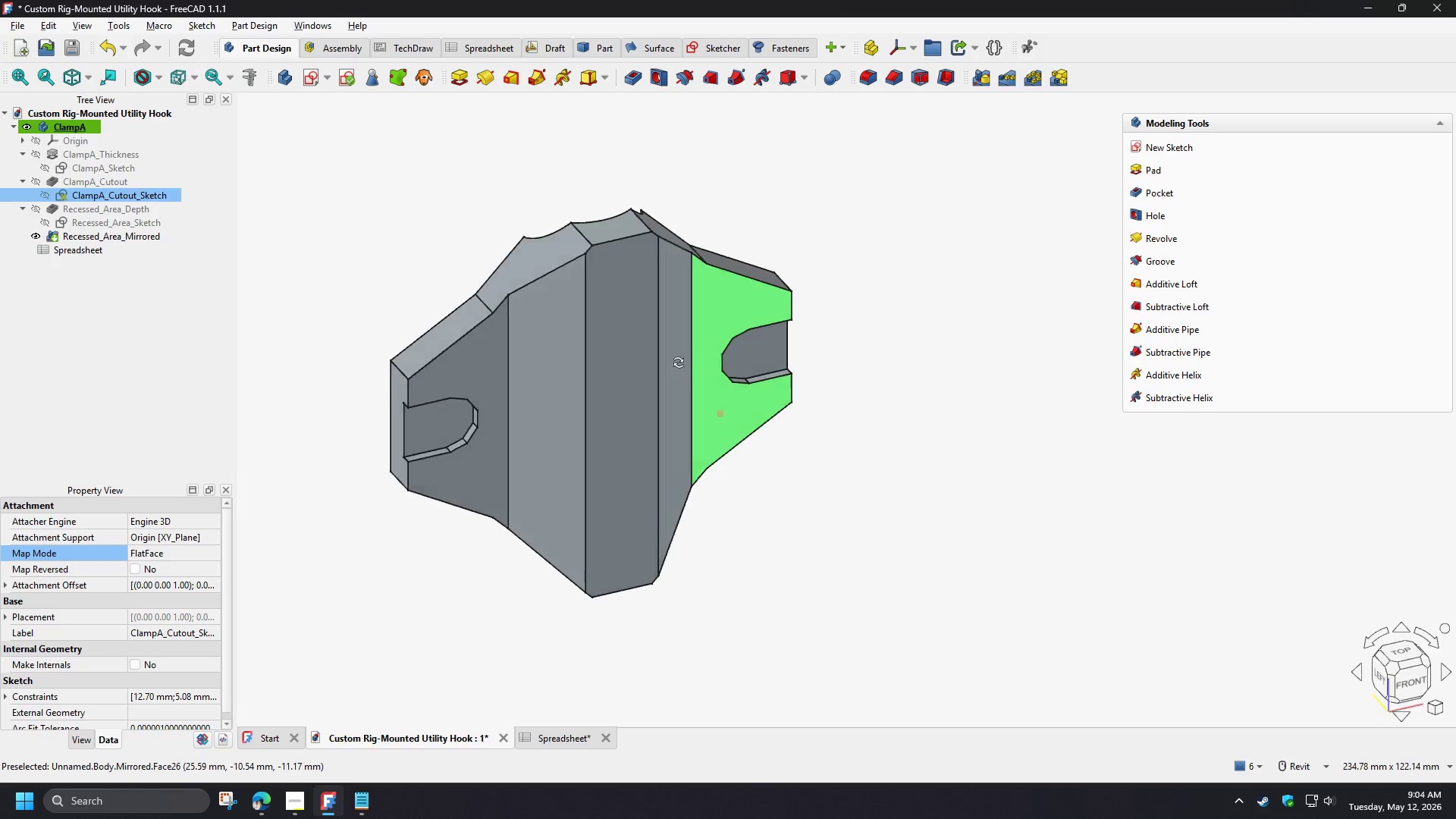 
hold_key(key=ShiftLeft, duration=1.09)
 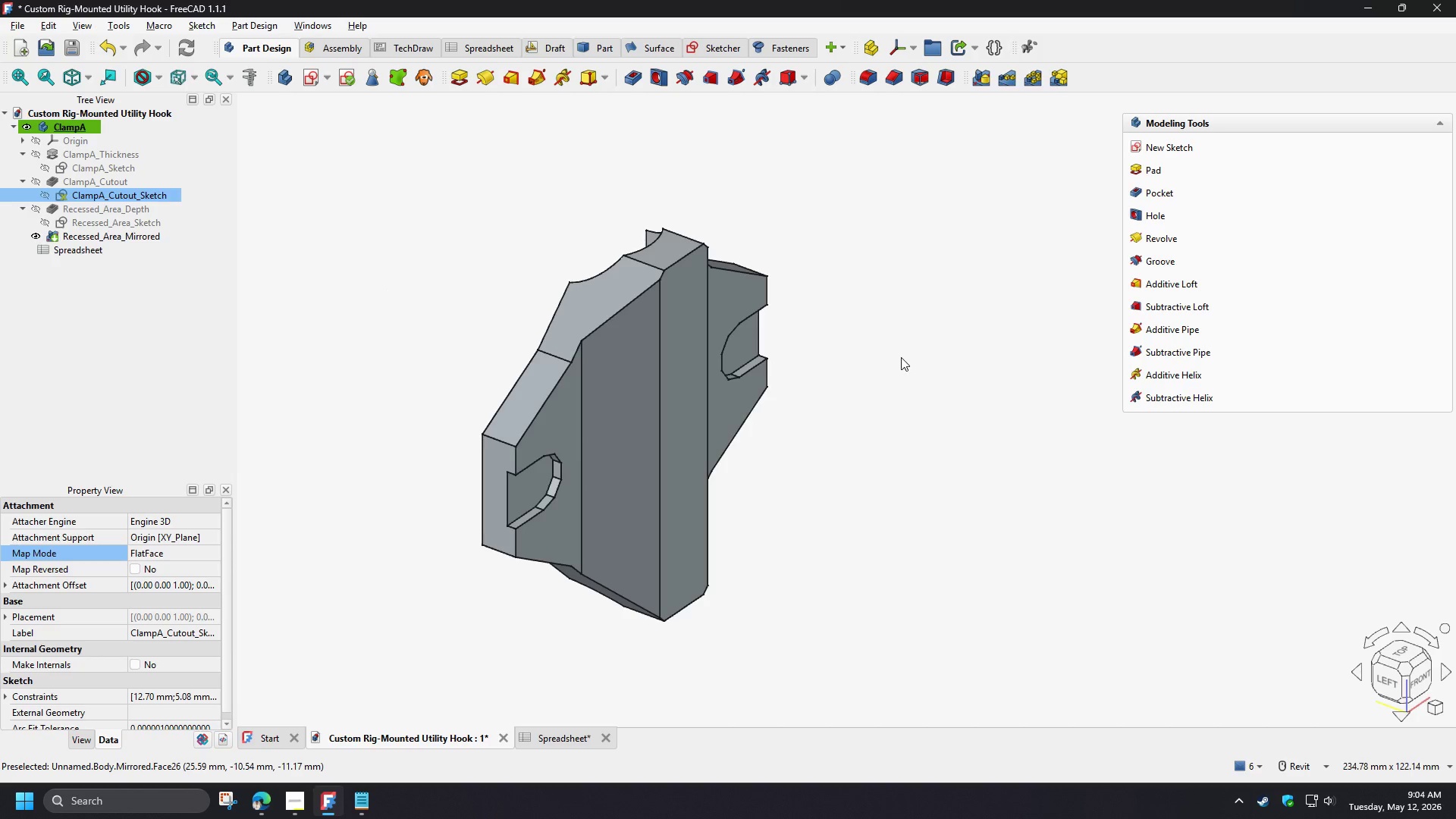 
wait(6.62)
 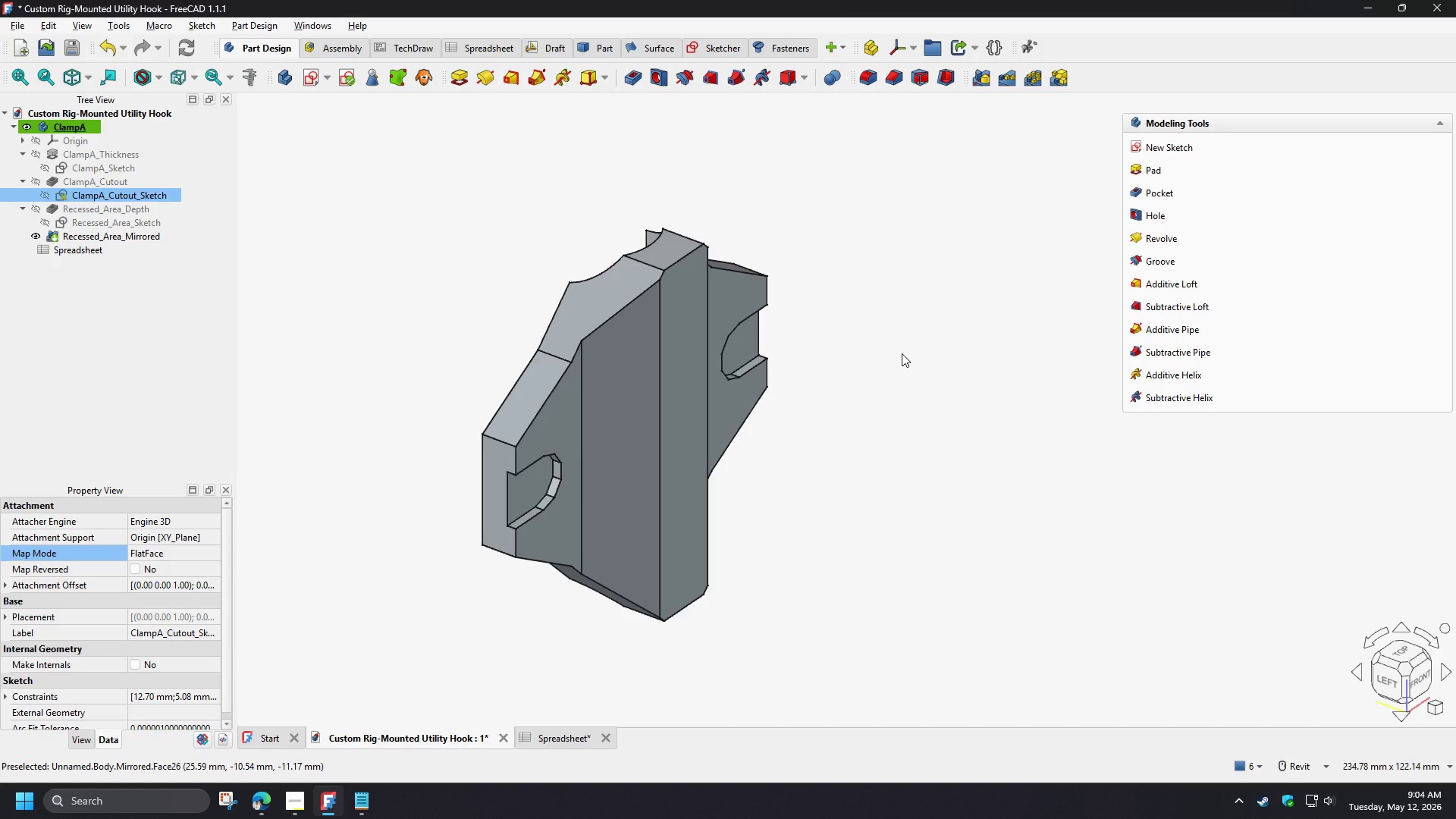 
hold_key(key=ShiftLeft, duration=1.5)
 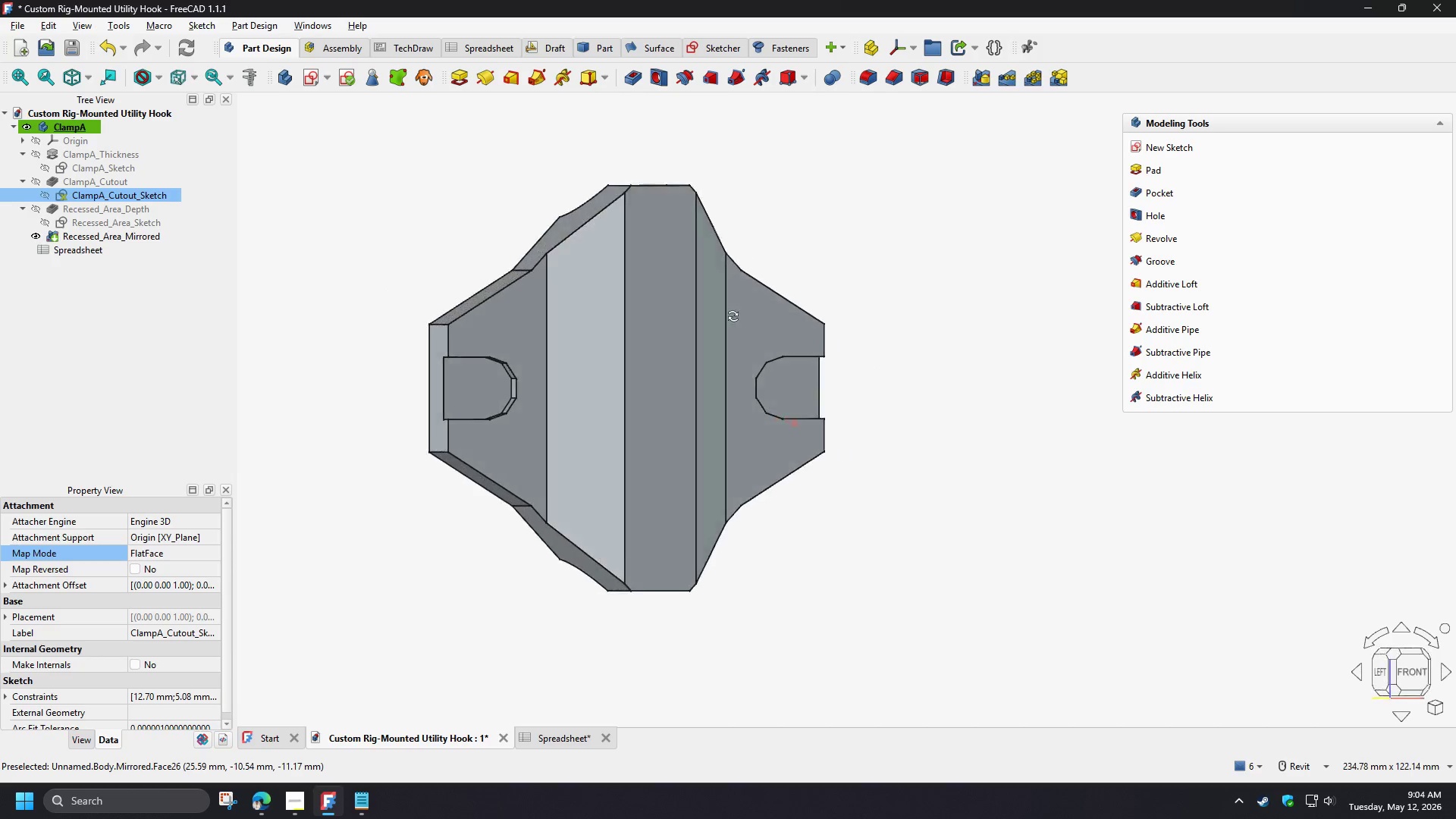 
hold_key(key=ShiftLeft, duration=1.53)
 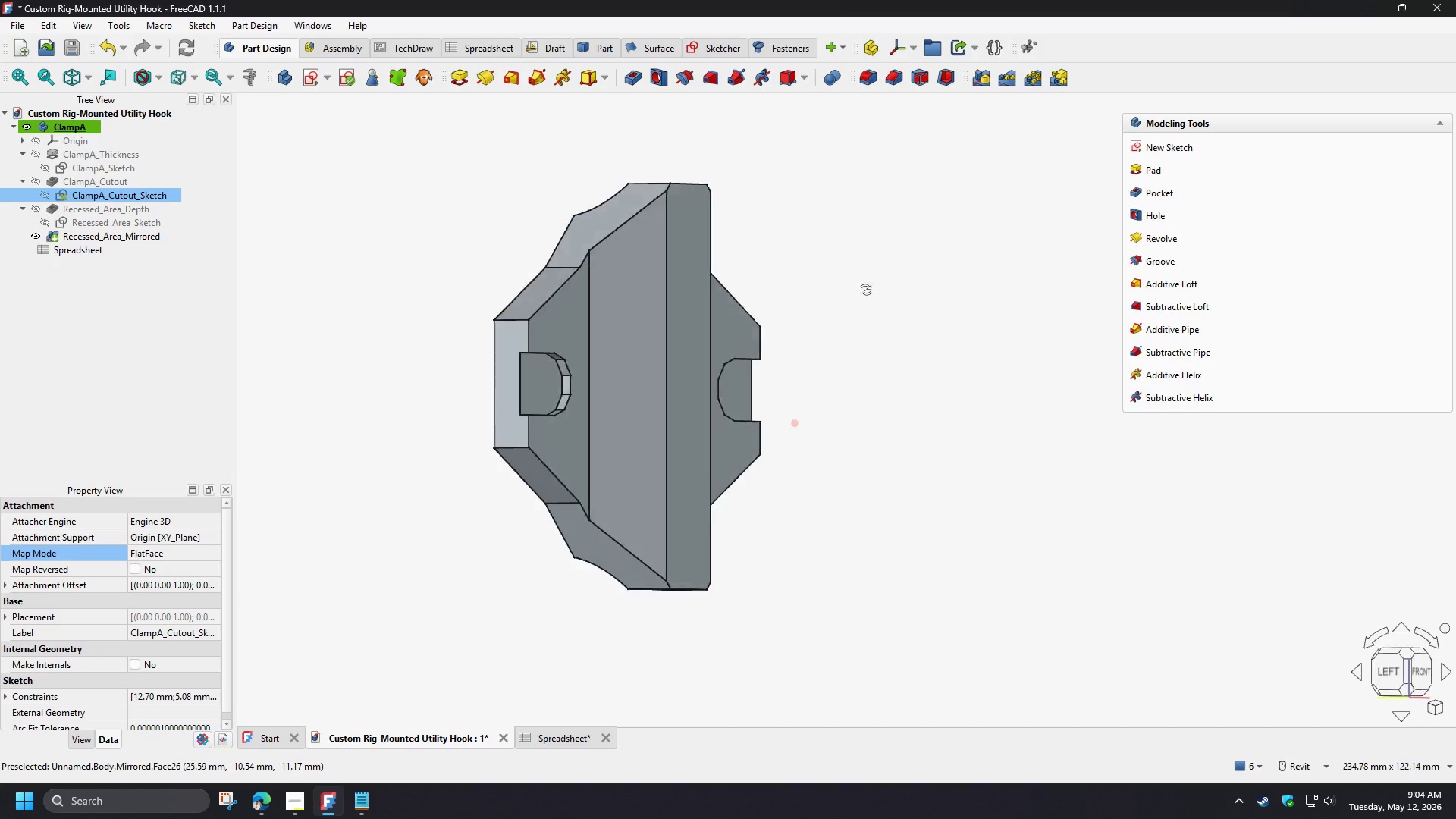 
hold_key(key=ShiftLeft, duration=1.5)
 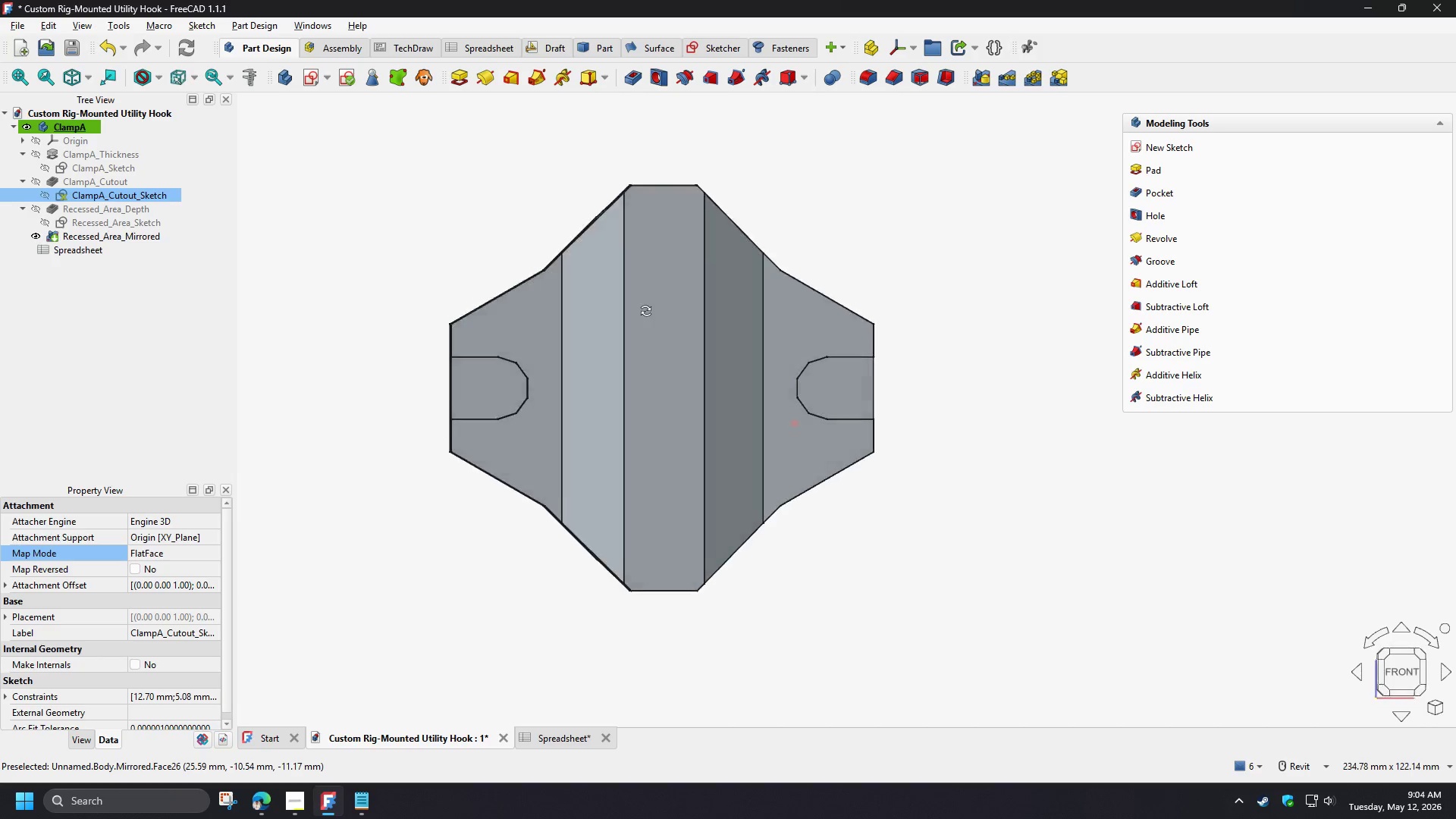 
hold_key(key=ShiftLeft, duration=1.5)
 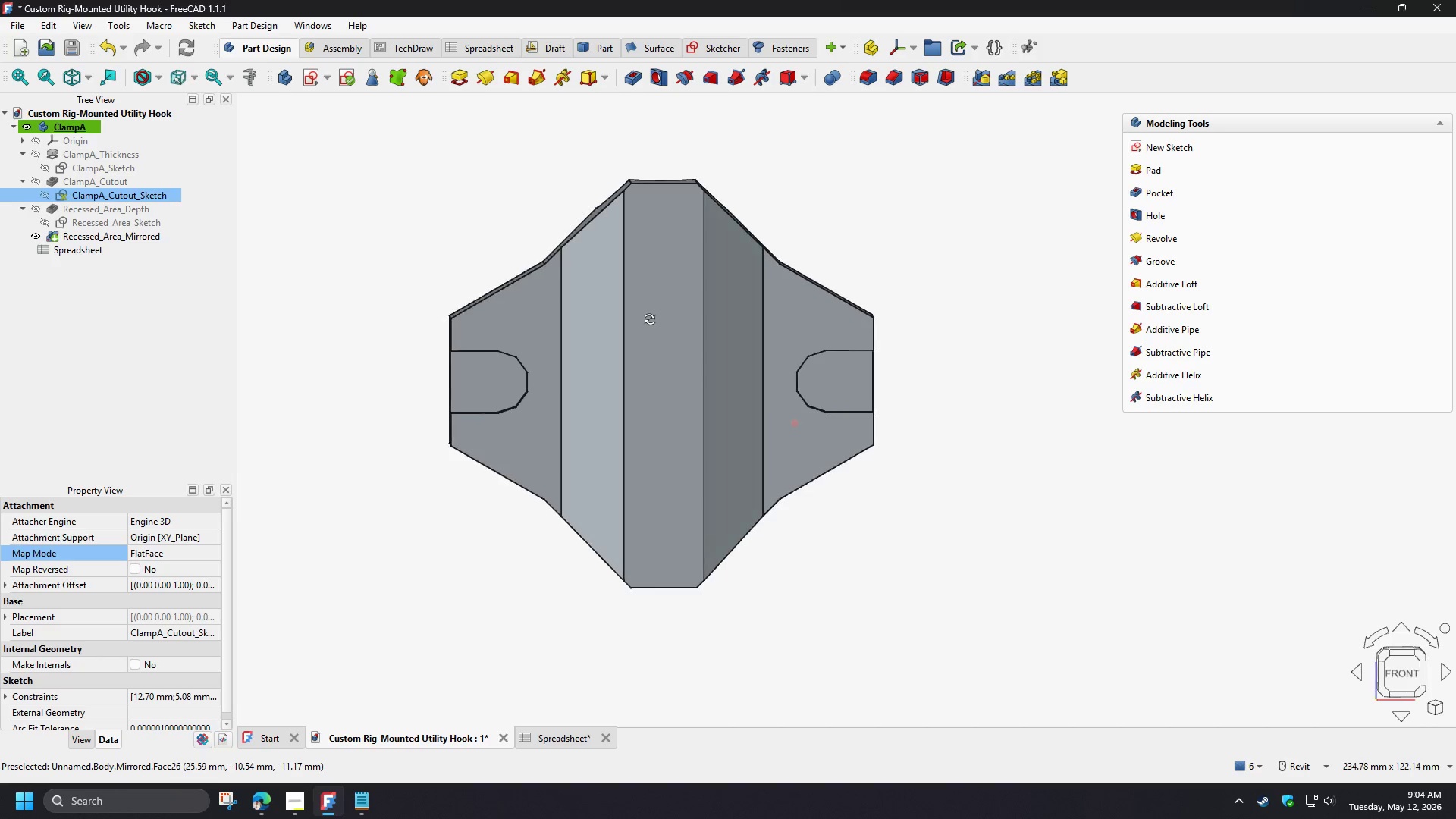 
hold_key(key=ShiftLeft, duration=1.5)
 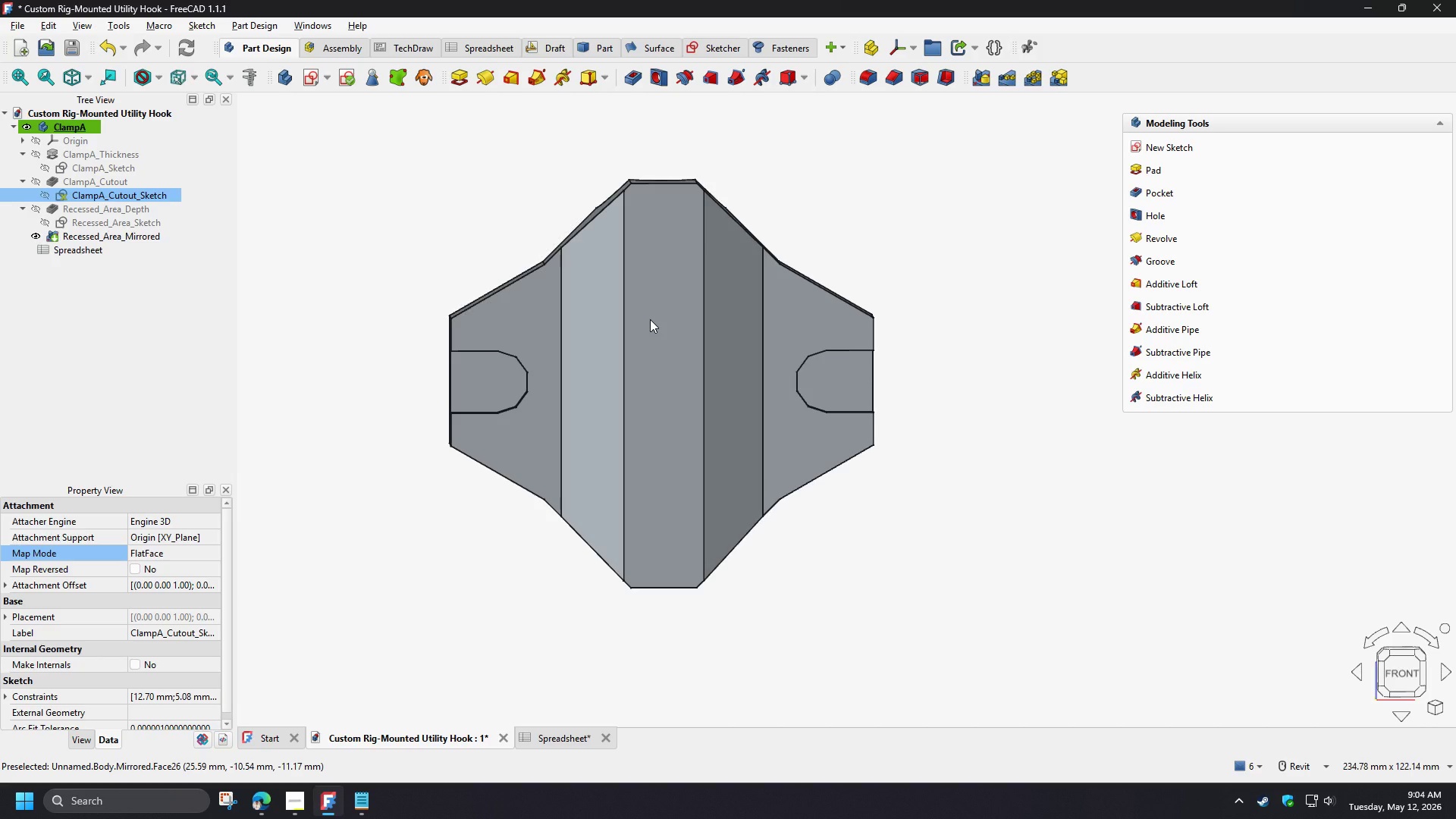 
key(Shift+ShiftLeft)
 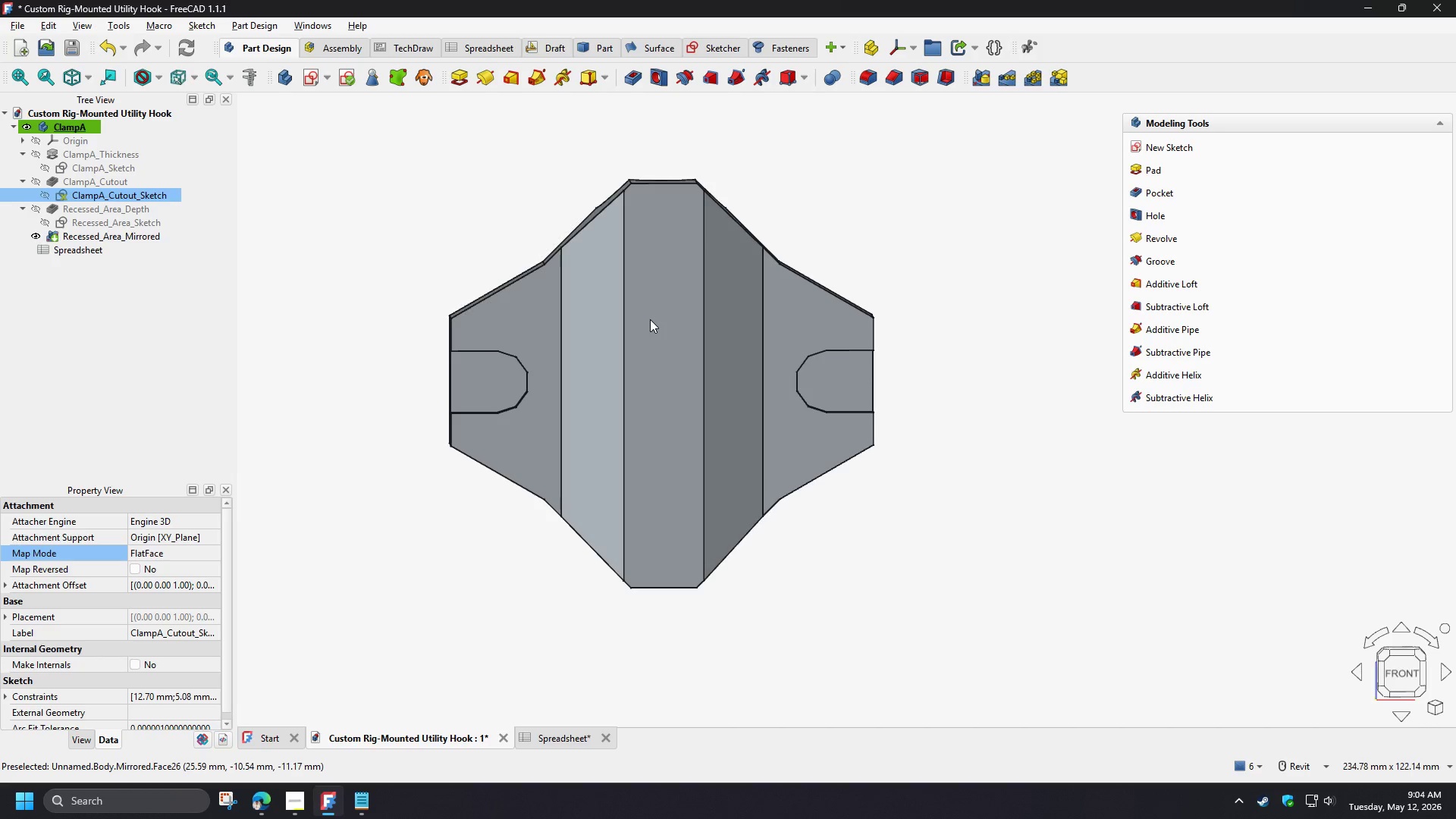 
key(Shift+ShiftLeft)
 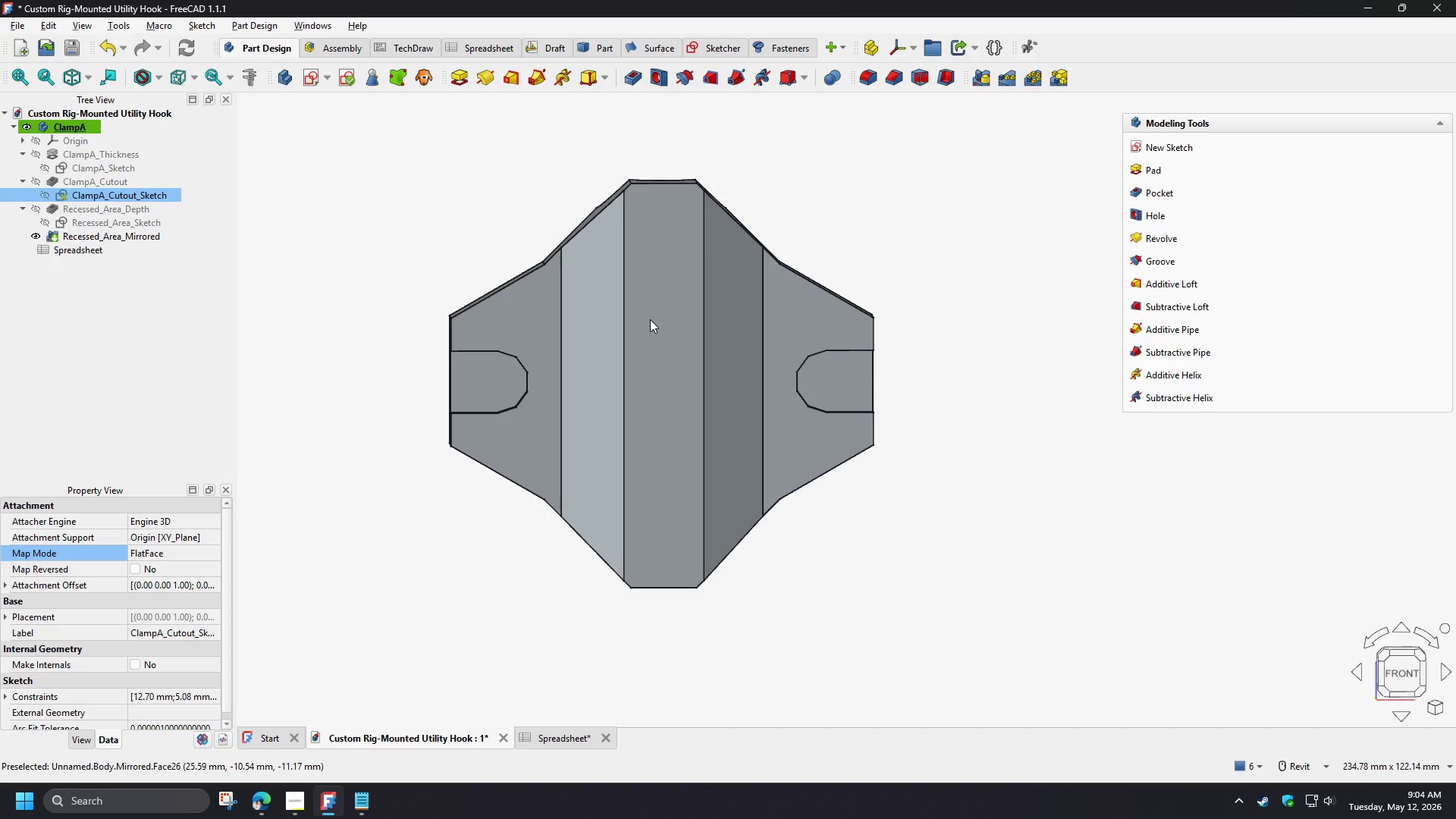 
key(Shift+ShiftLeft)
 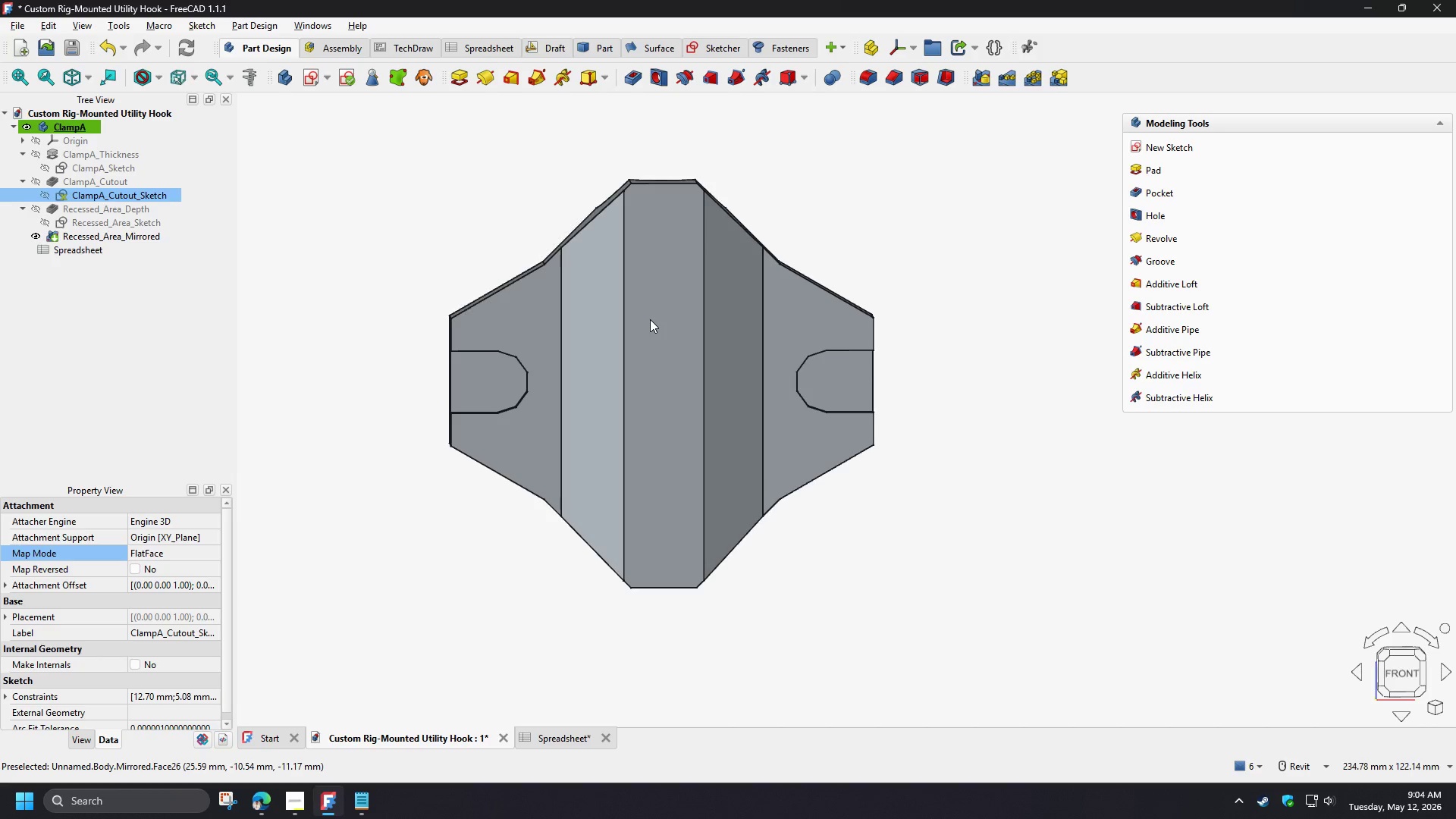 
key(Shift+ShiftLeft)
 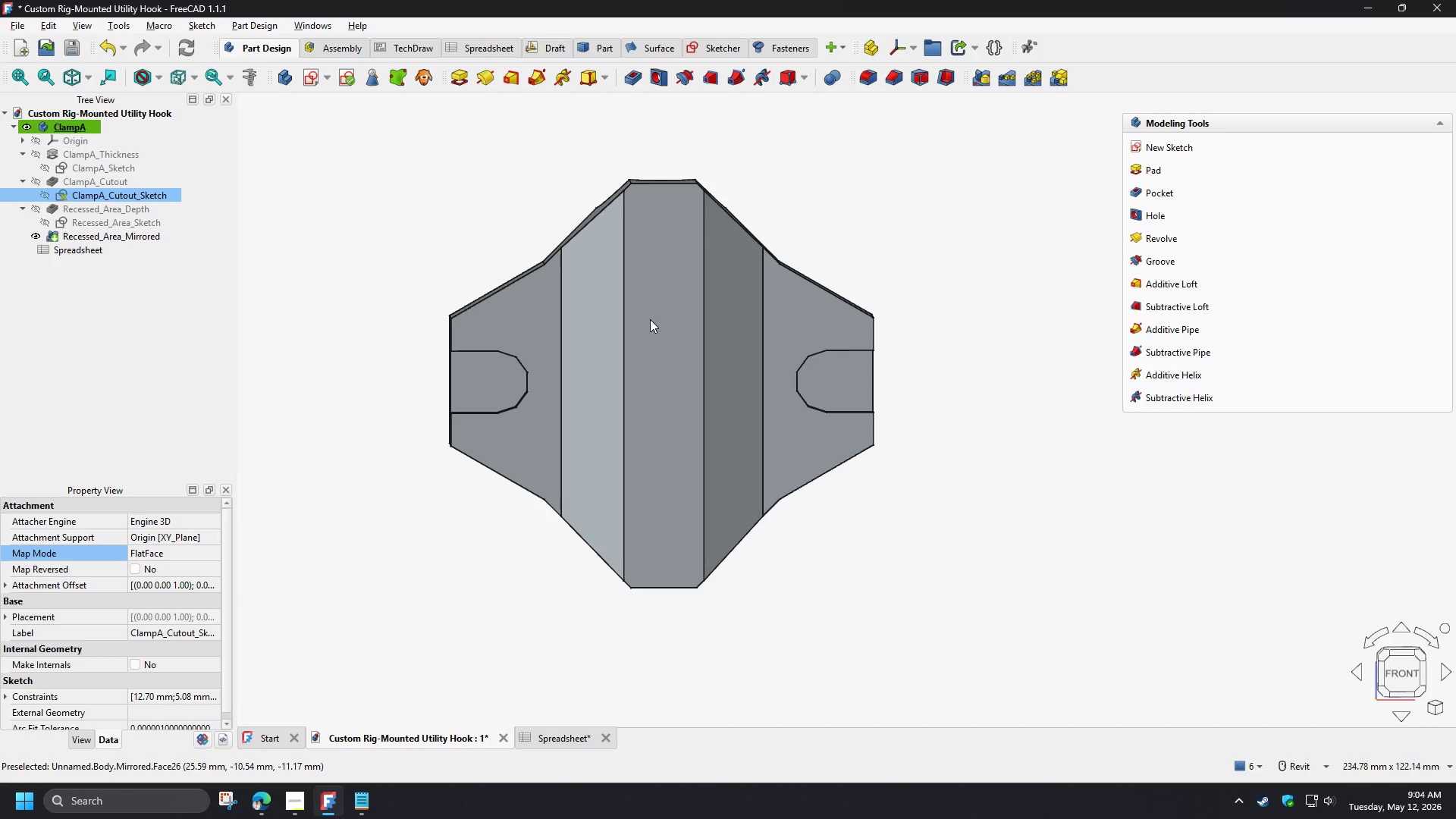 
key(Shift+ShiftLeft)
 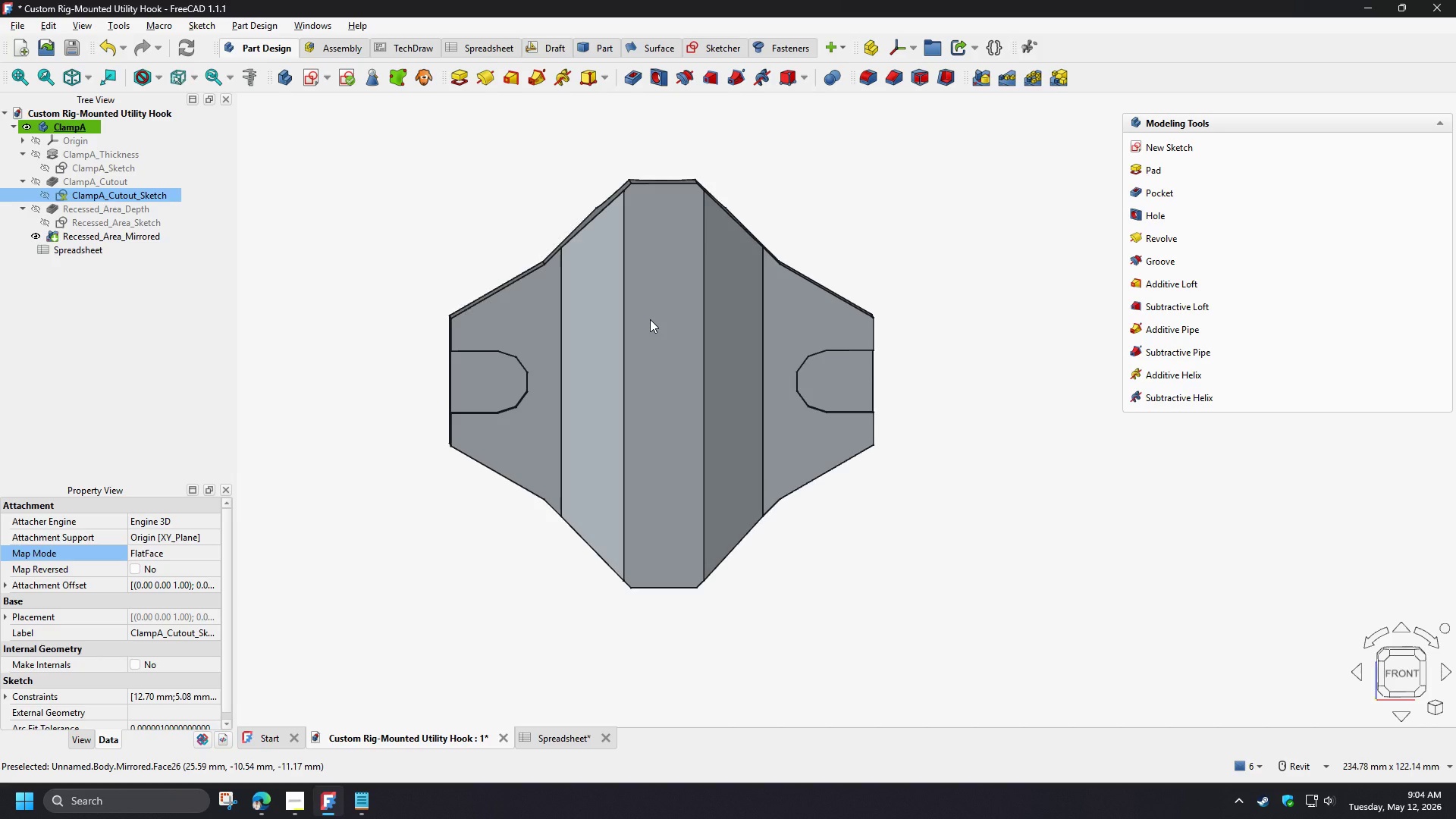 
key(Shift+ShiftLeft)
 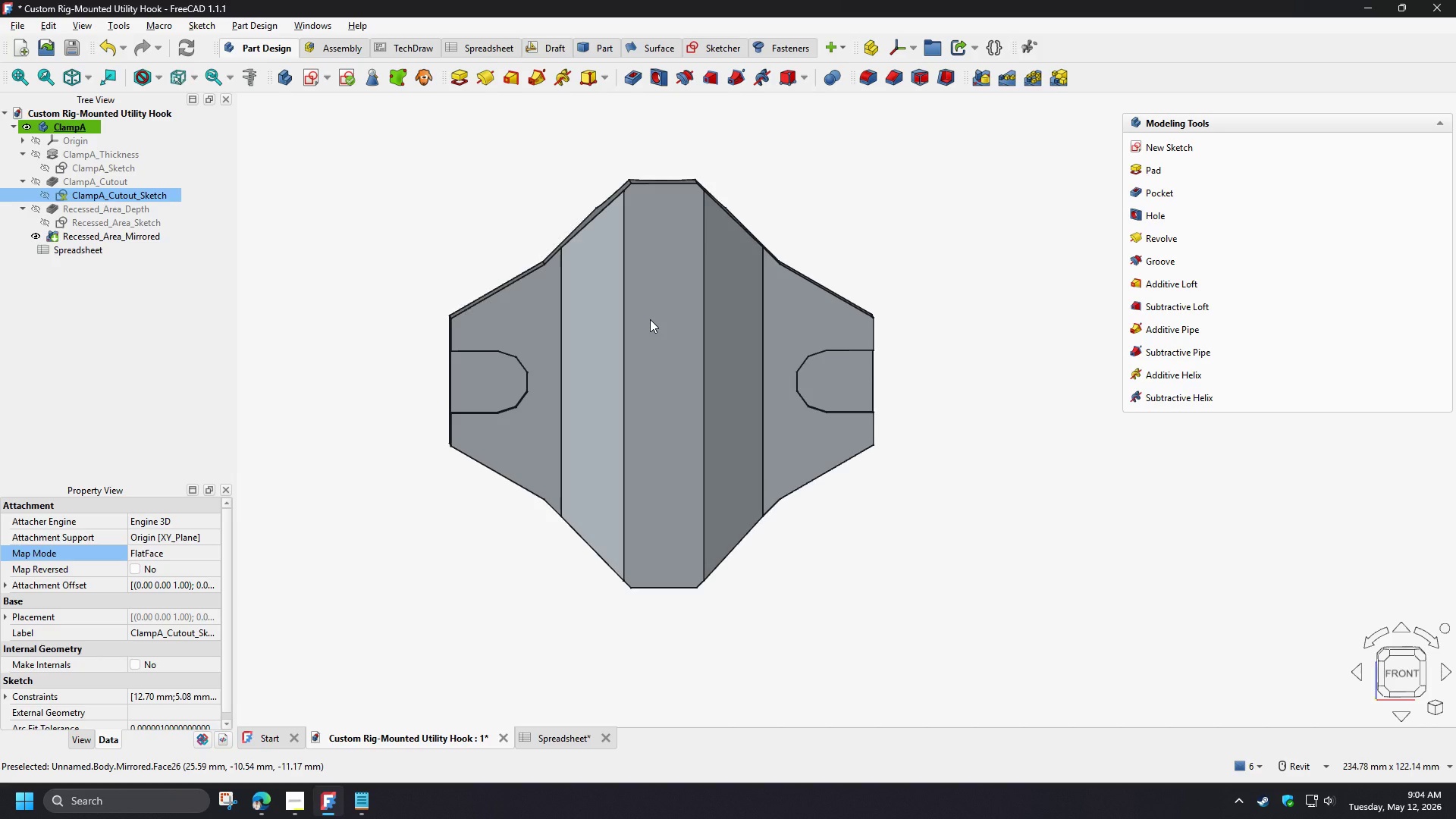 
key(Shift+ShiftLeft)
 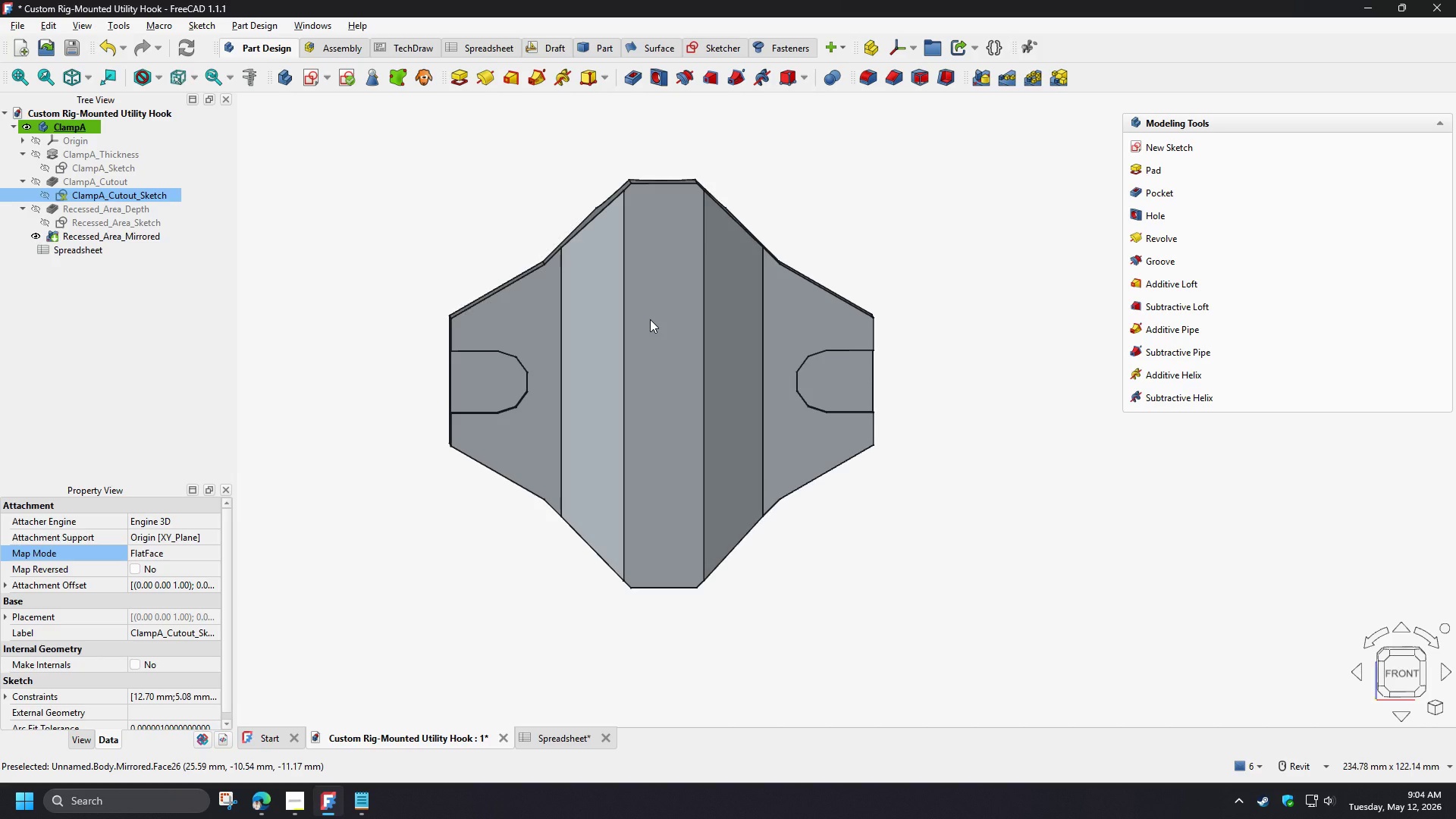 
key(Shift+ShiftLeft)
 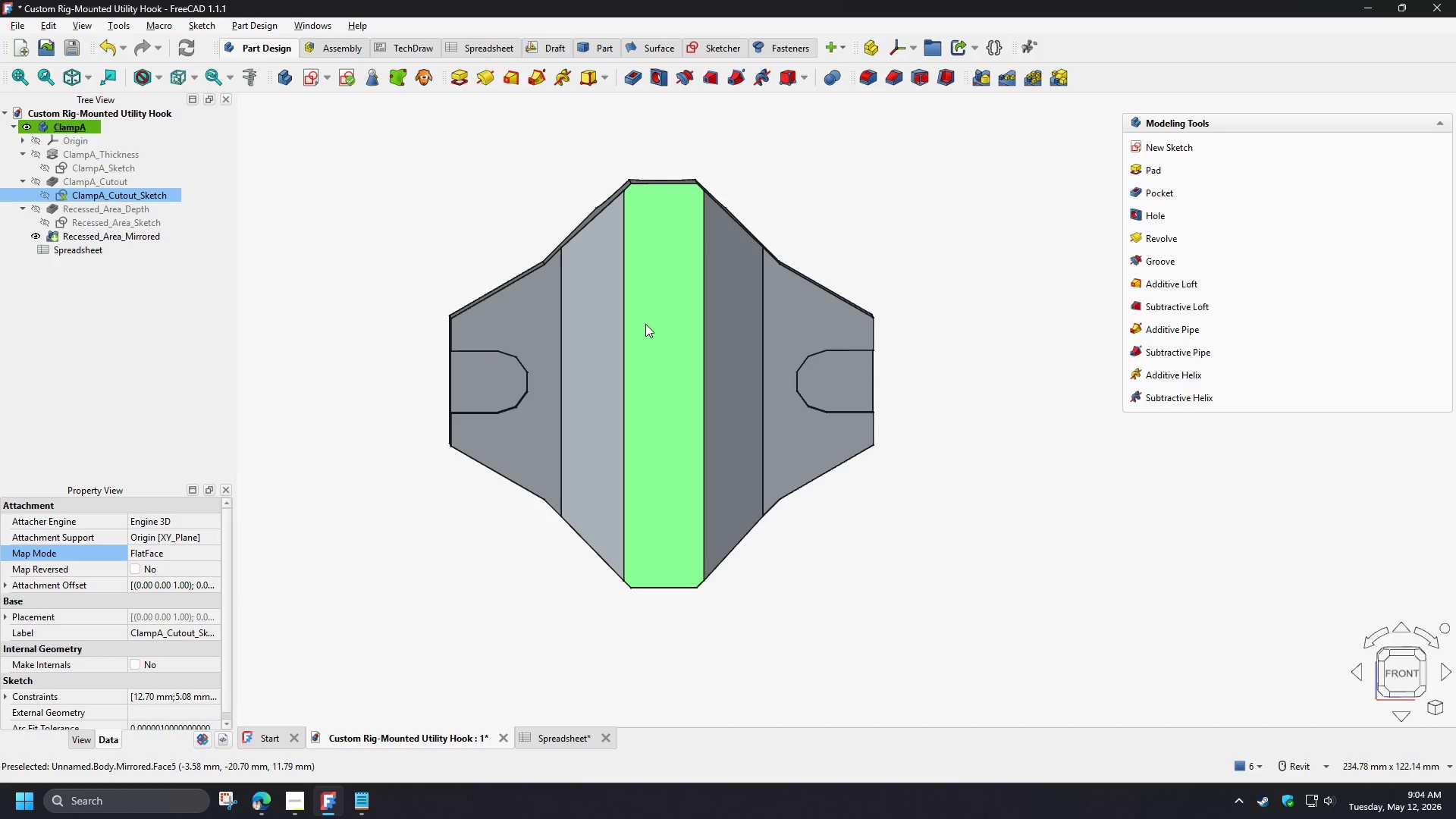 
hold_key(key=ShiftLeft, duration=1.36)
 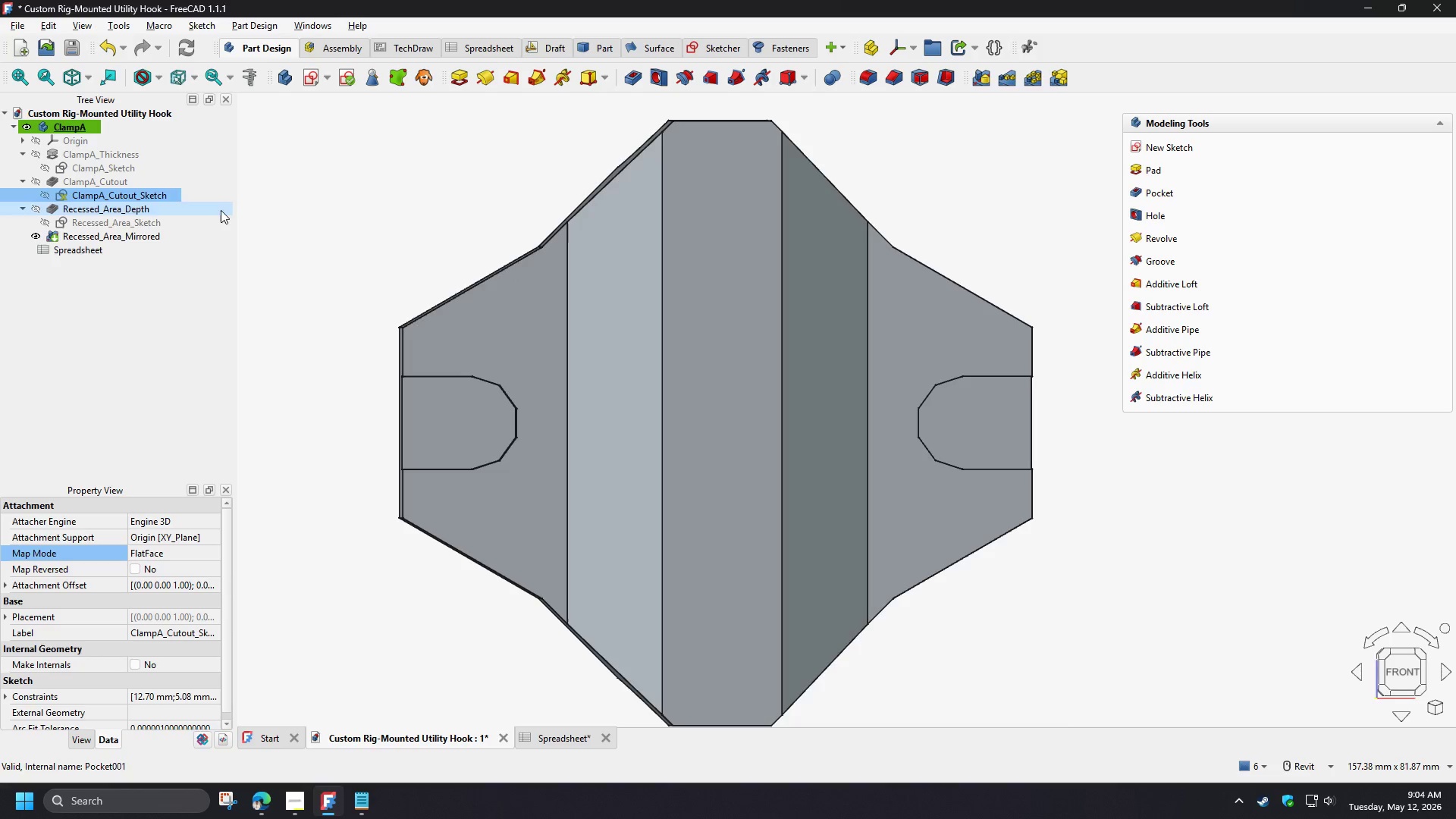 
scroll: coordinate [546, 307], scroll_direction: up, amount: 2.0
 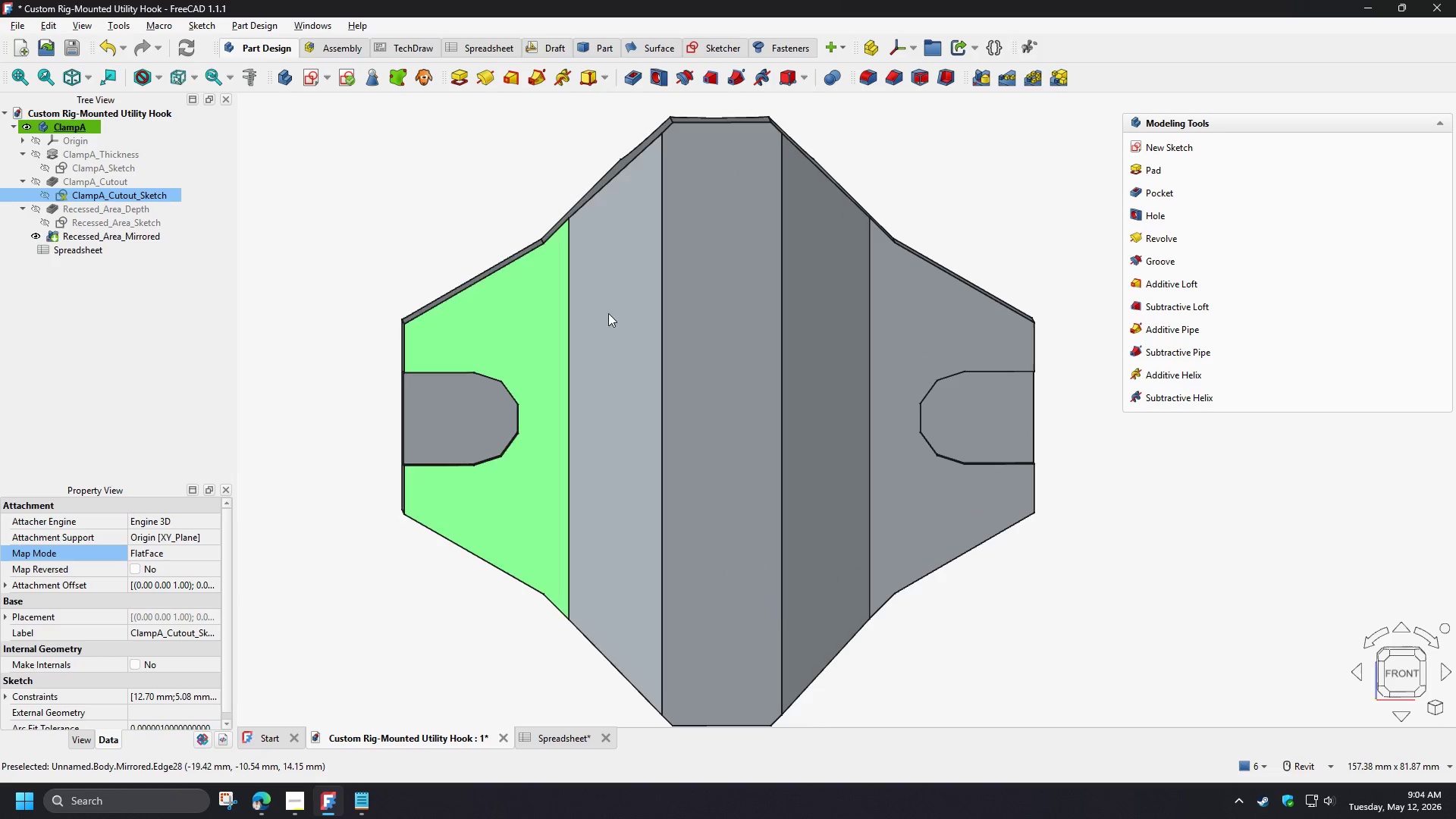 
double_click([141, 192])
 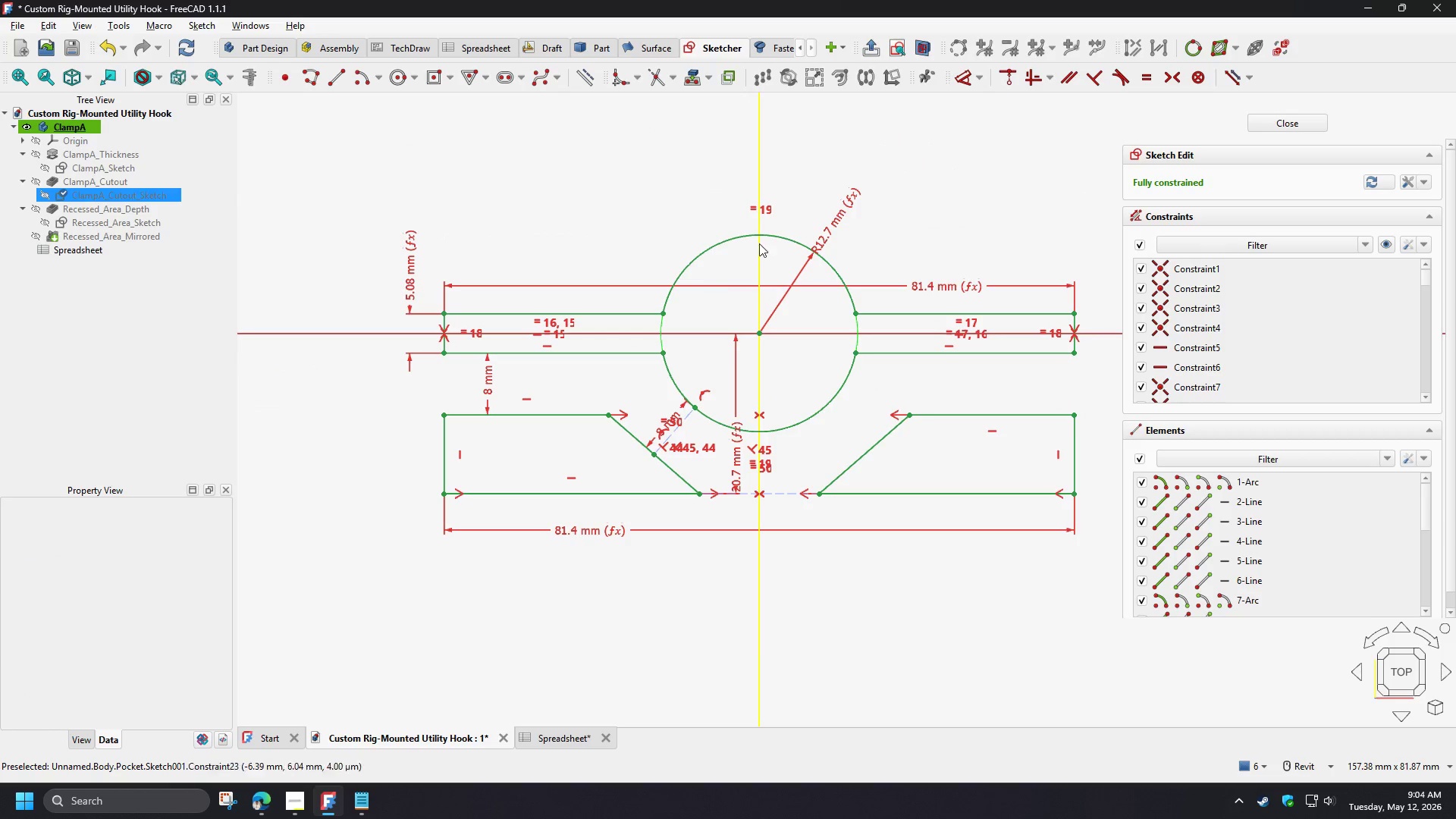 
left_click([1285, 124])
 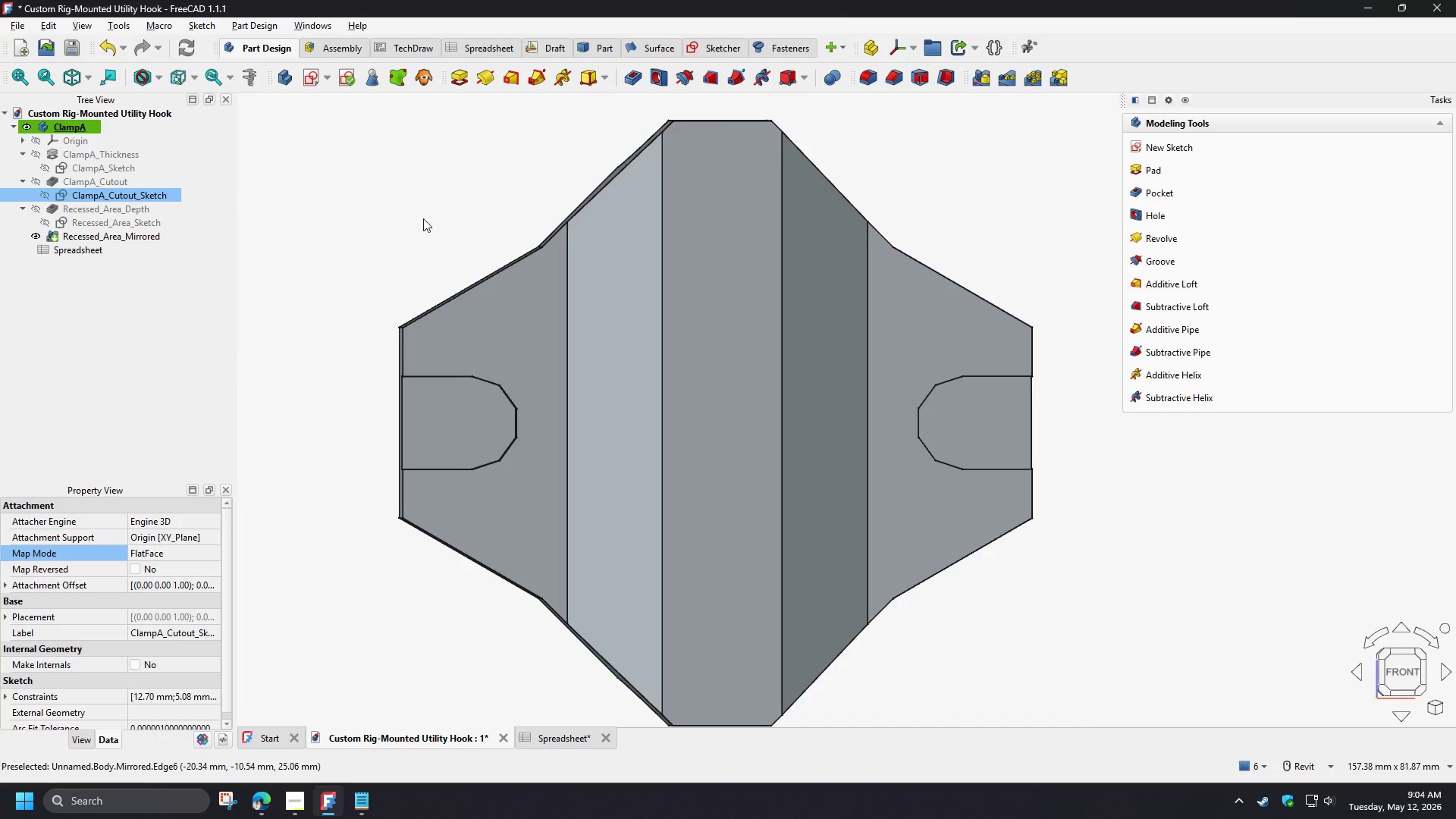 
left_click([375, 215])
 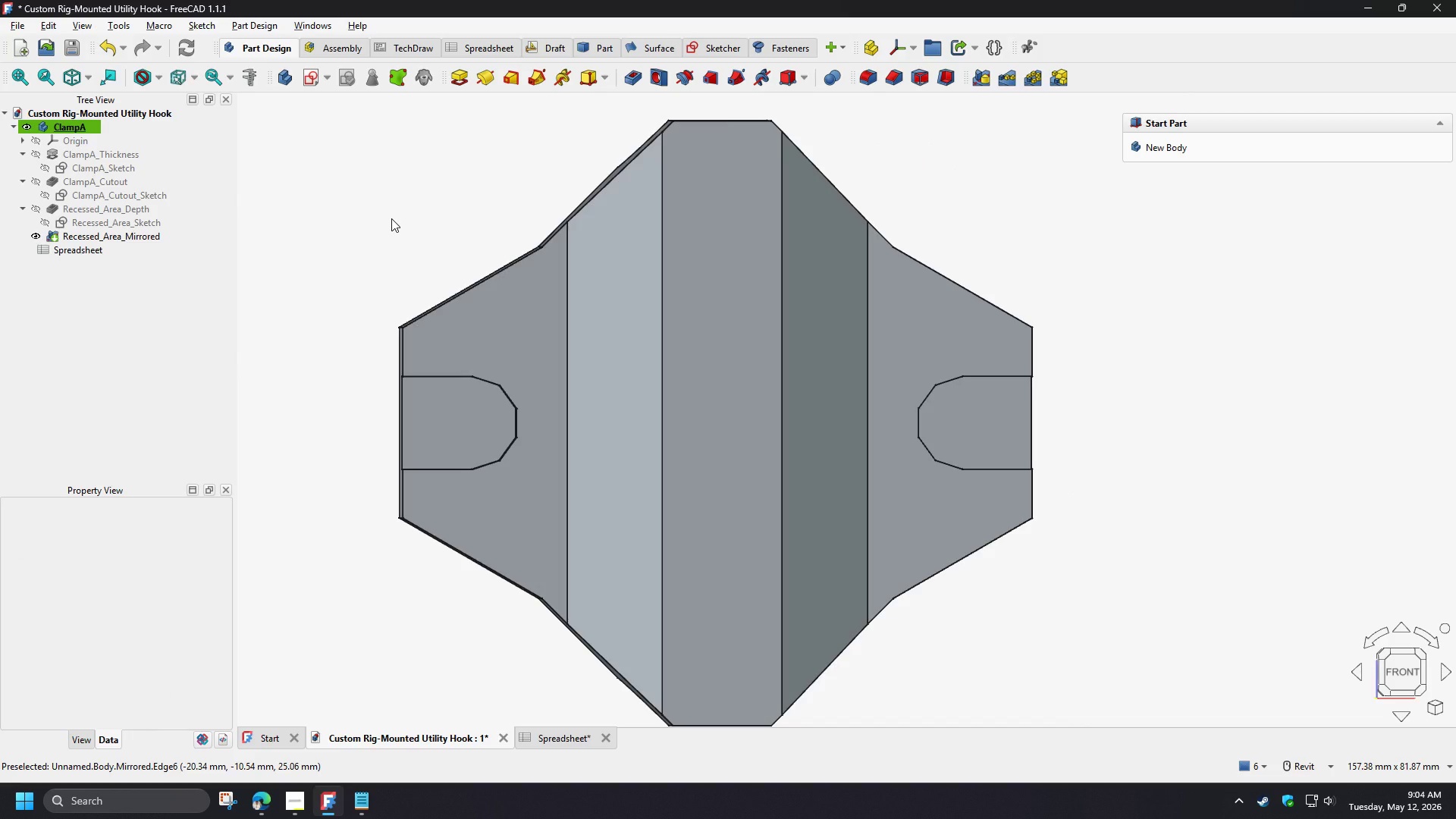 
scroll: coordinate [422, 234], scroll_direction: down, amount: 2.0
 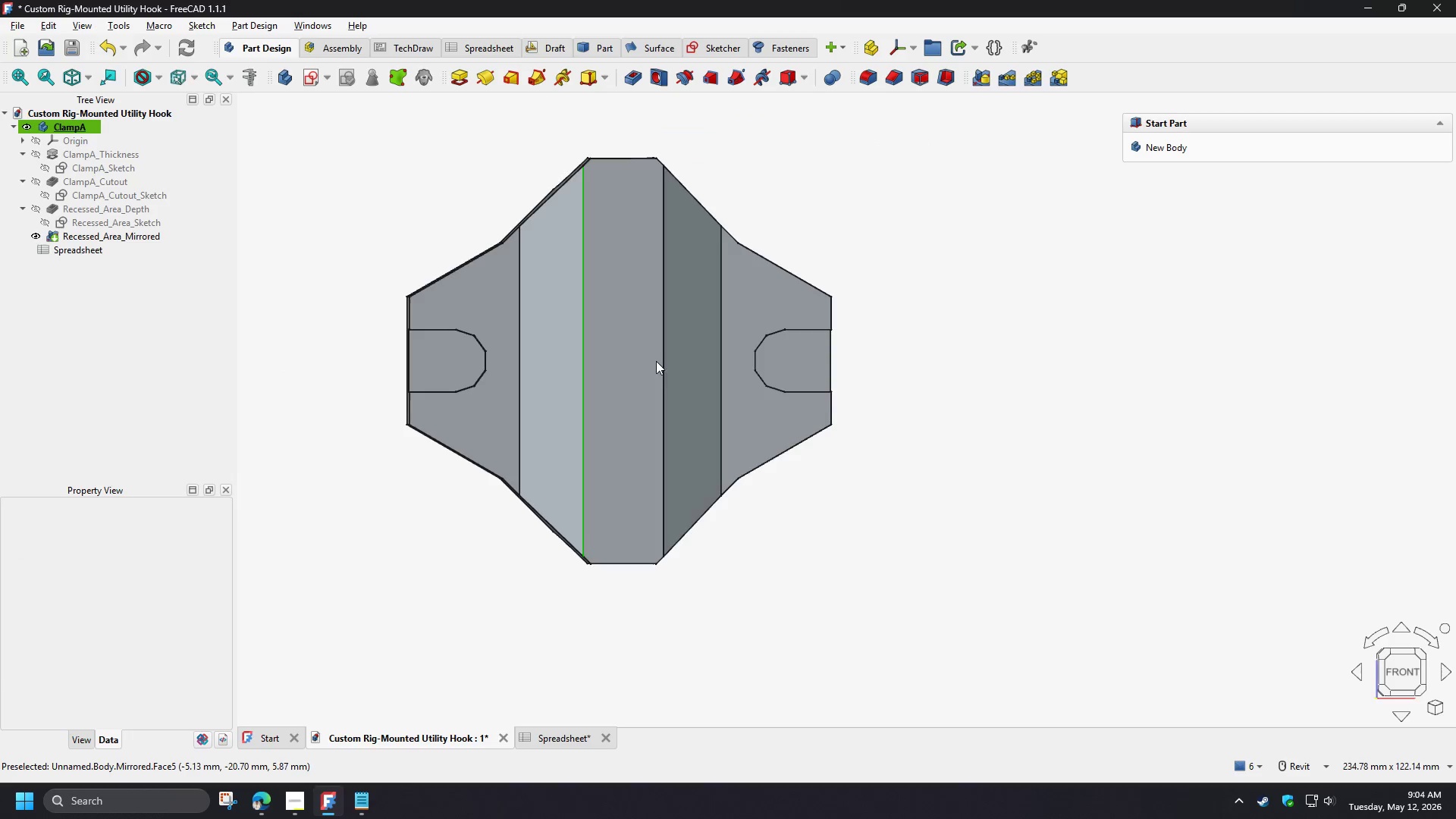 
key(Control+S)
 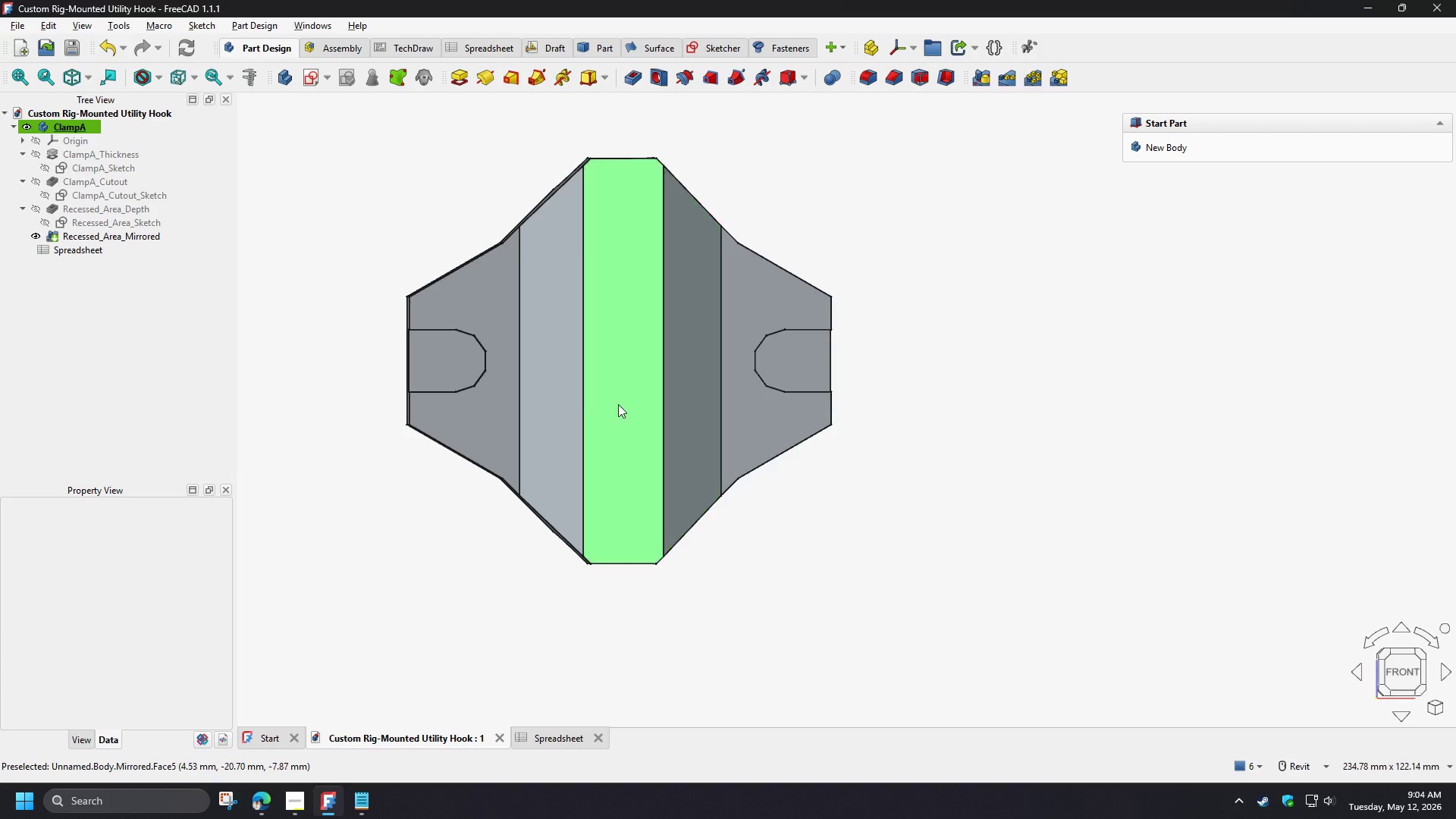 
hold_key(key=ShiftLeft, duration=1.5)
 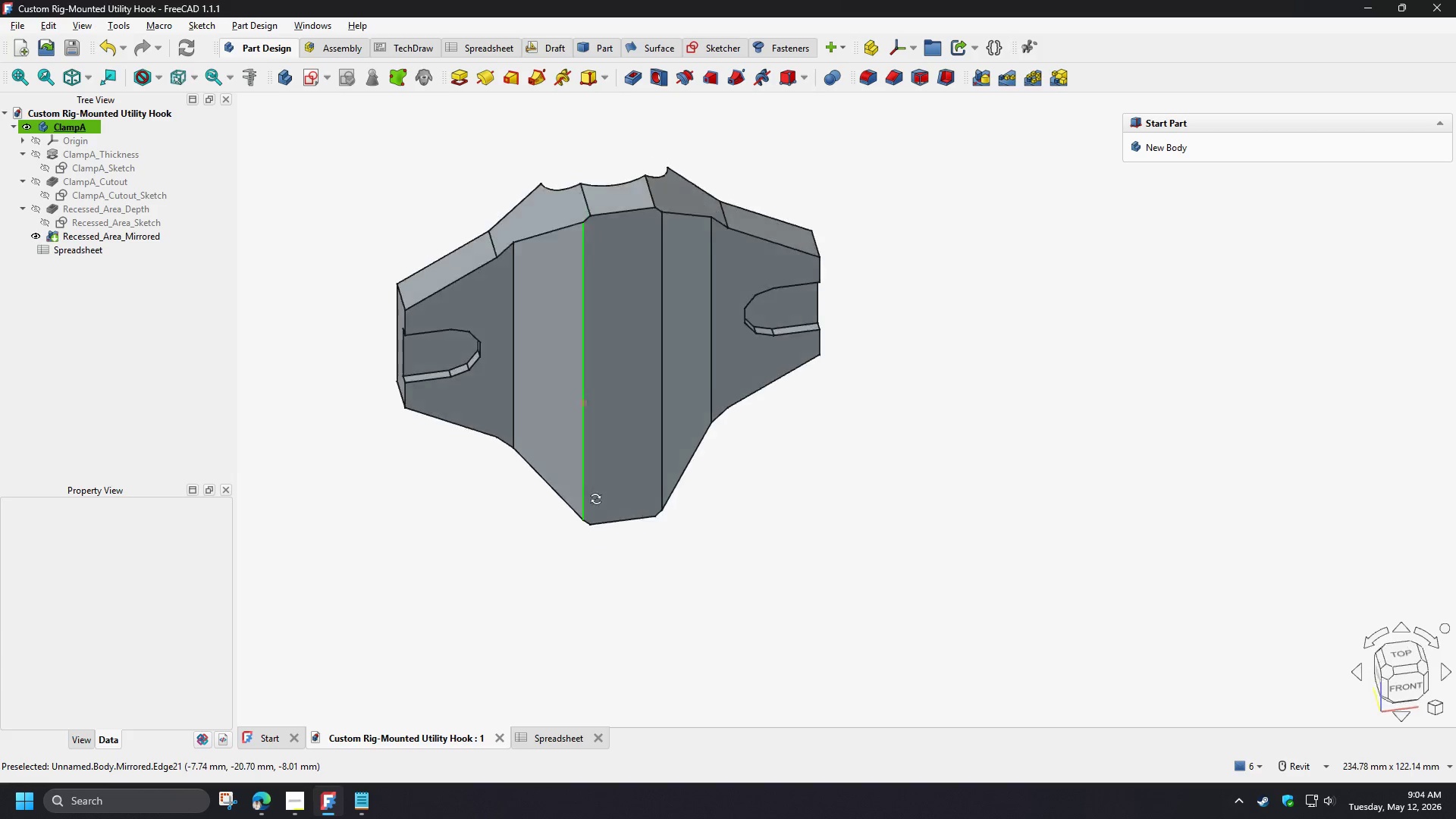 
hold_key(key=ShiftLeft, duration=1.5)
 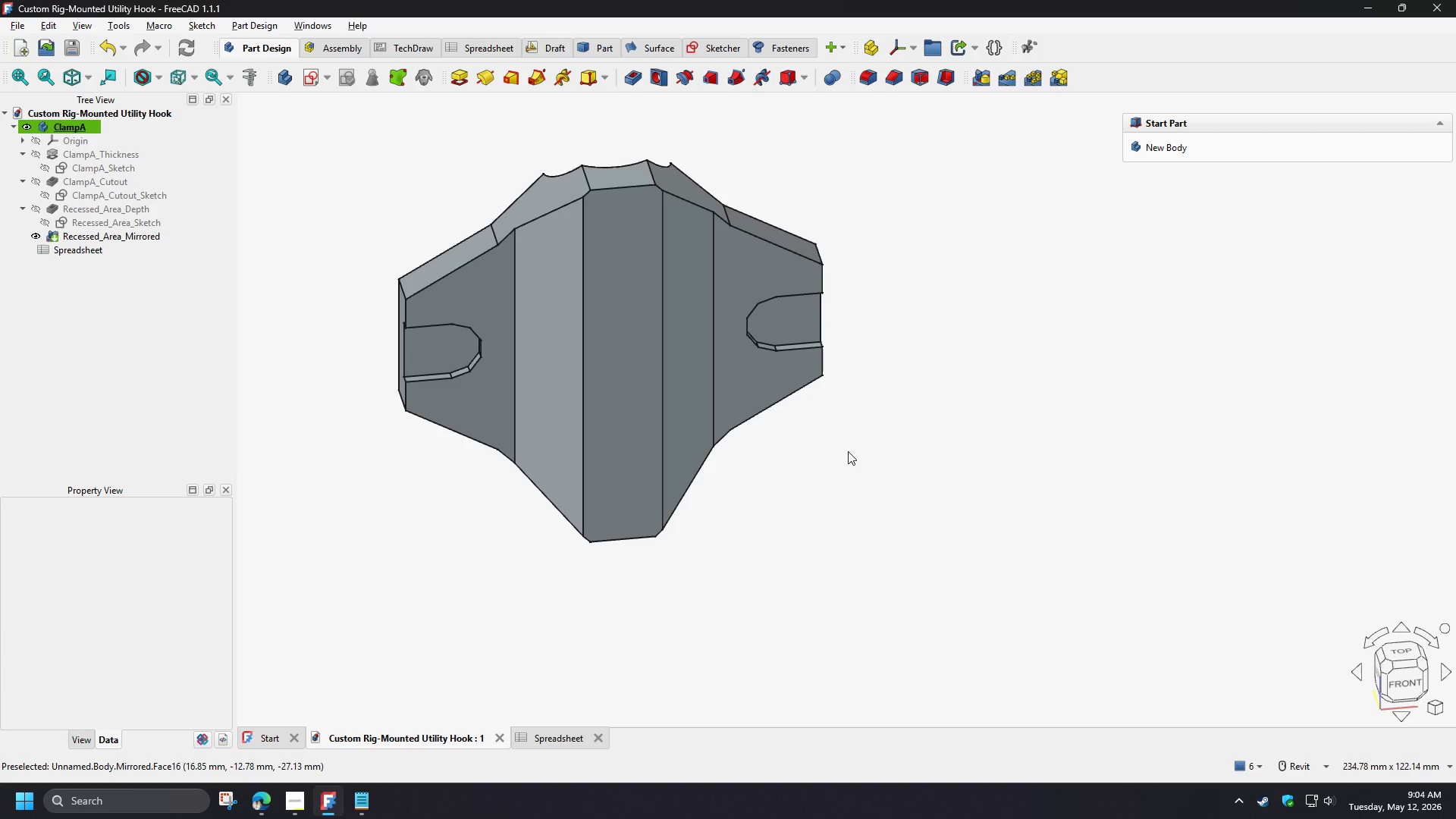 
key(Shift+ShiftLeft)
 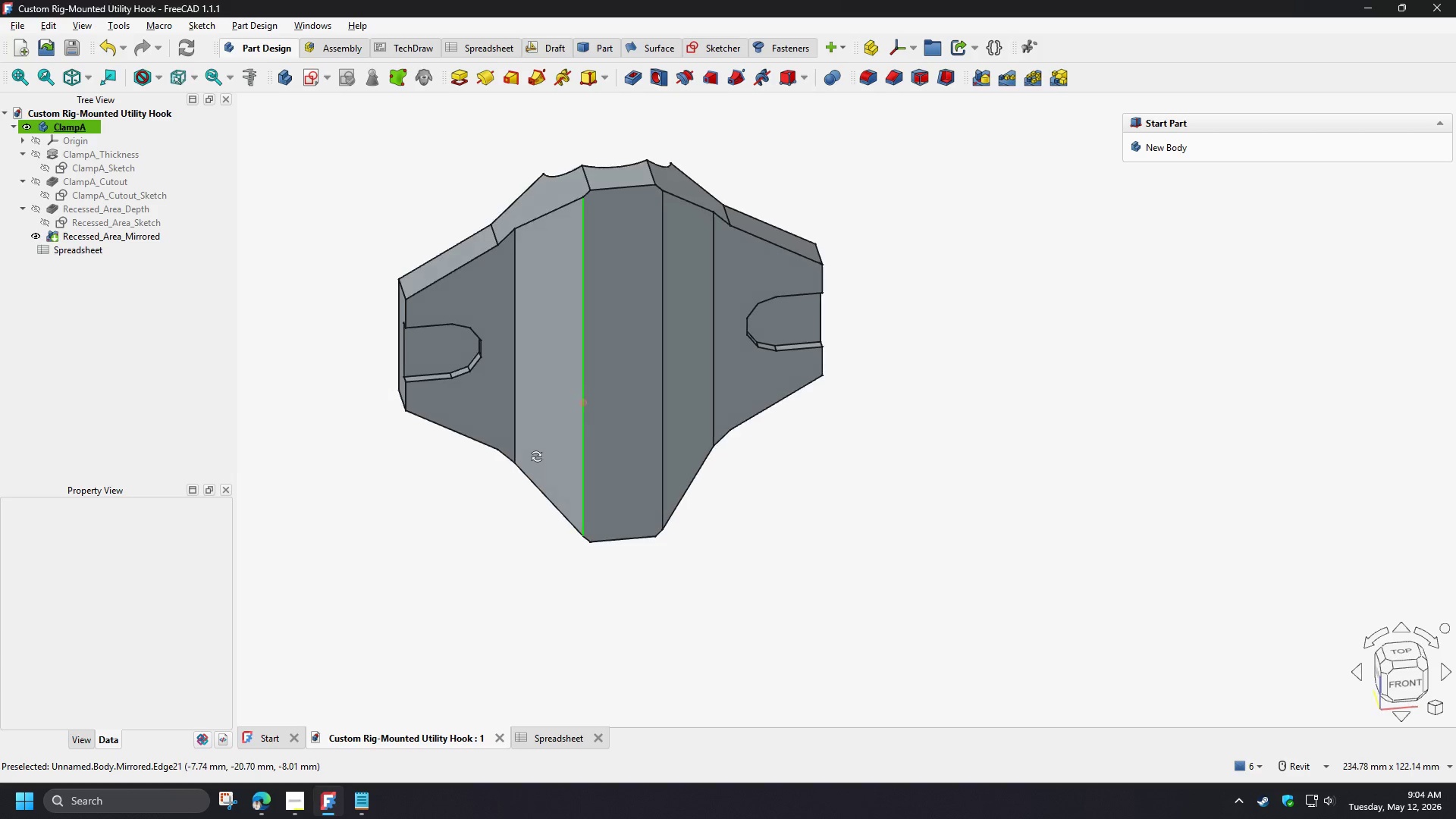 
key(Shift+ShiftLeft)
 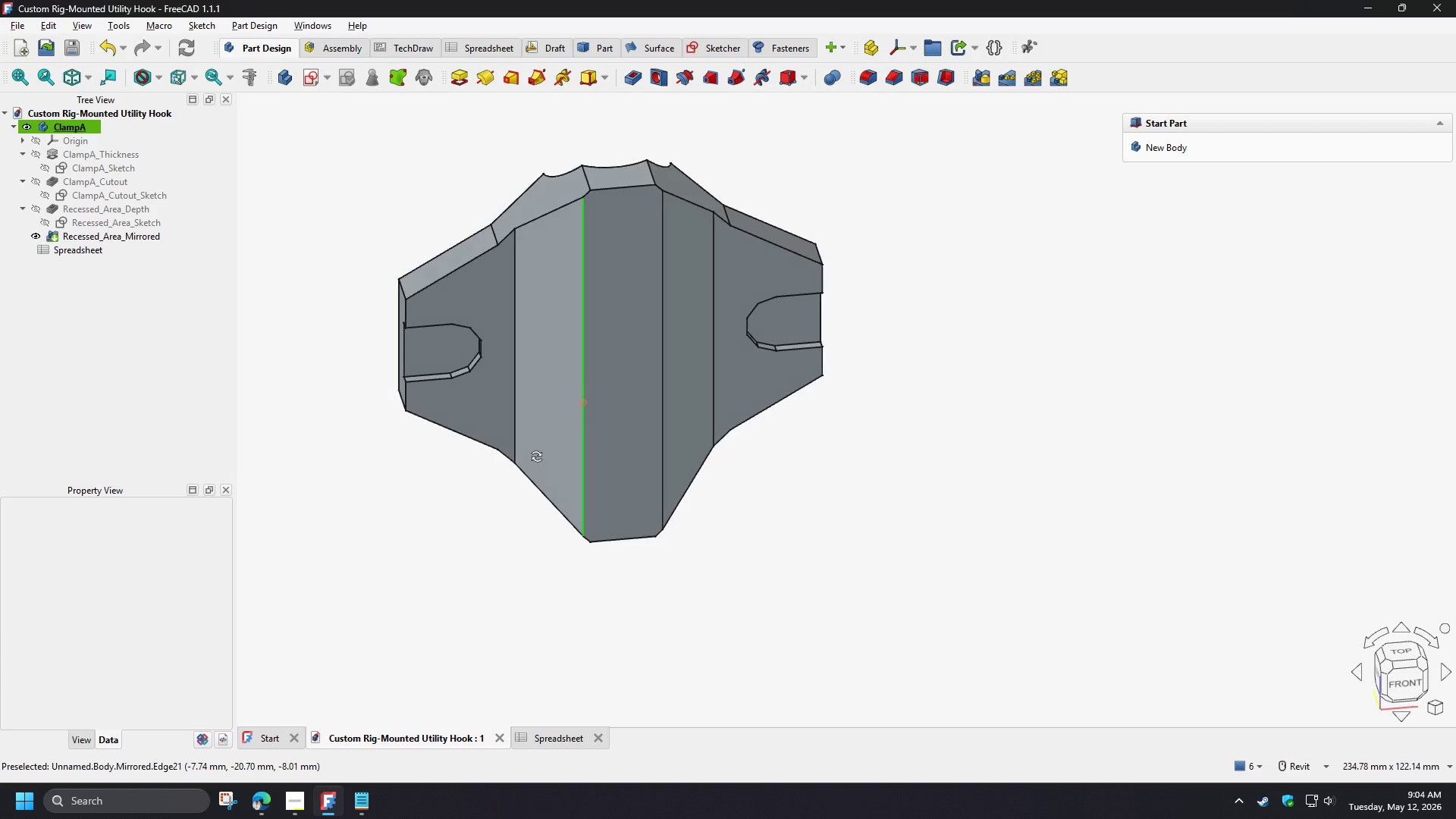 
key(Shift+ShiftLeft)
 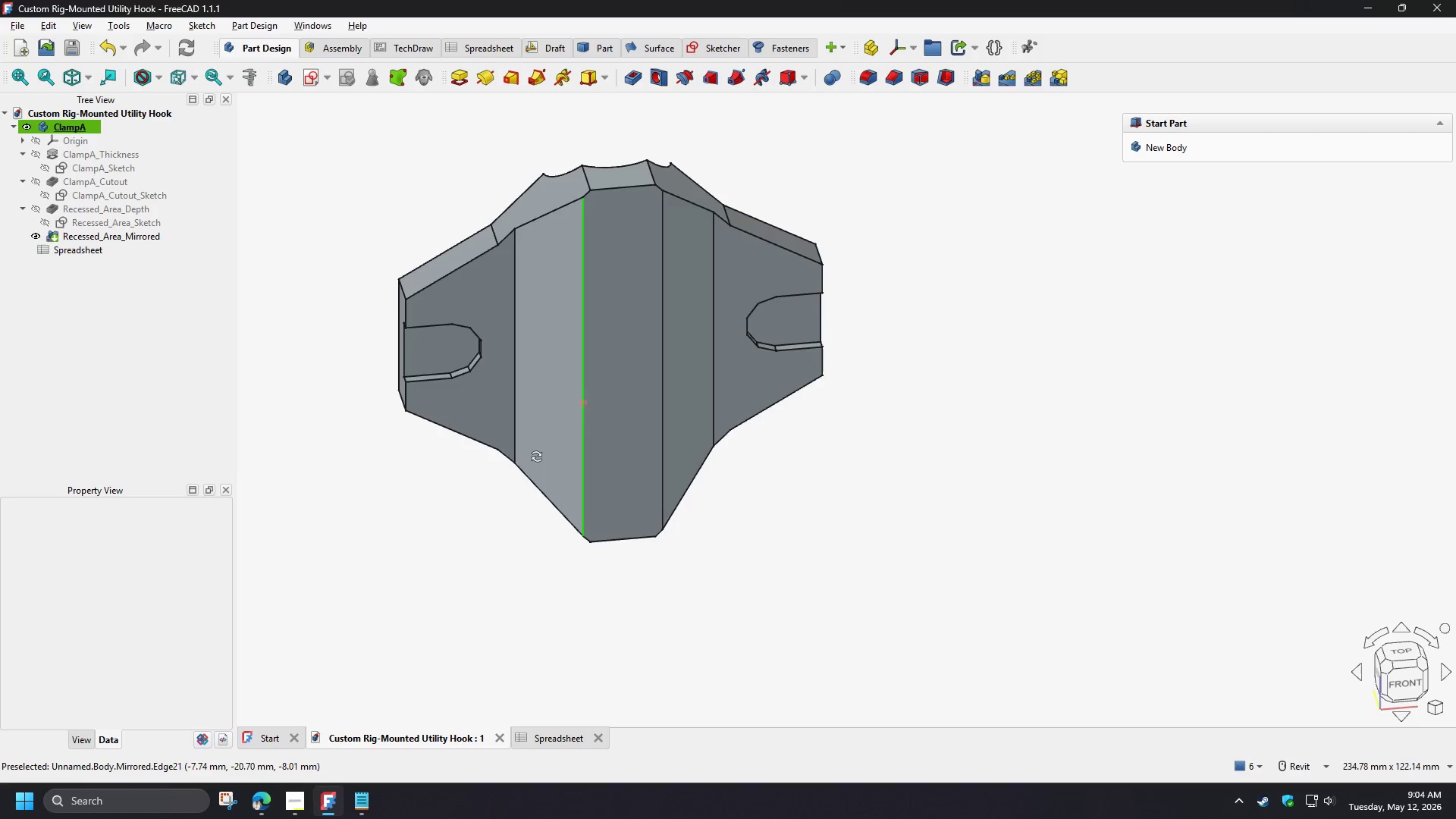 
key(Shift+ShiftLeft)
 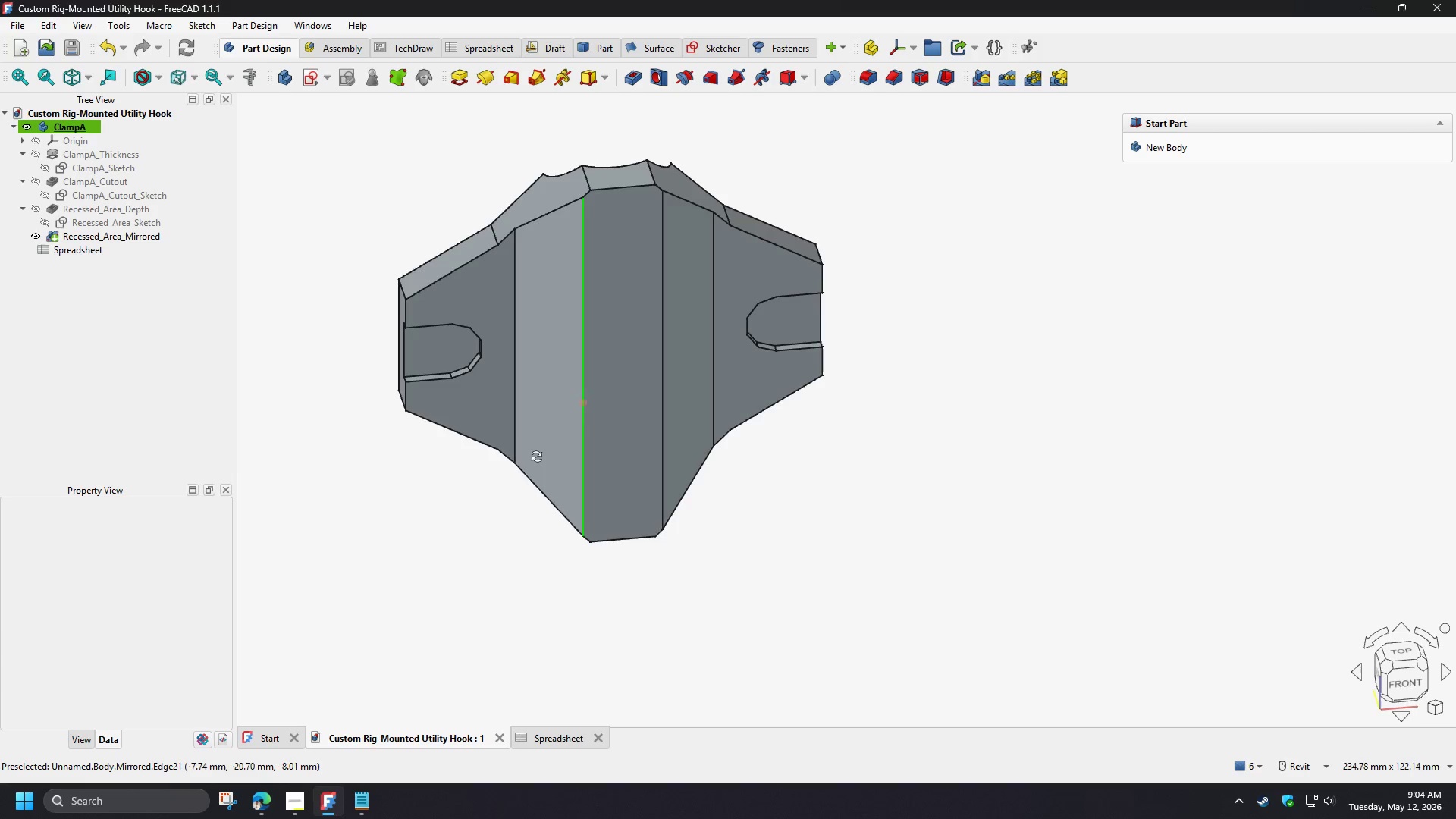 
key(Shift+ShiftLeft)
 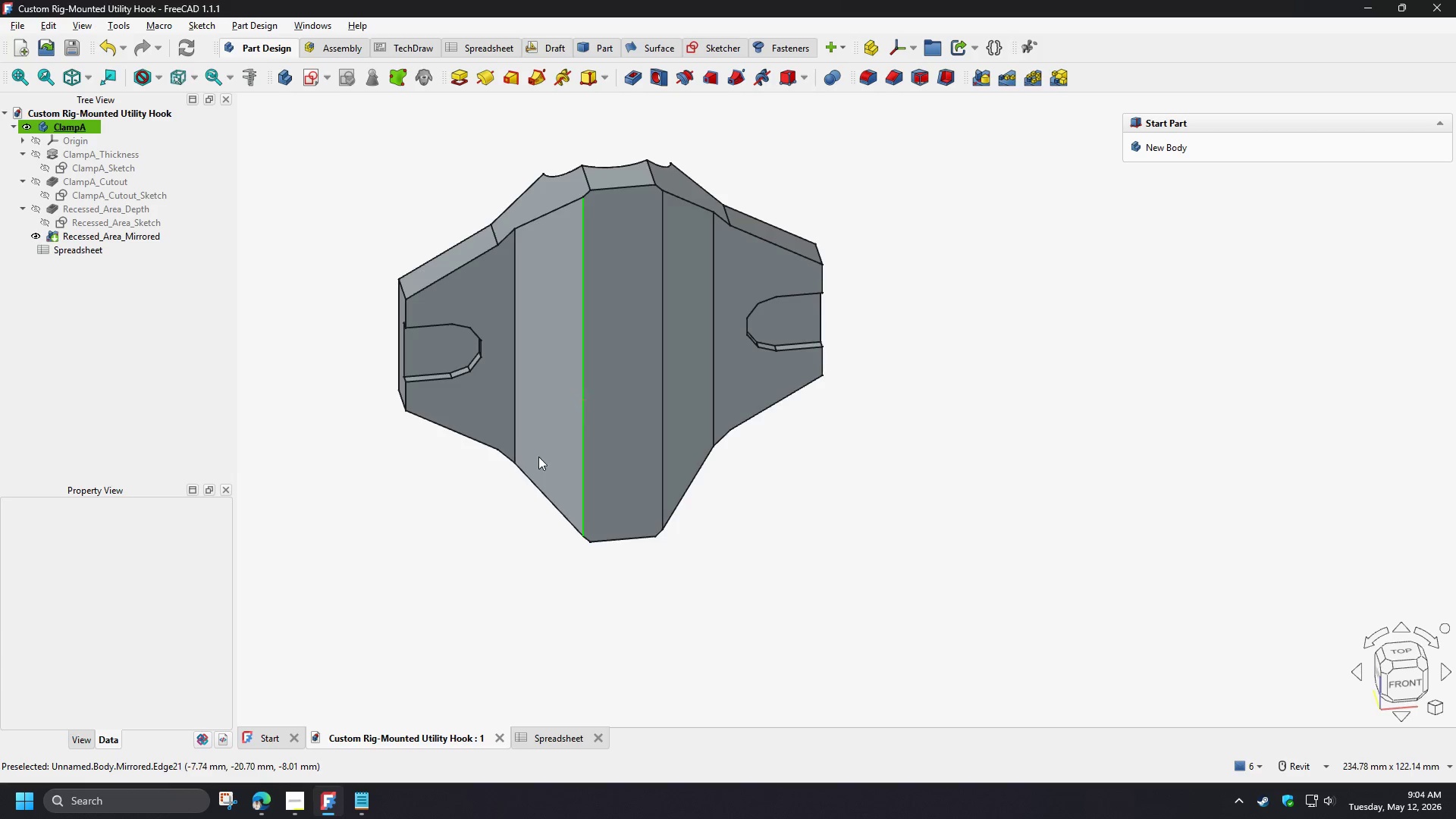 
key(Shift+ShiftLeft)
 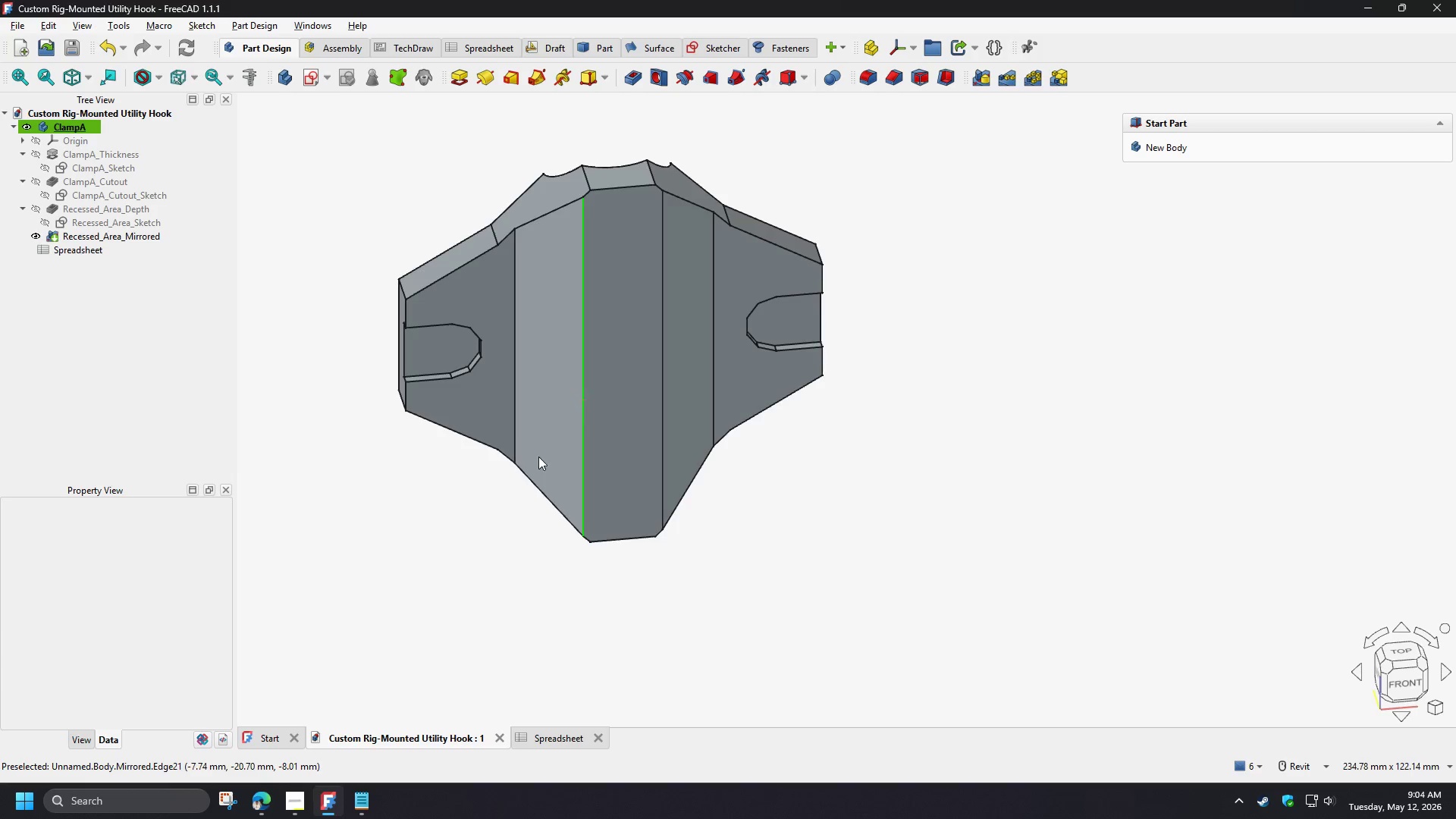 
key(Shift+ShiftLeft)
 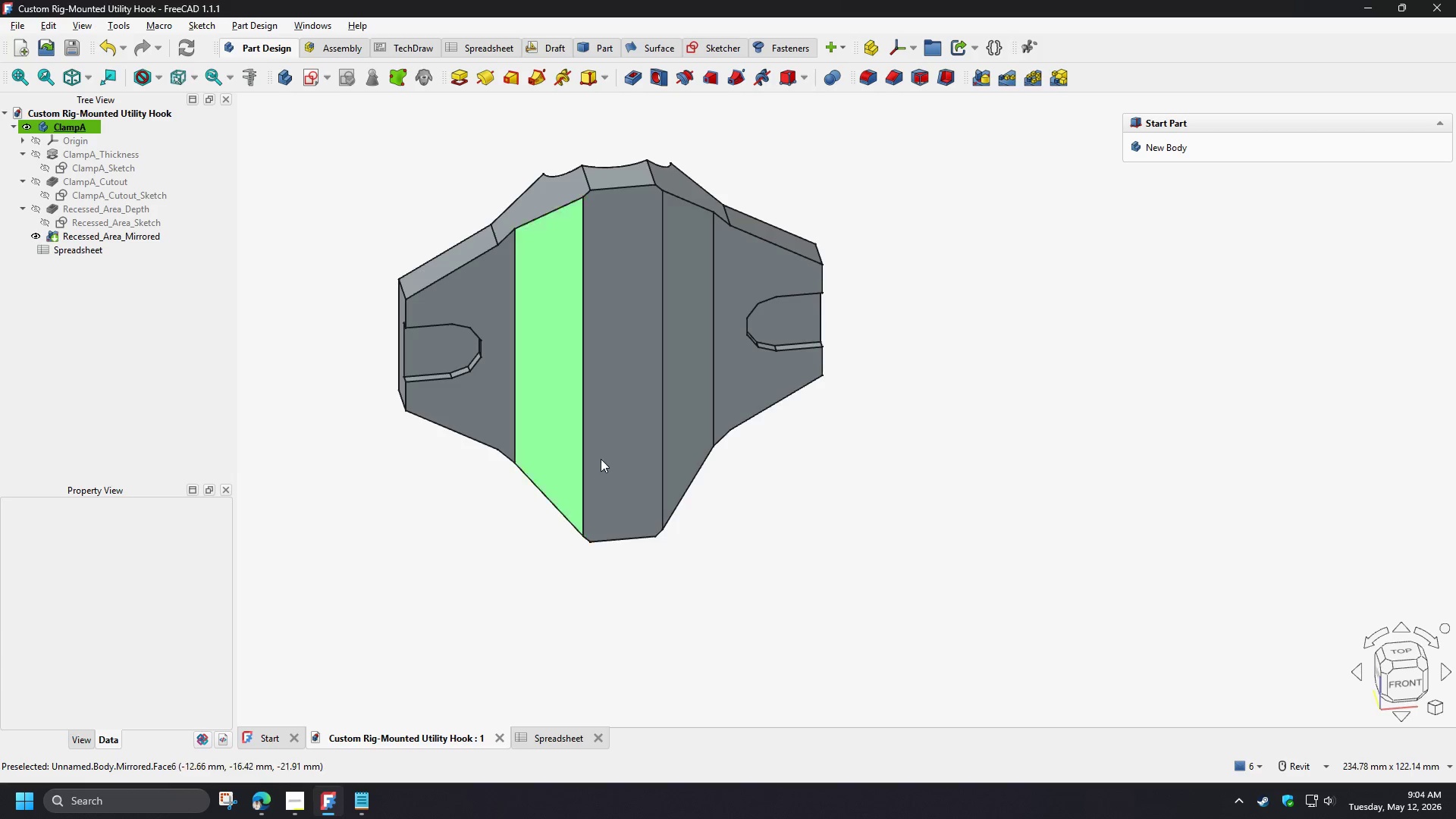 
key(Shift+ShiftLeft)
 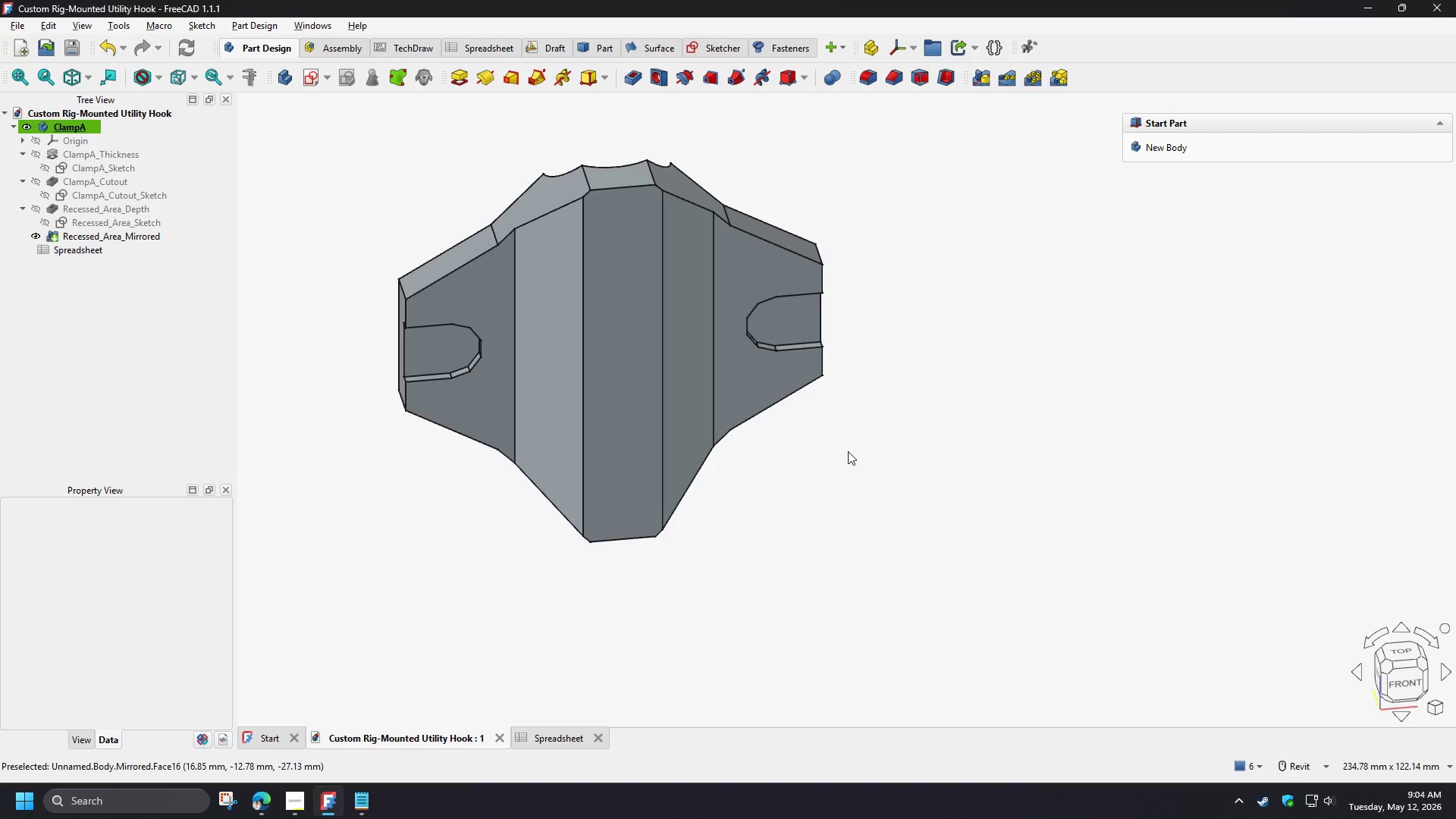 
left_click([848, 451])
 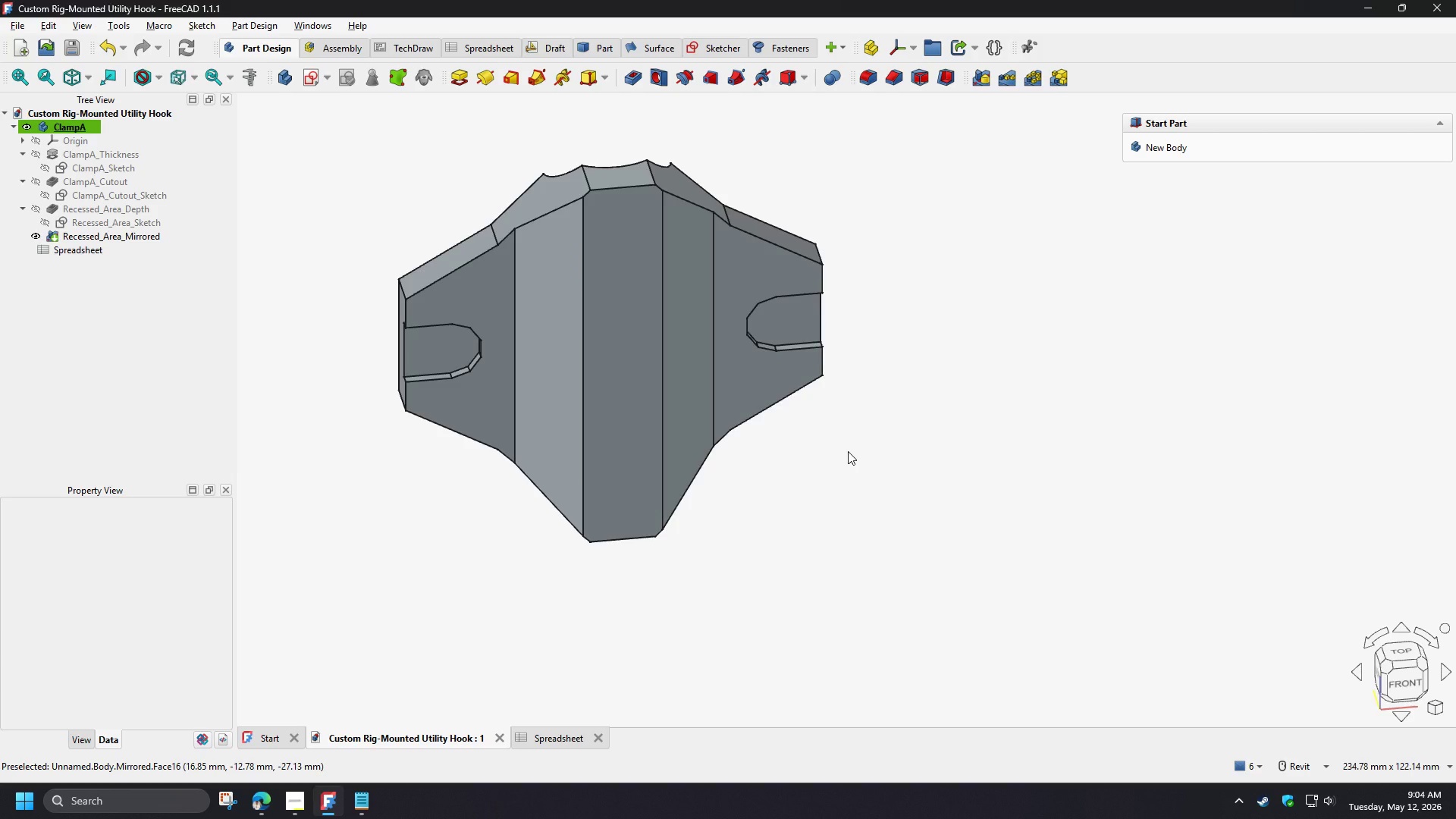 
wait(9.34)
 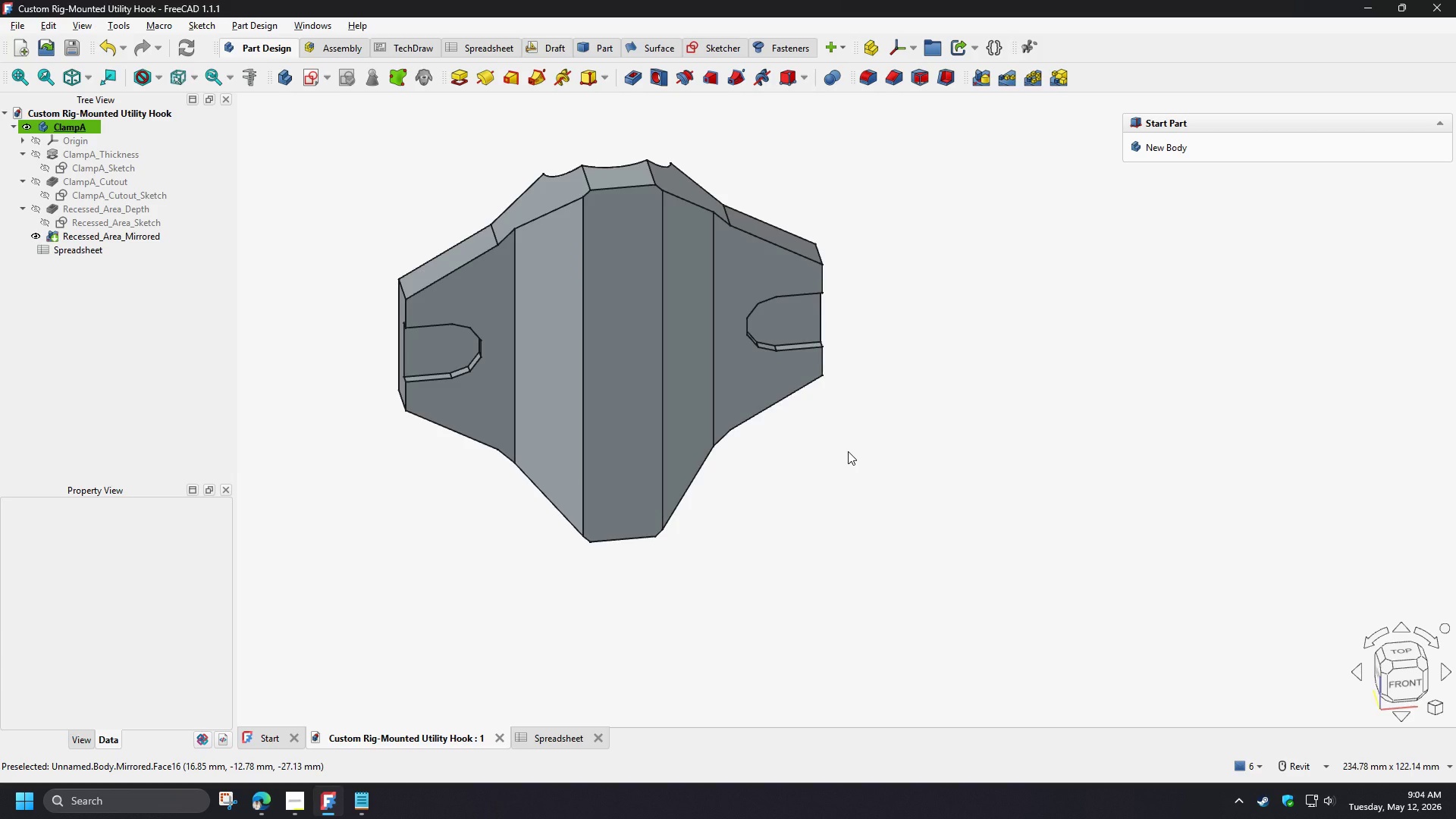 
left_click([626, 361])
 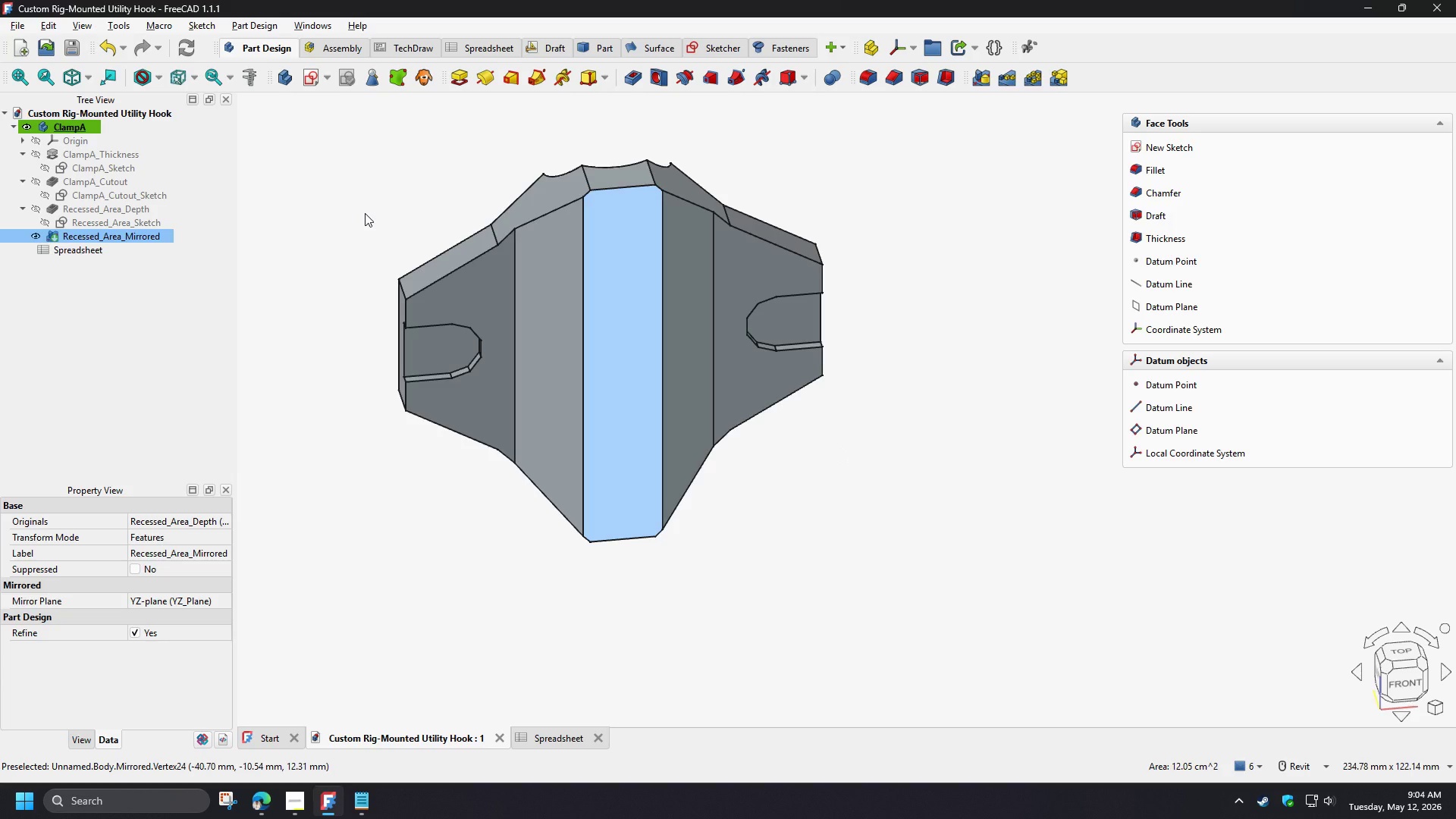 
wait(13.03)
 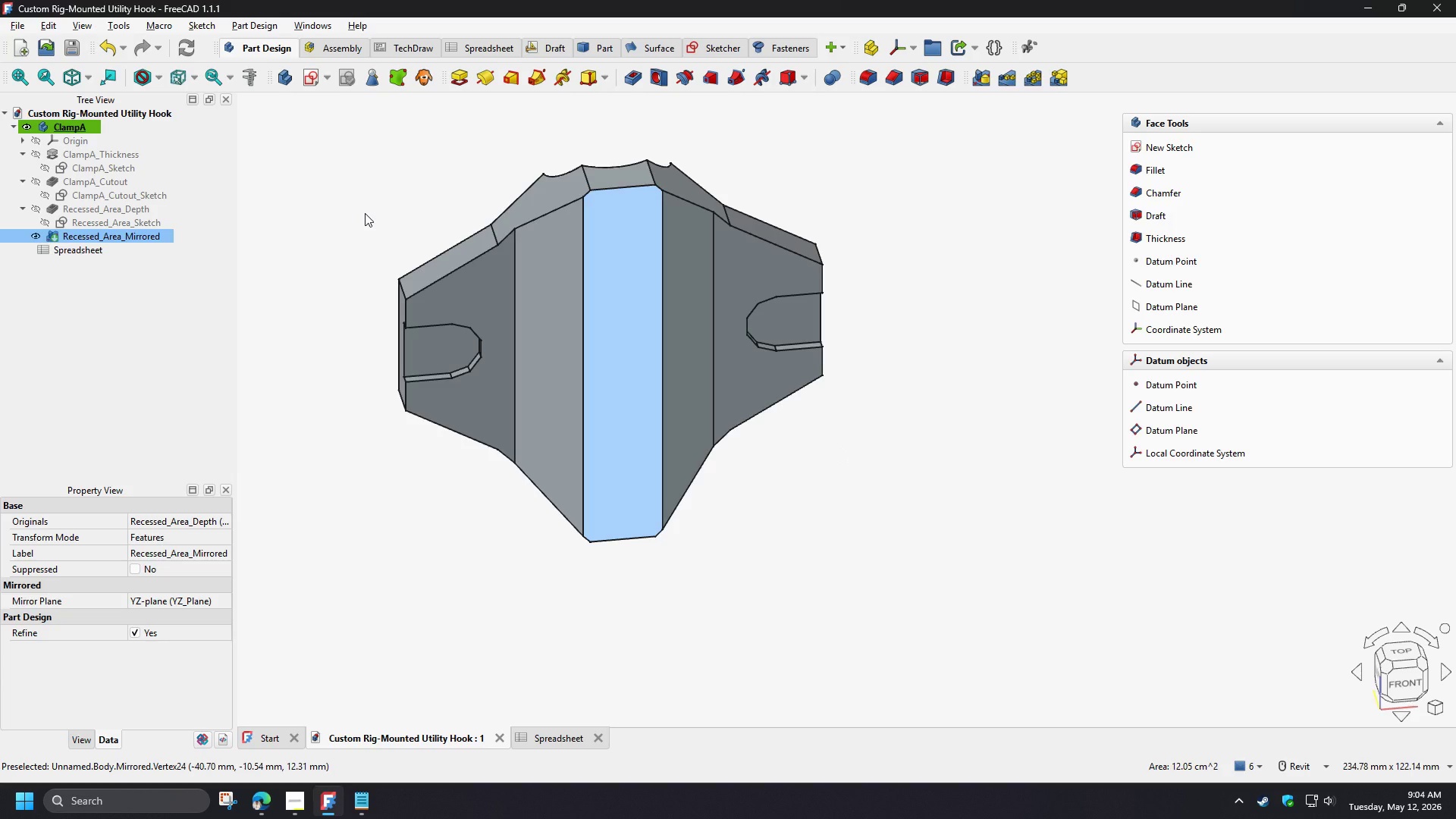 
left_click([365, 213])
 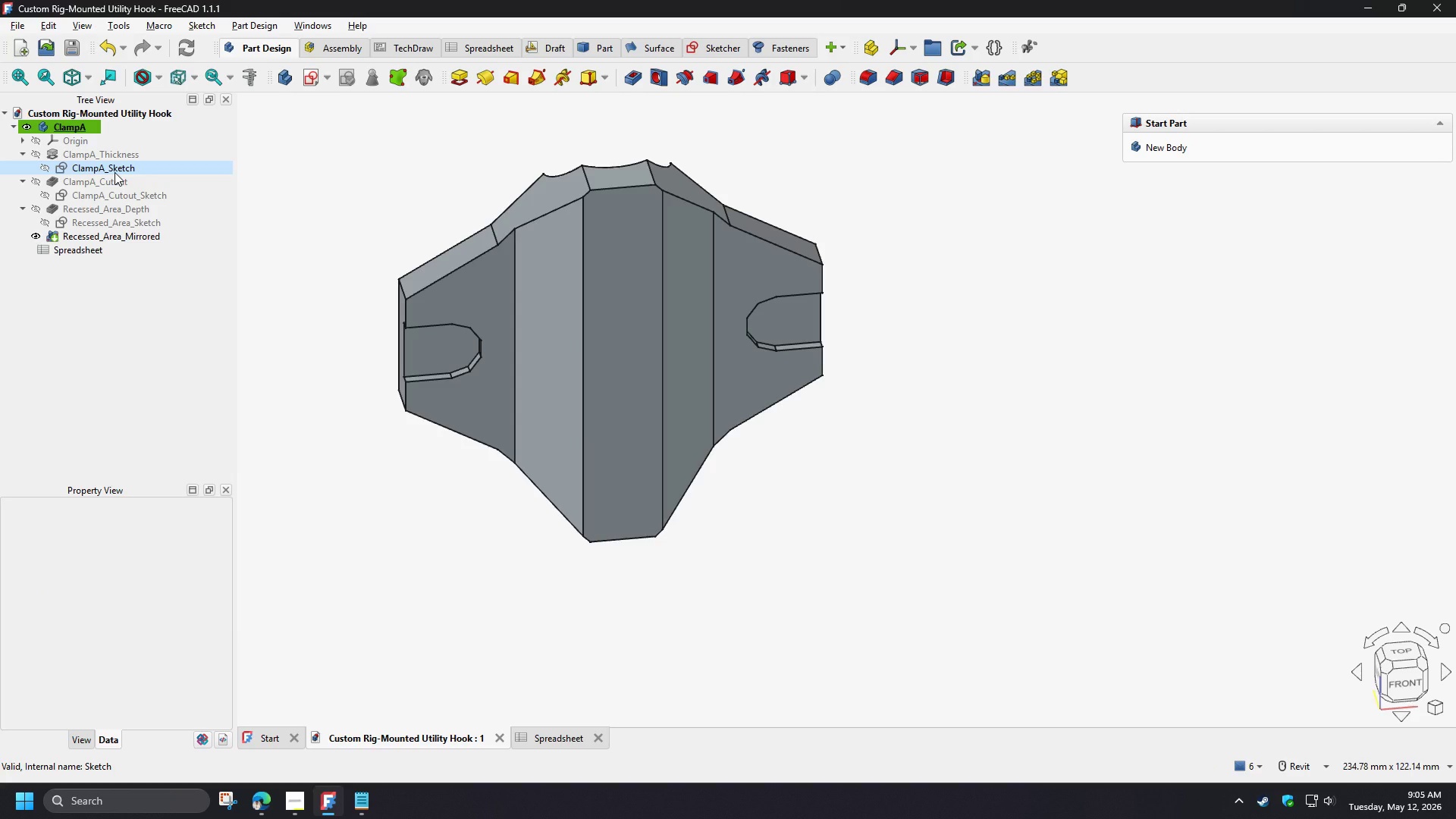 
wait(5.84)
 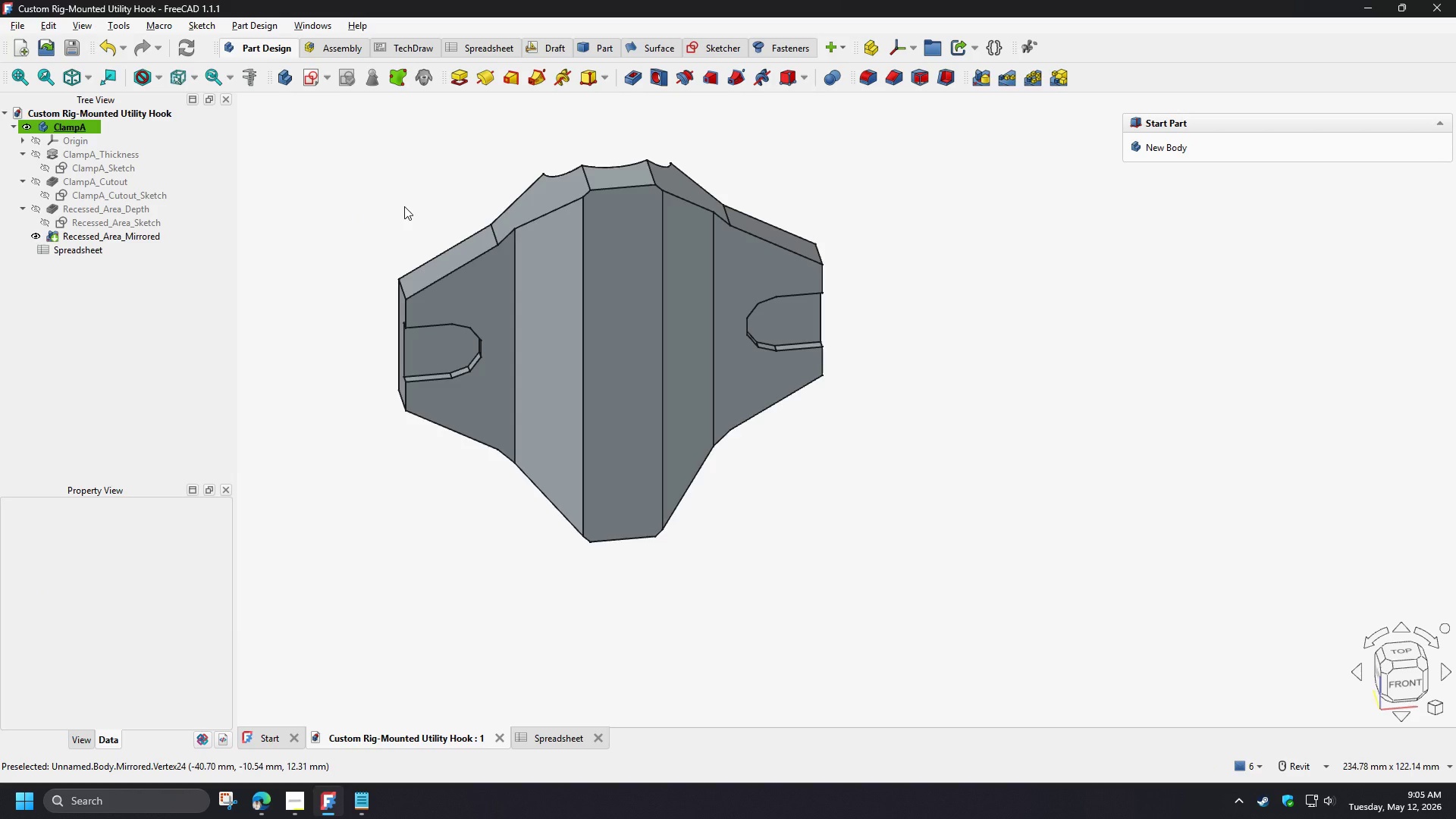 
double_click([115, 172])
 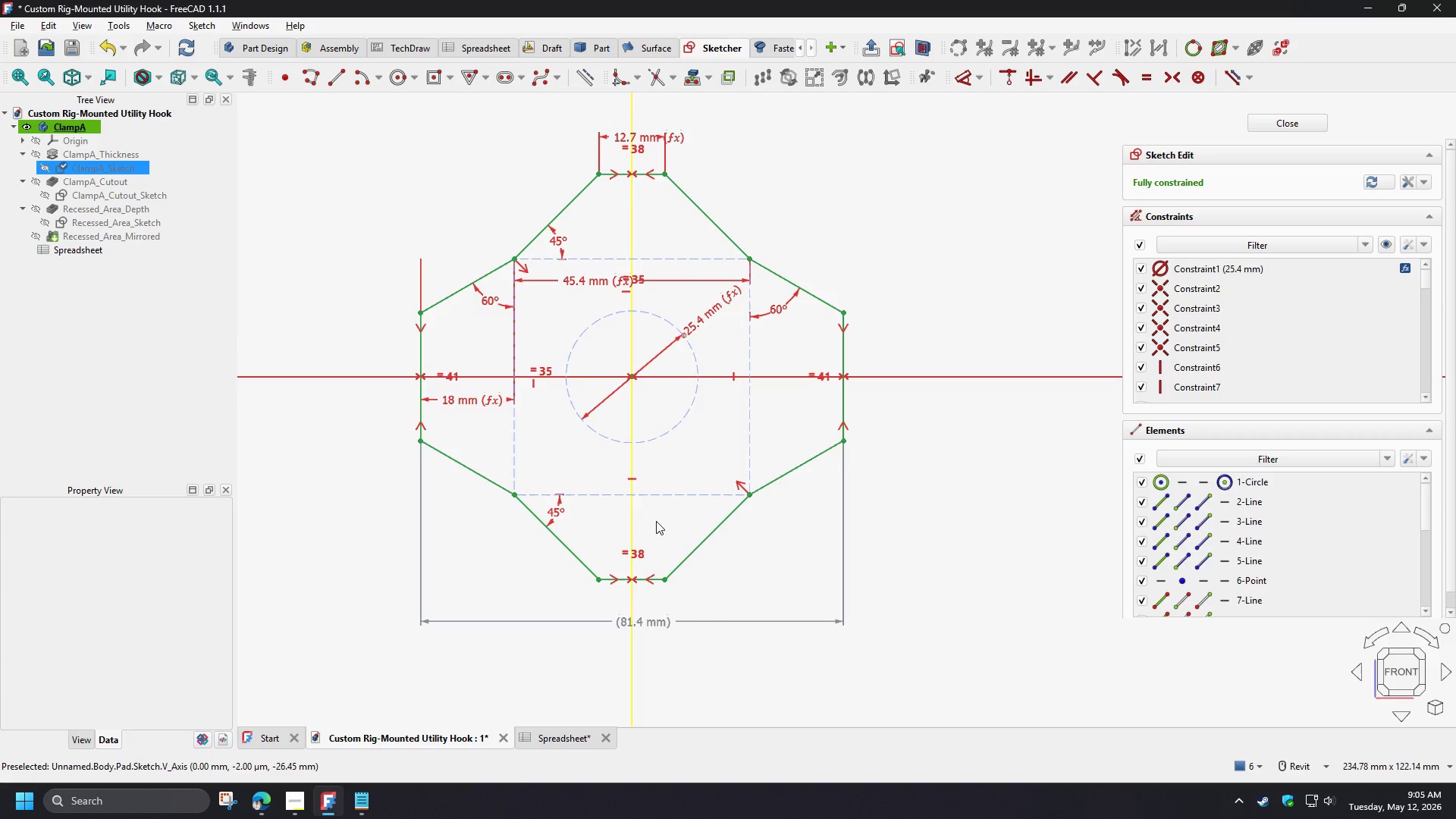 
scroll: coordinate [607, 584], scroll_direction: up, amount: 4.0
 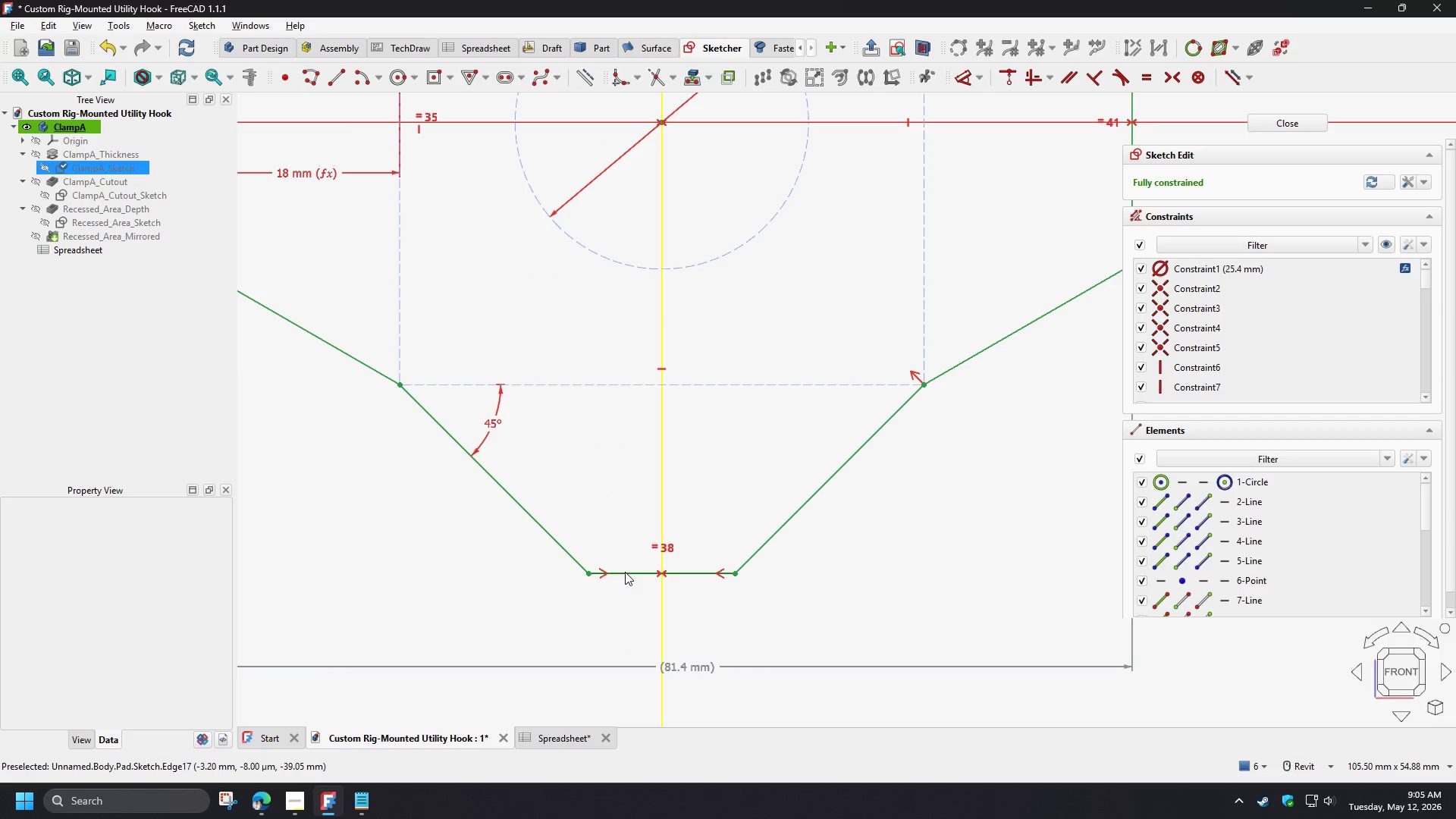 
left_click([625, 572])
 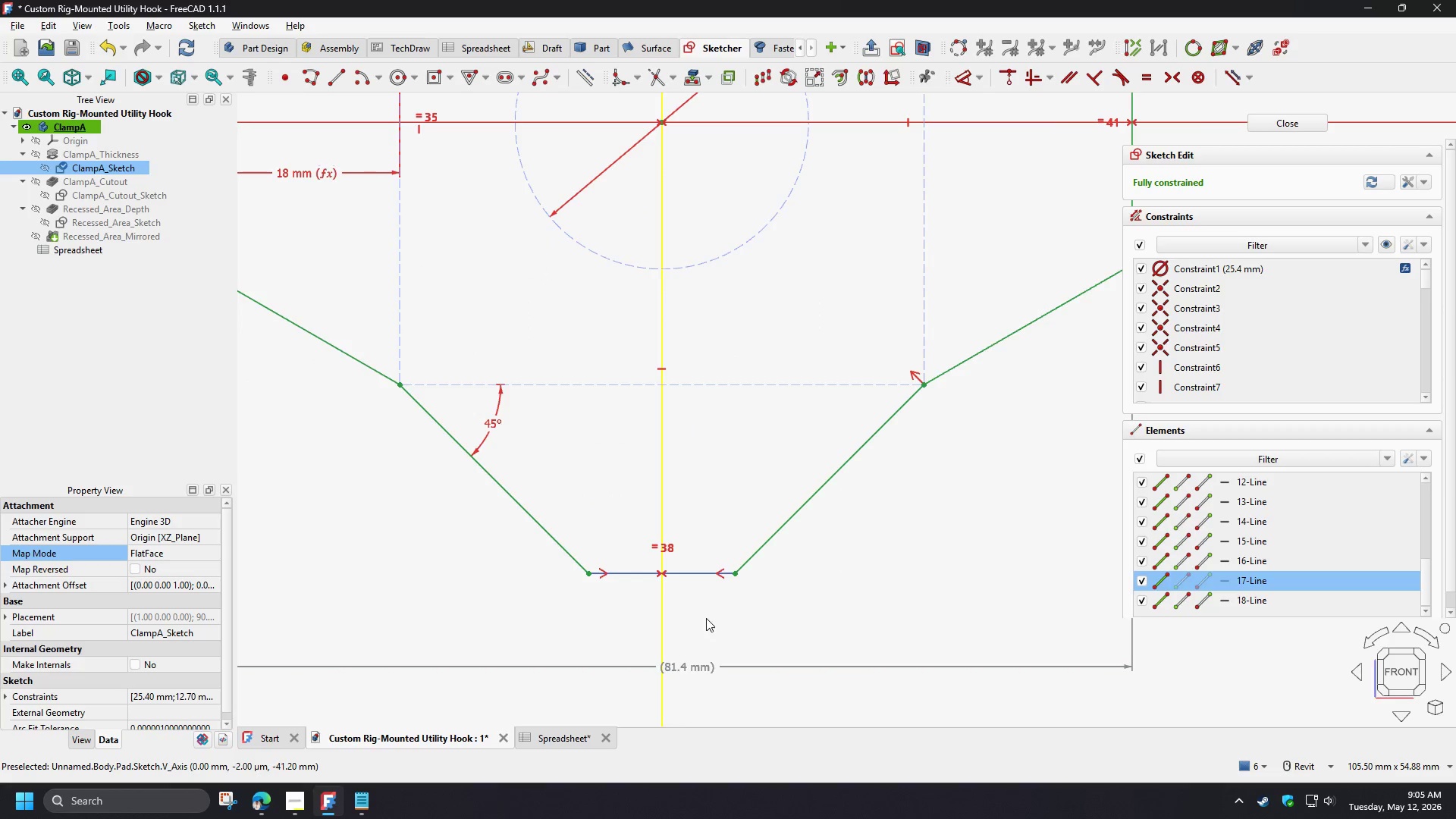 
scroll: coordinate [706, 617], scroll_direction: down, amount: 5.0
 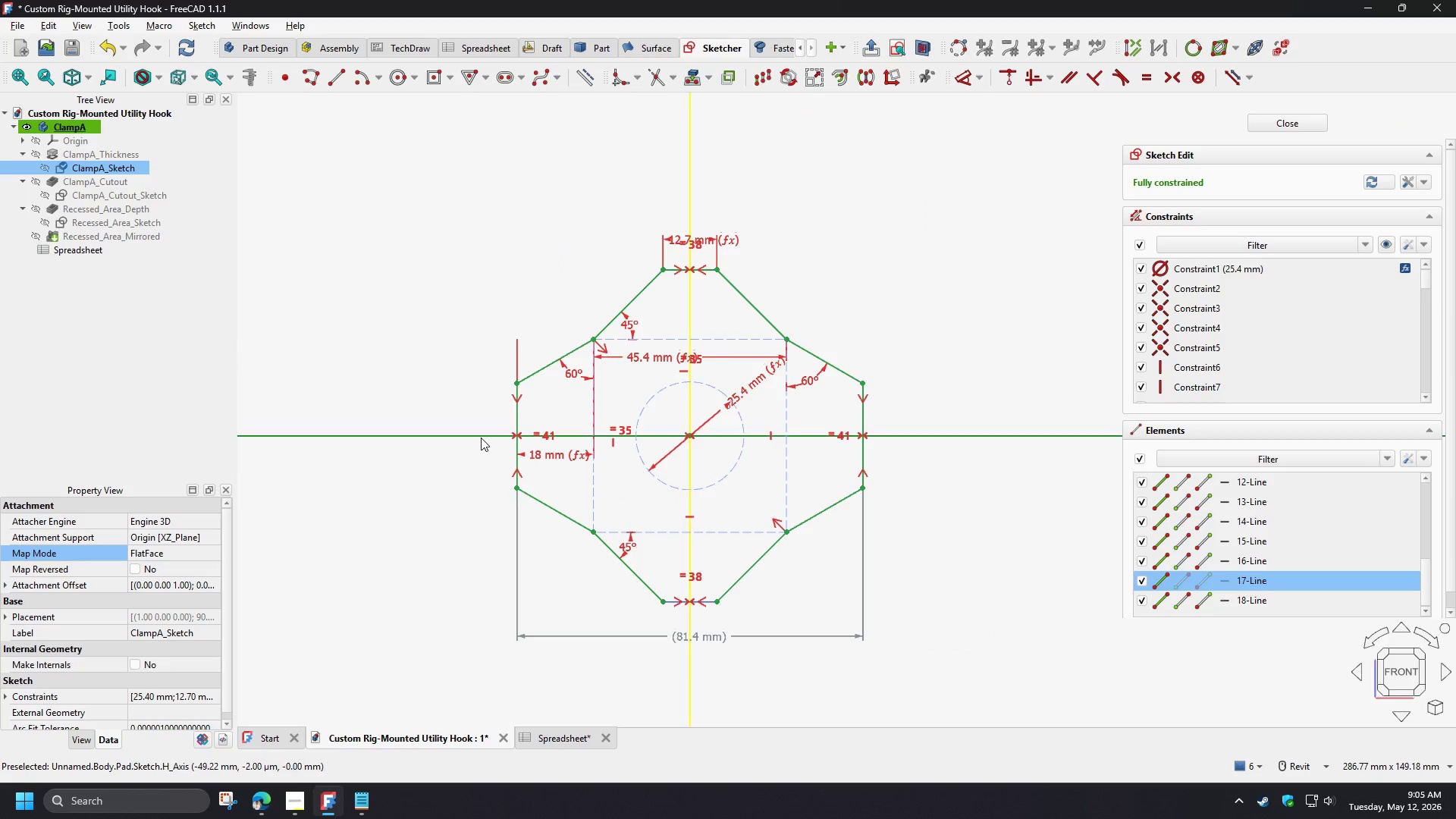 
left_click([482, 437])
 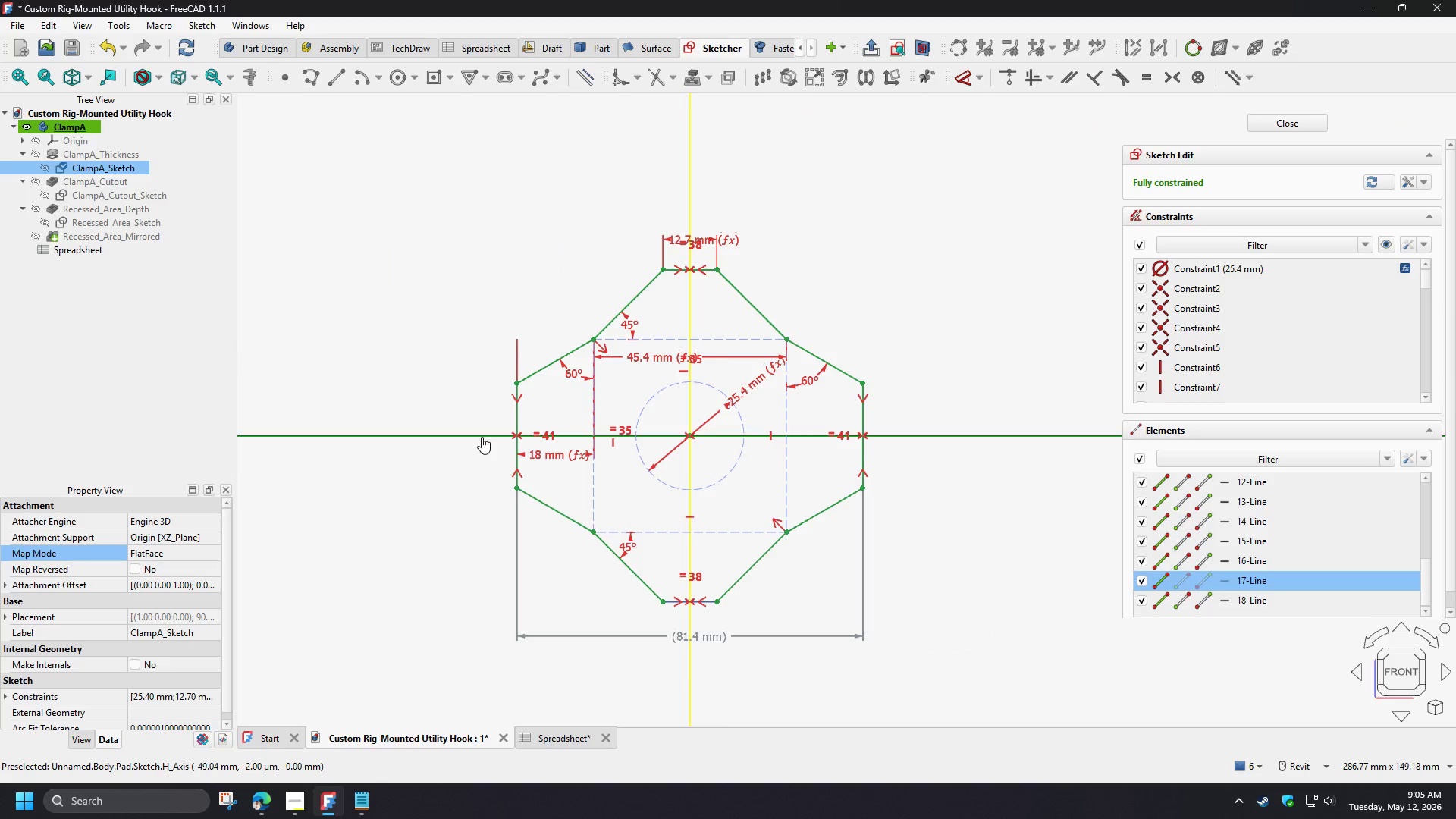 
key(D)
 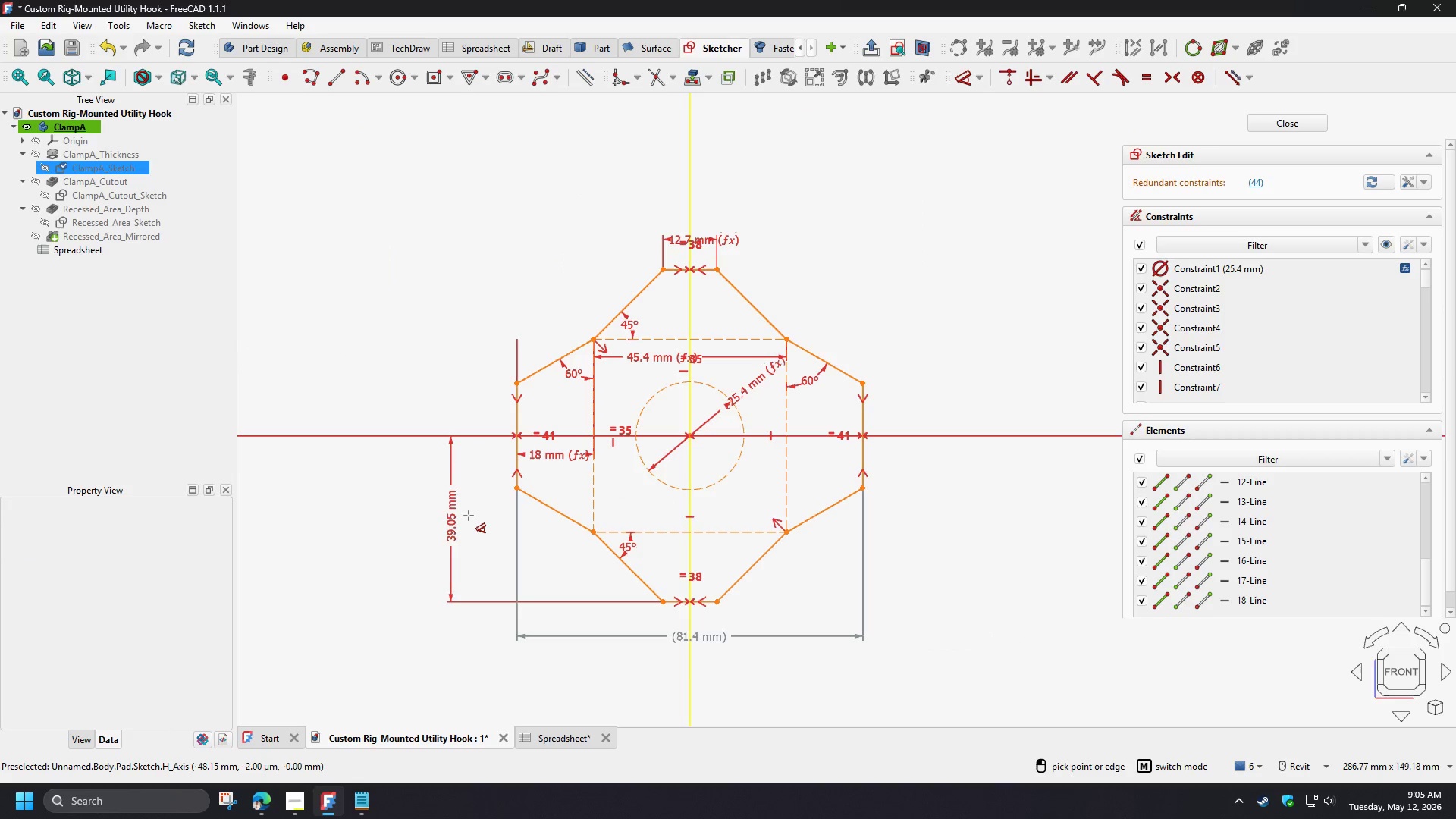 
left_click([466, 518])
 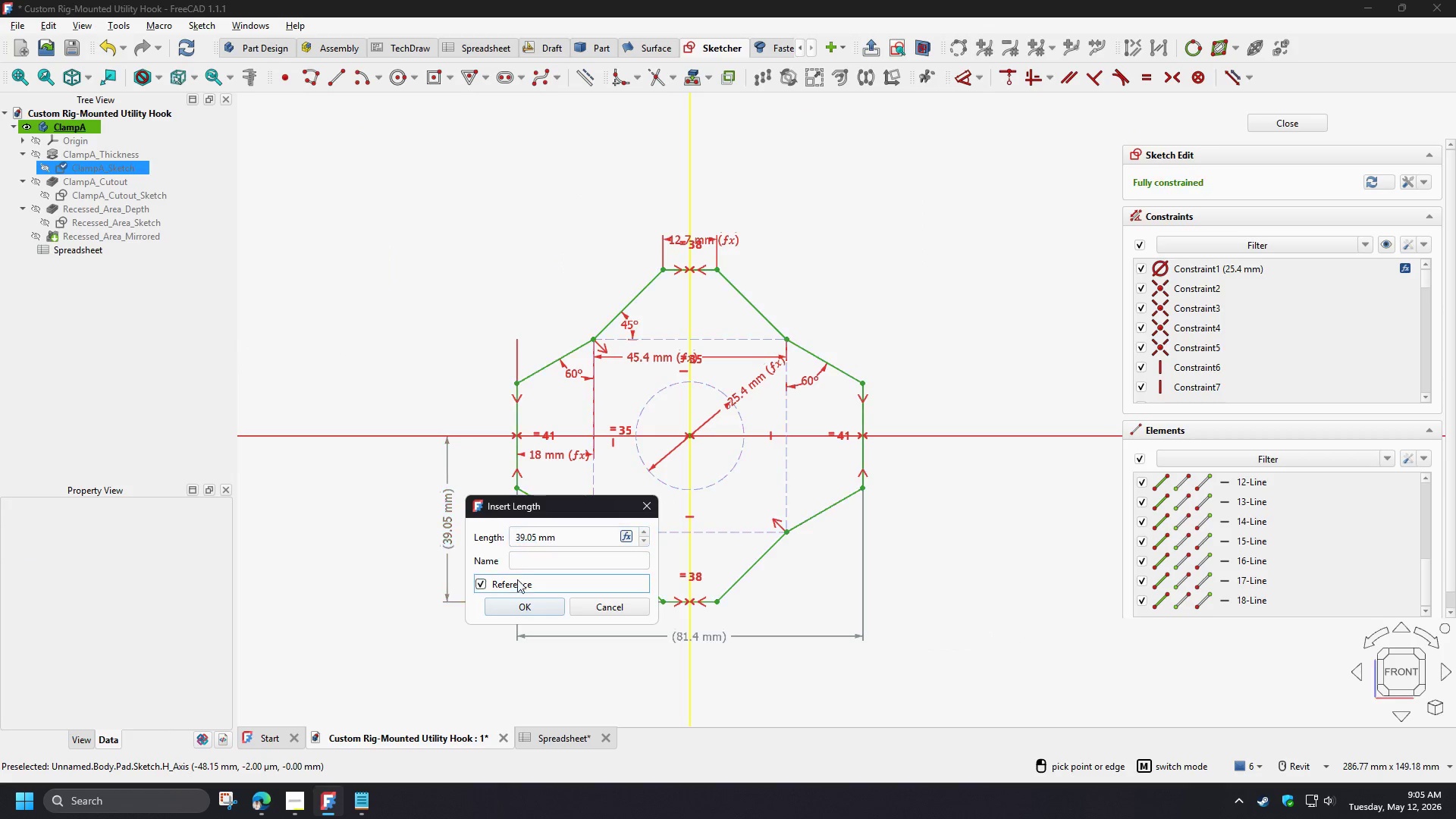 
double_click([538, 557])
 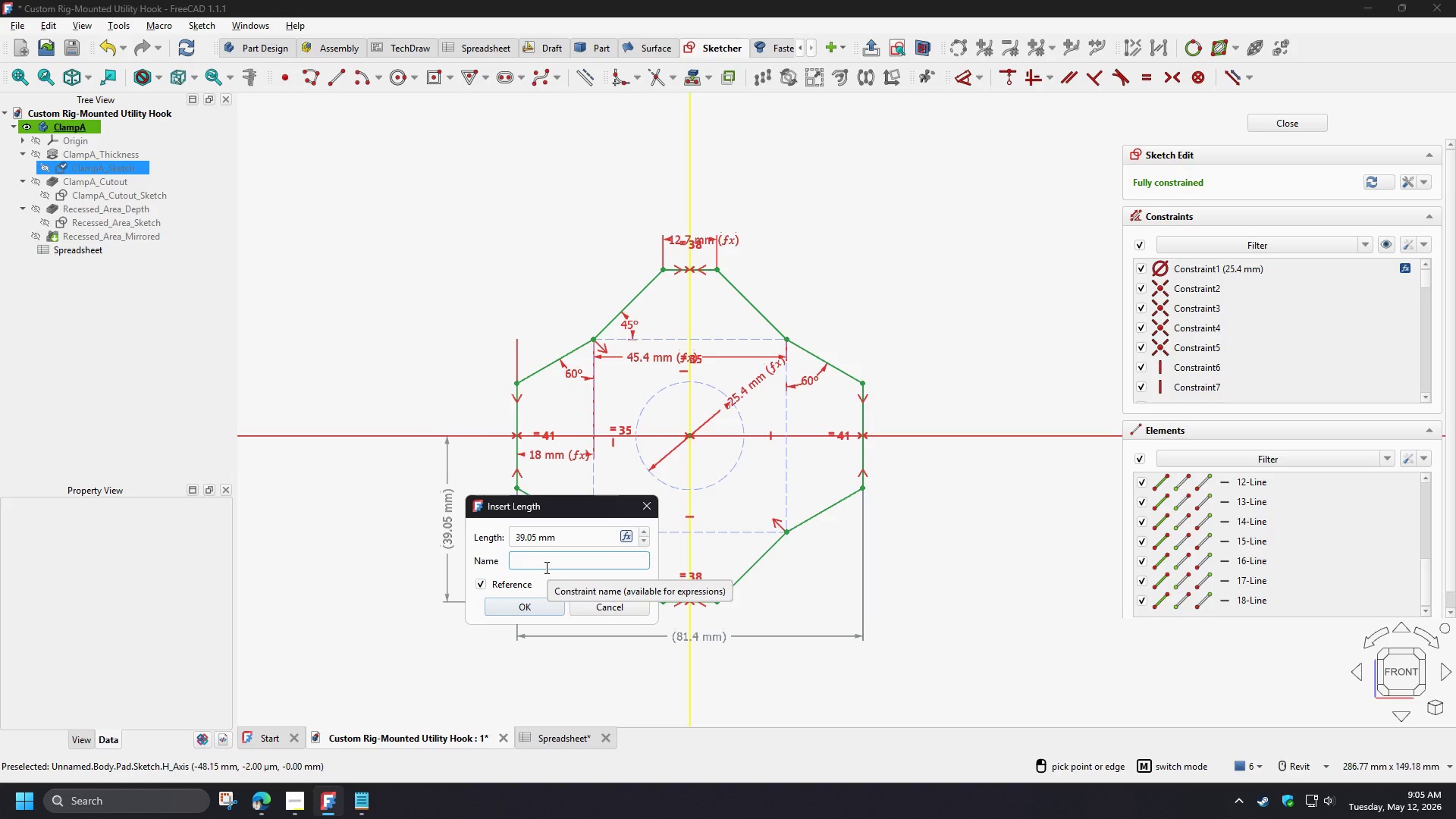 
wait(13.23)
 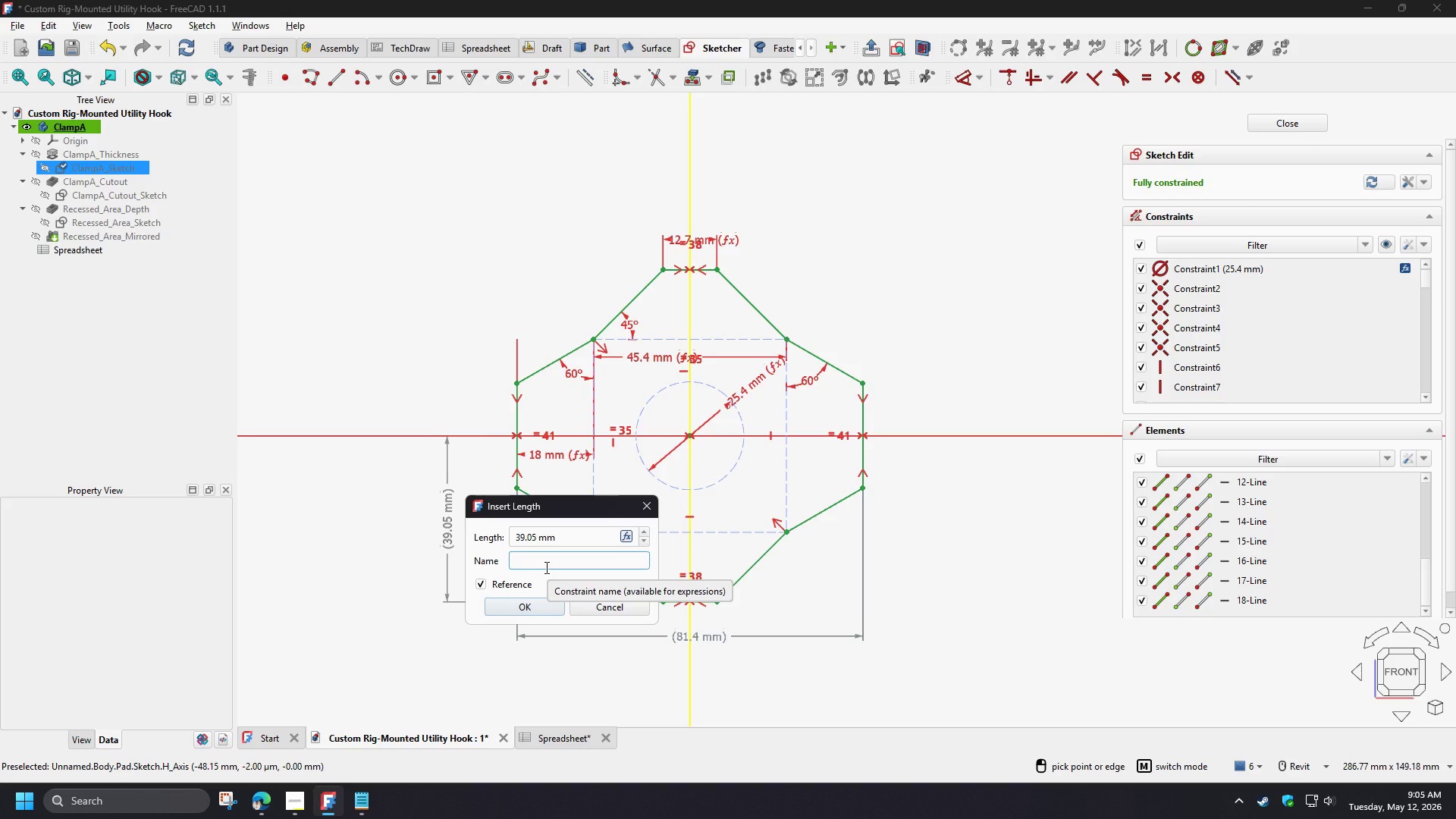 
left_click([592, 604])
 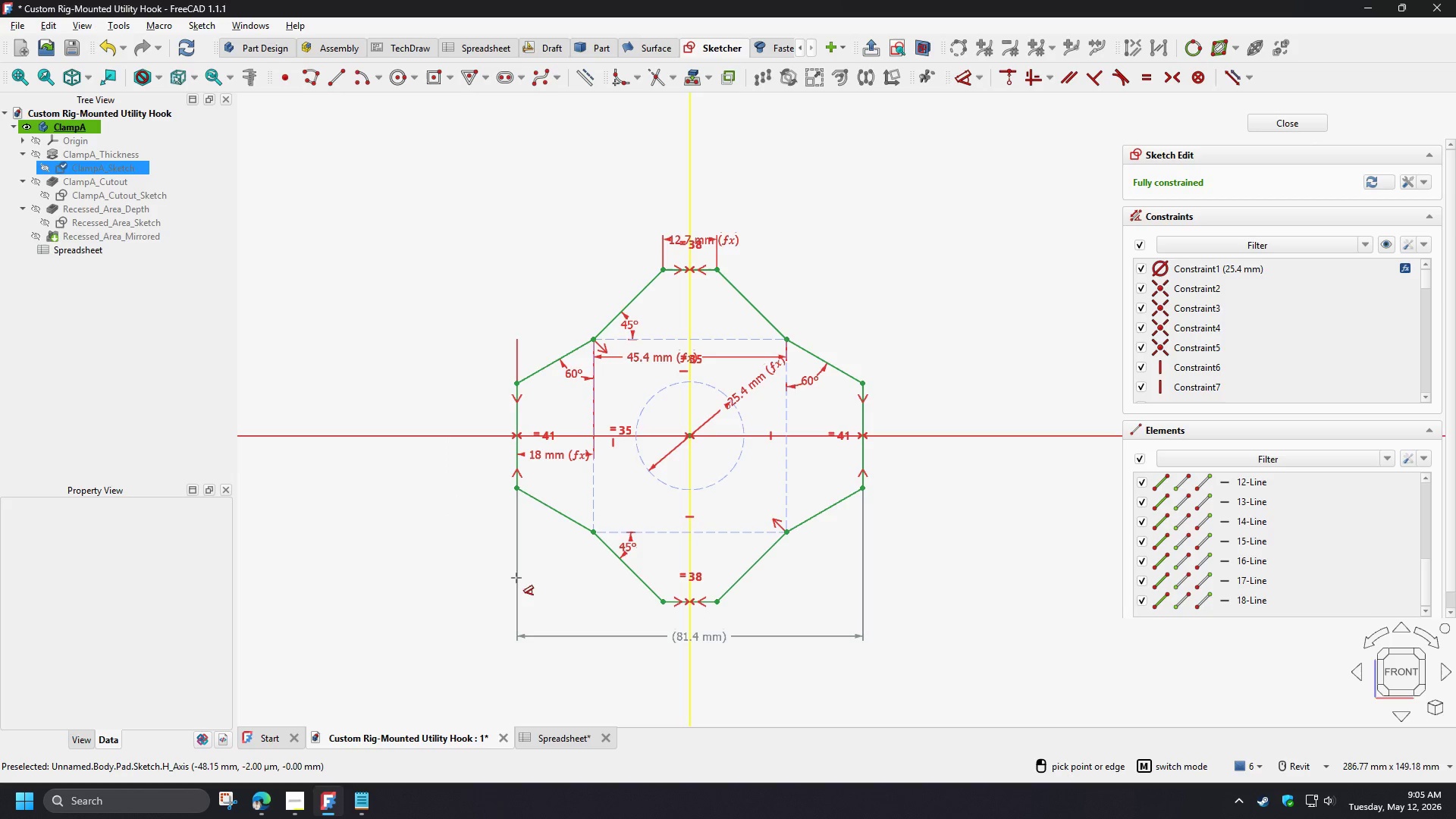 
right_click([426, 566])
 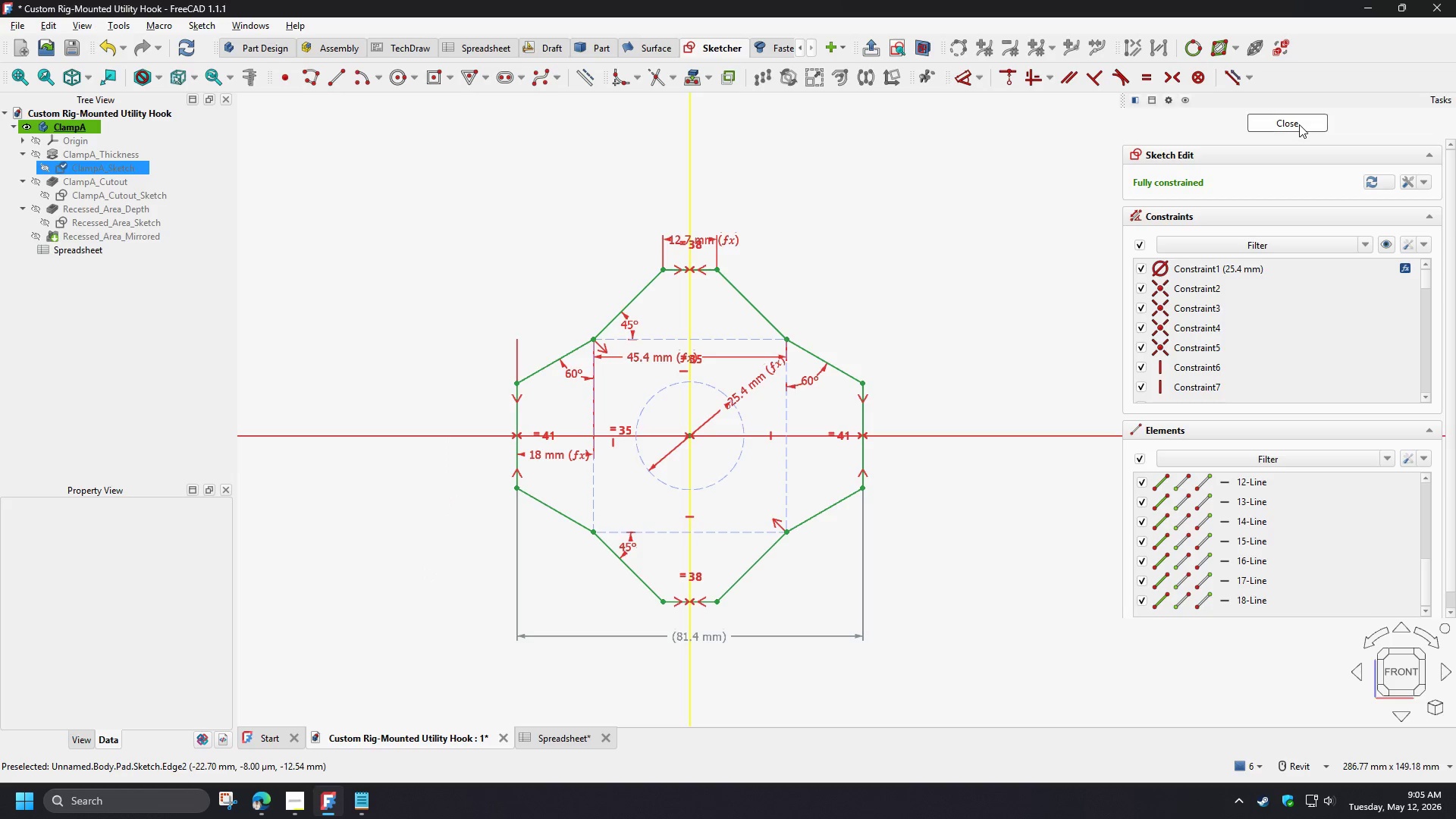 
wait(10.83)
 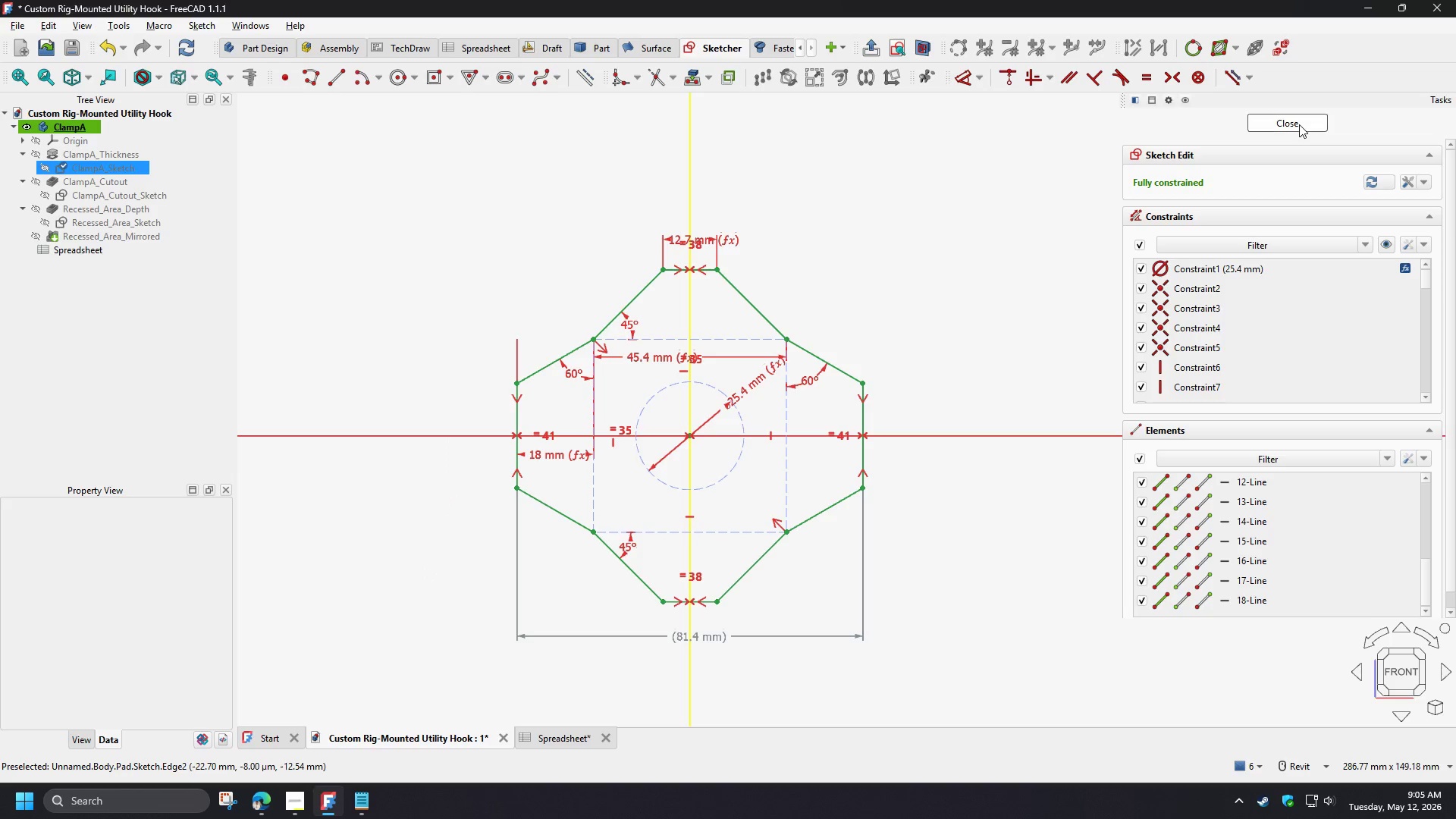 
left_click([1299, 124])
 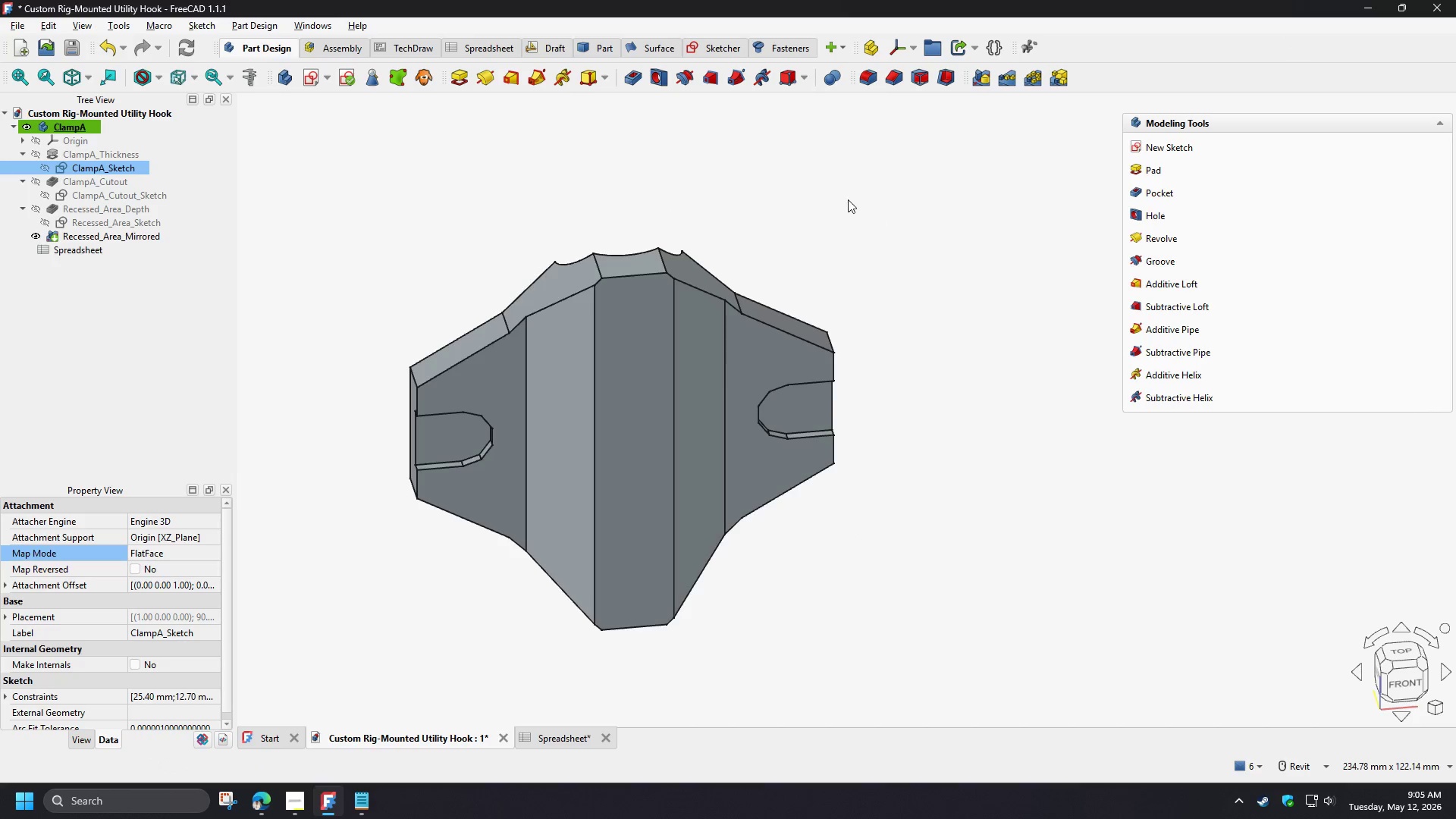 
left_click([123, 309])
 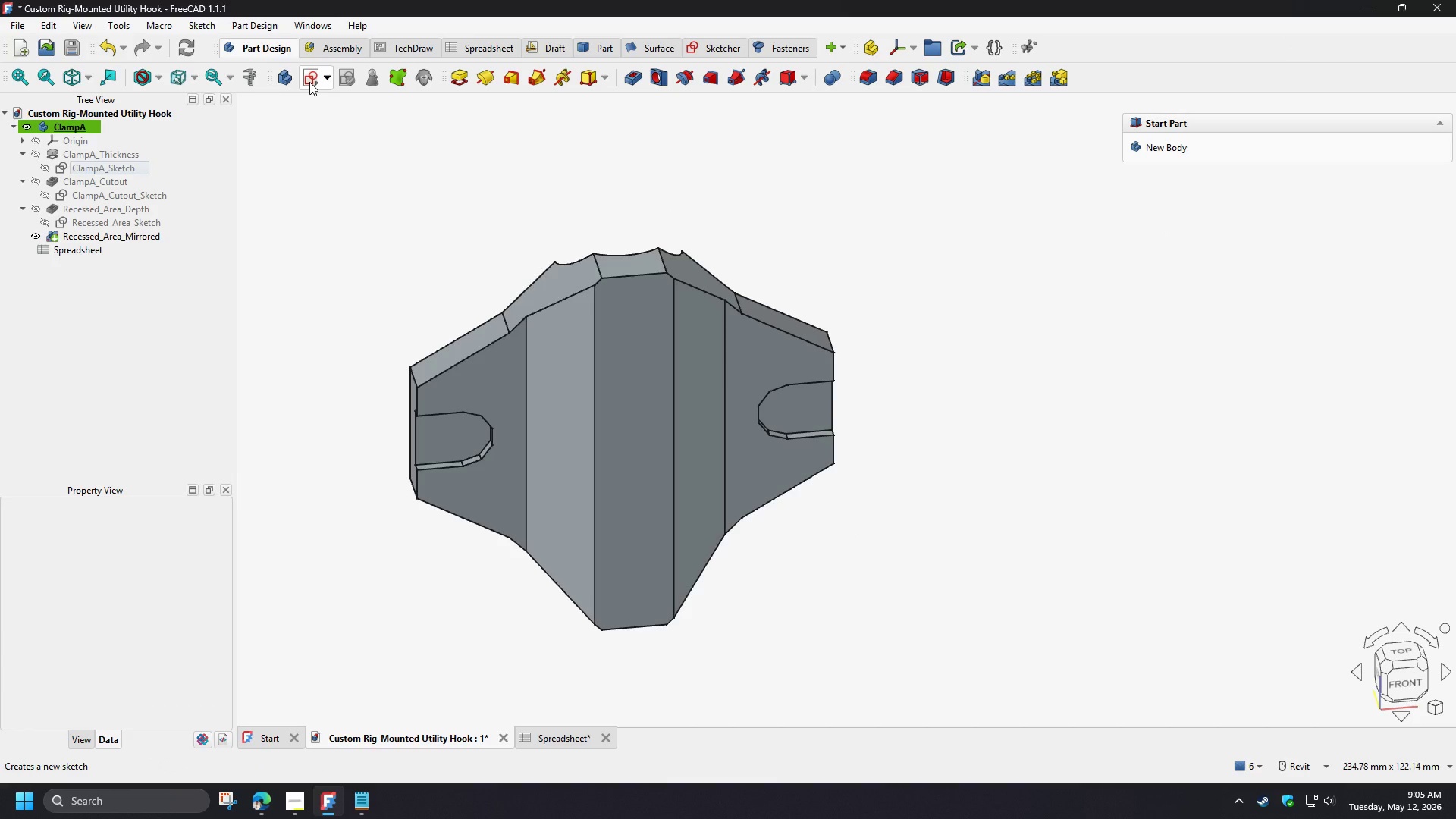 
left_click([309, 82])
 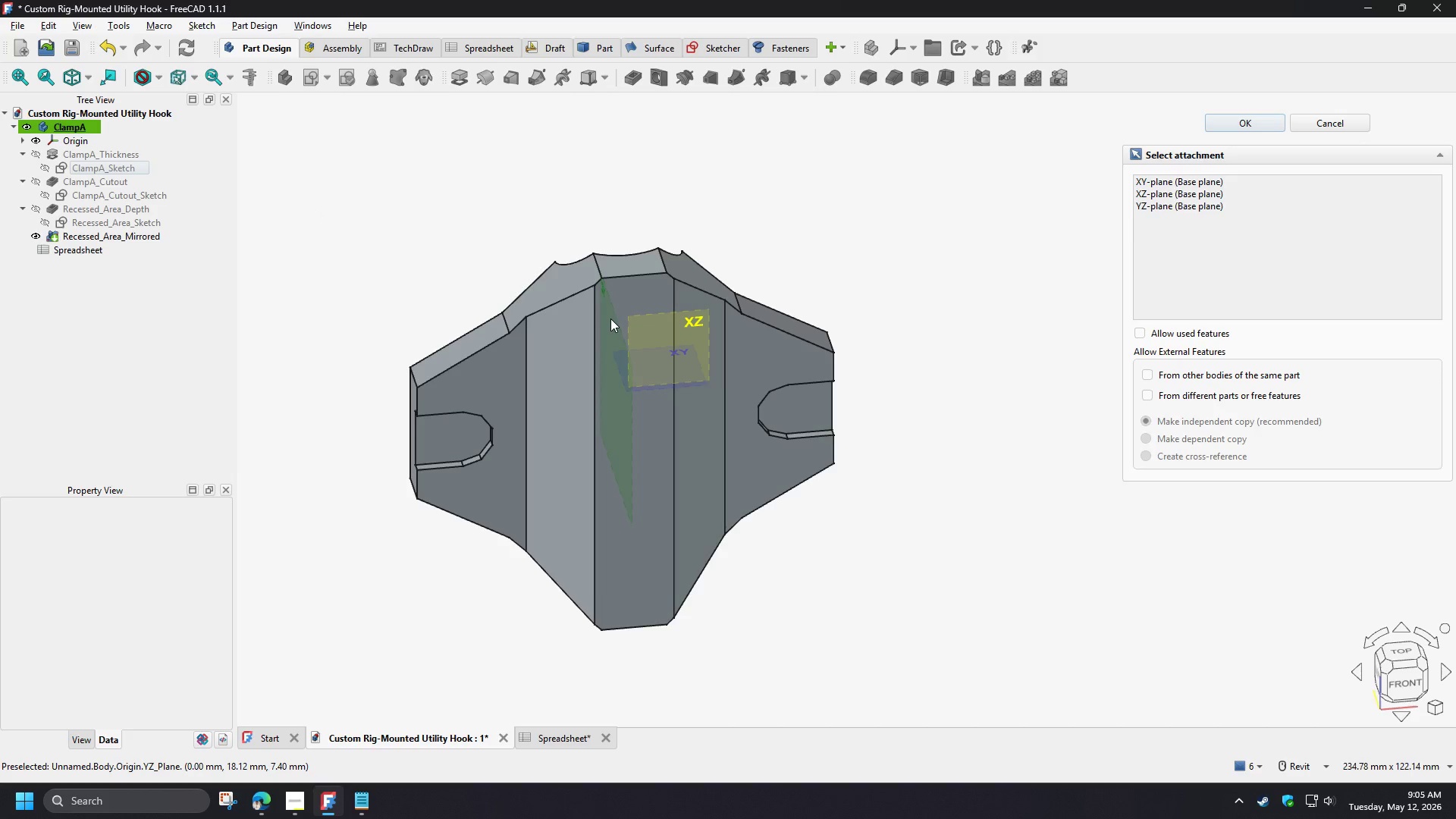 
wait(6.58)
 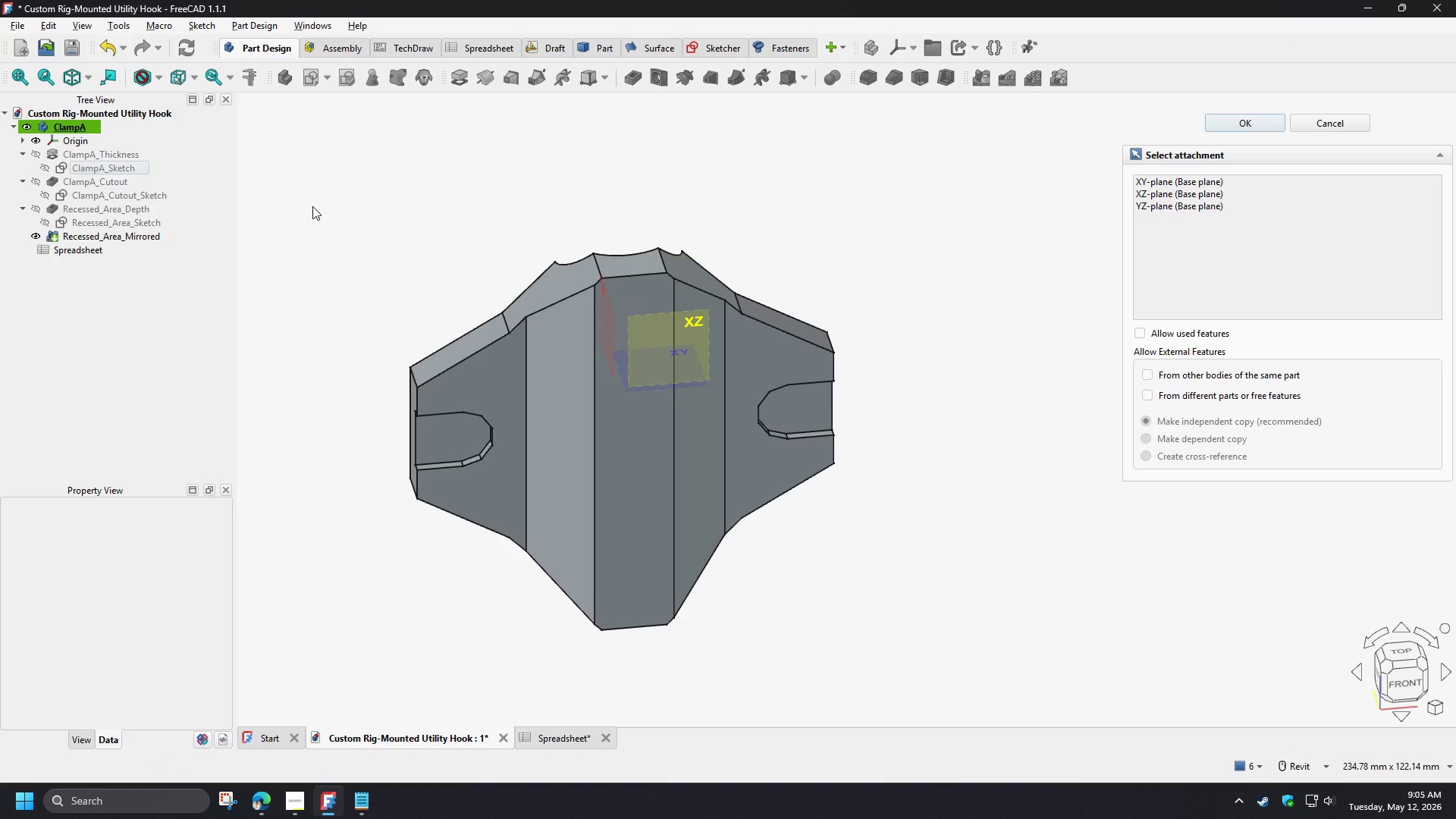 
left_click([610, 318])
 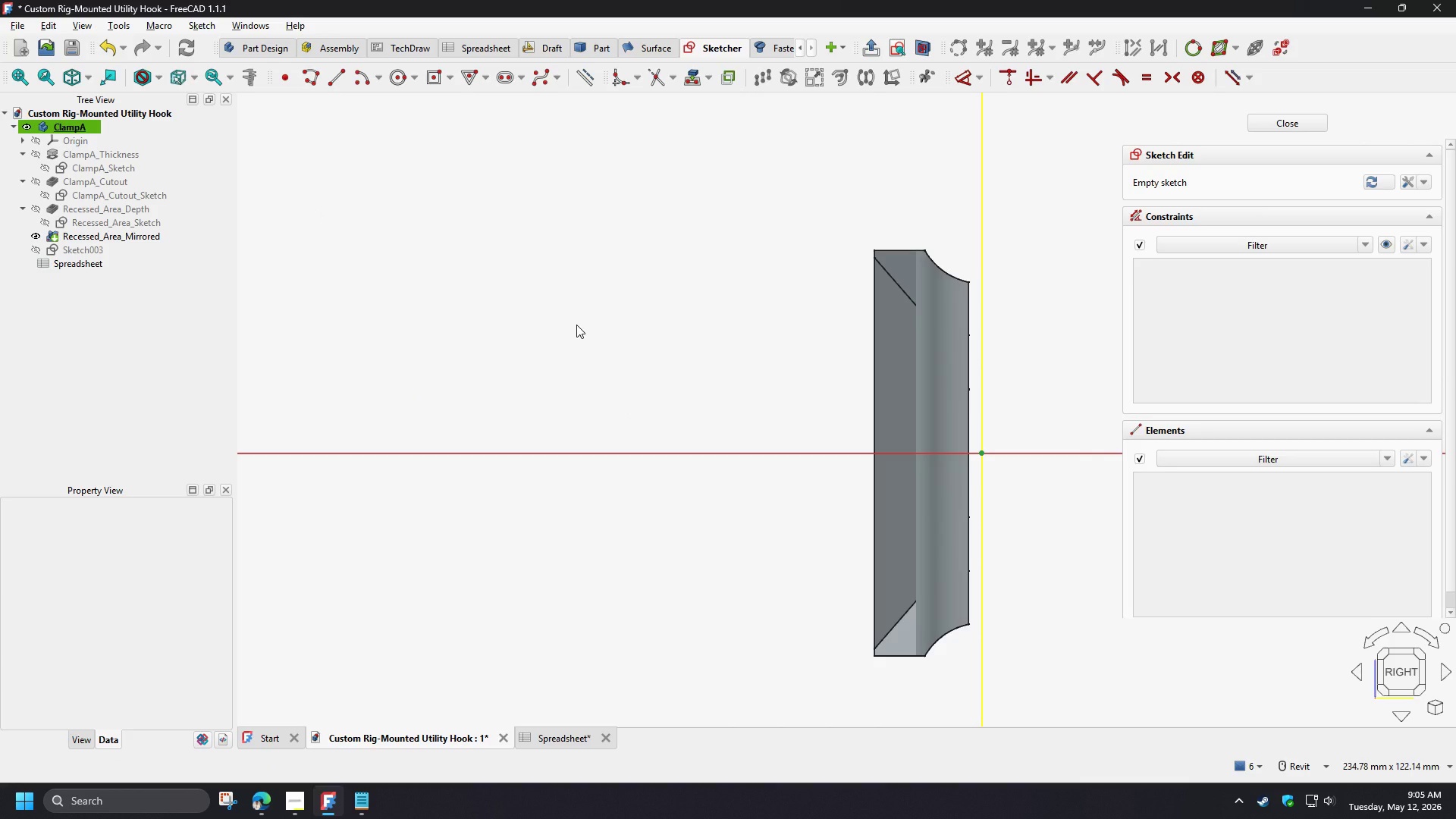 
scroll: coordinate [905, 425], scroll_direction: up, amount: 1.0
 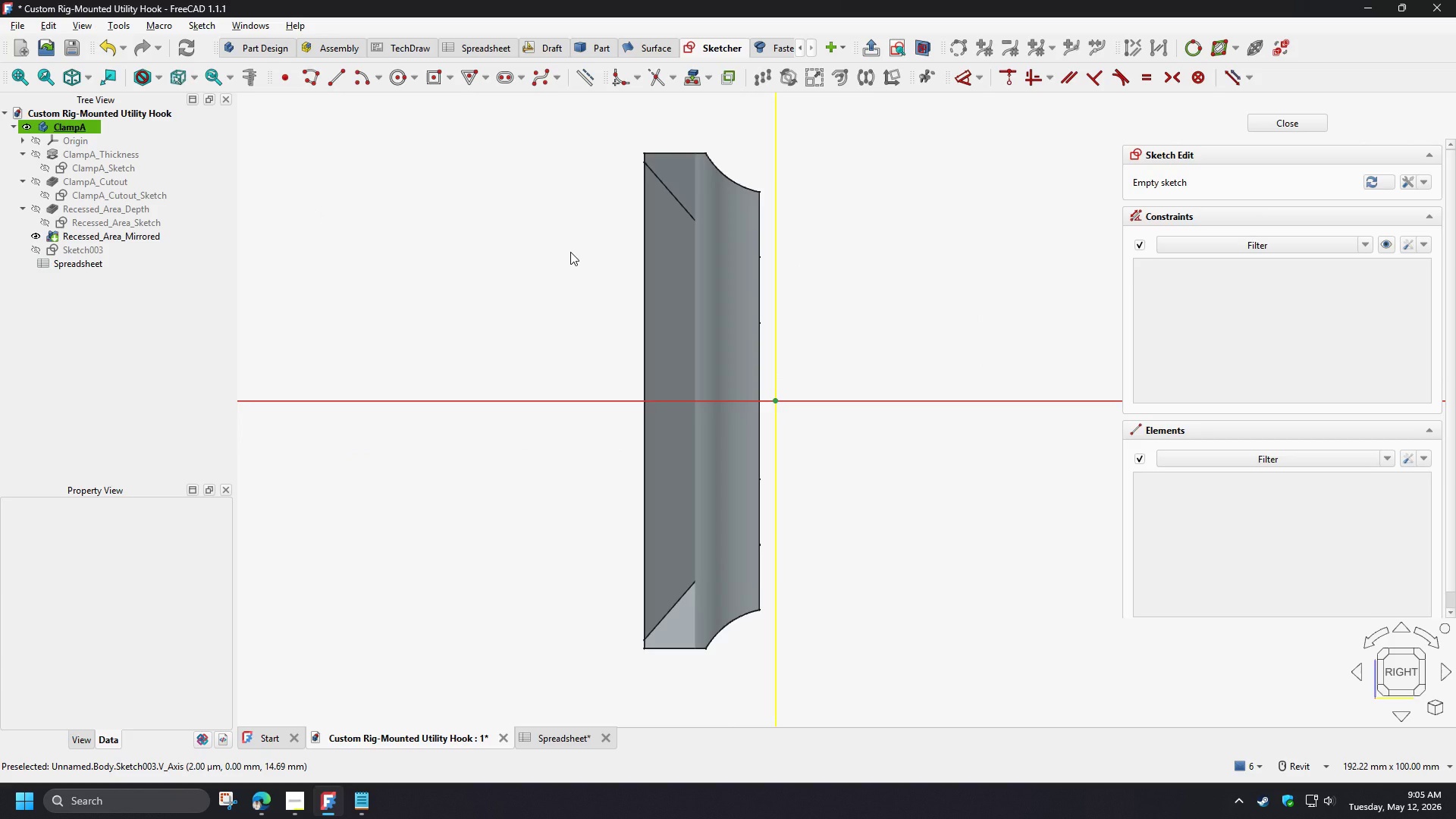 
wait(5.07)
 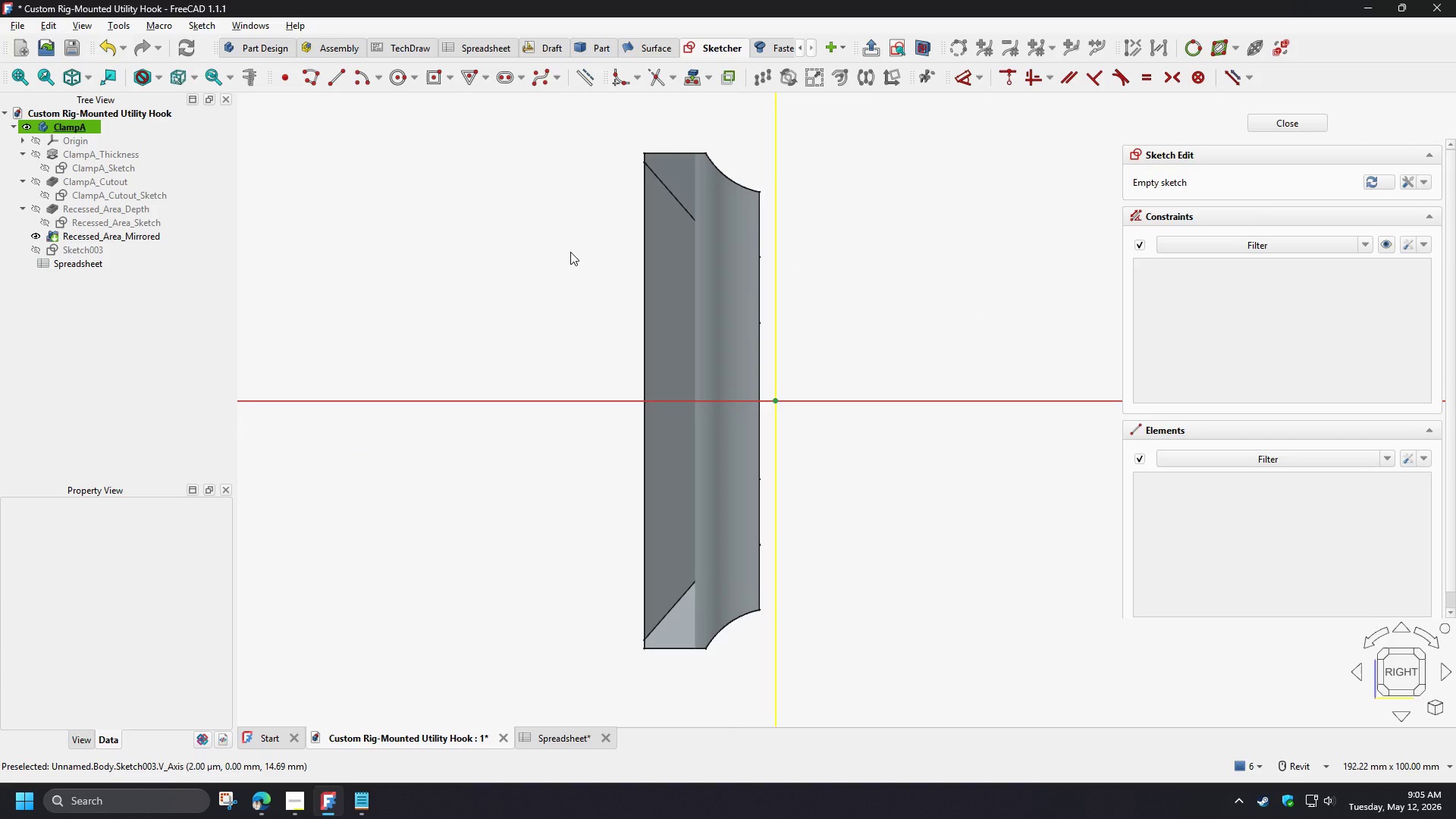 
scroll: coordinate [446, 290], scroll_direction: down, amount: 1.0
 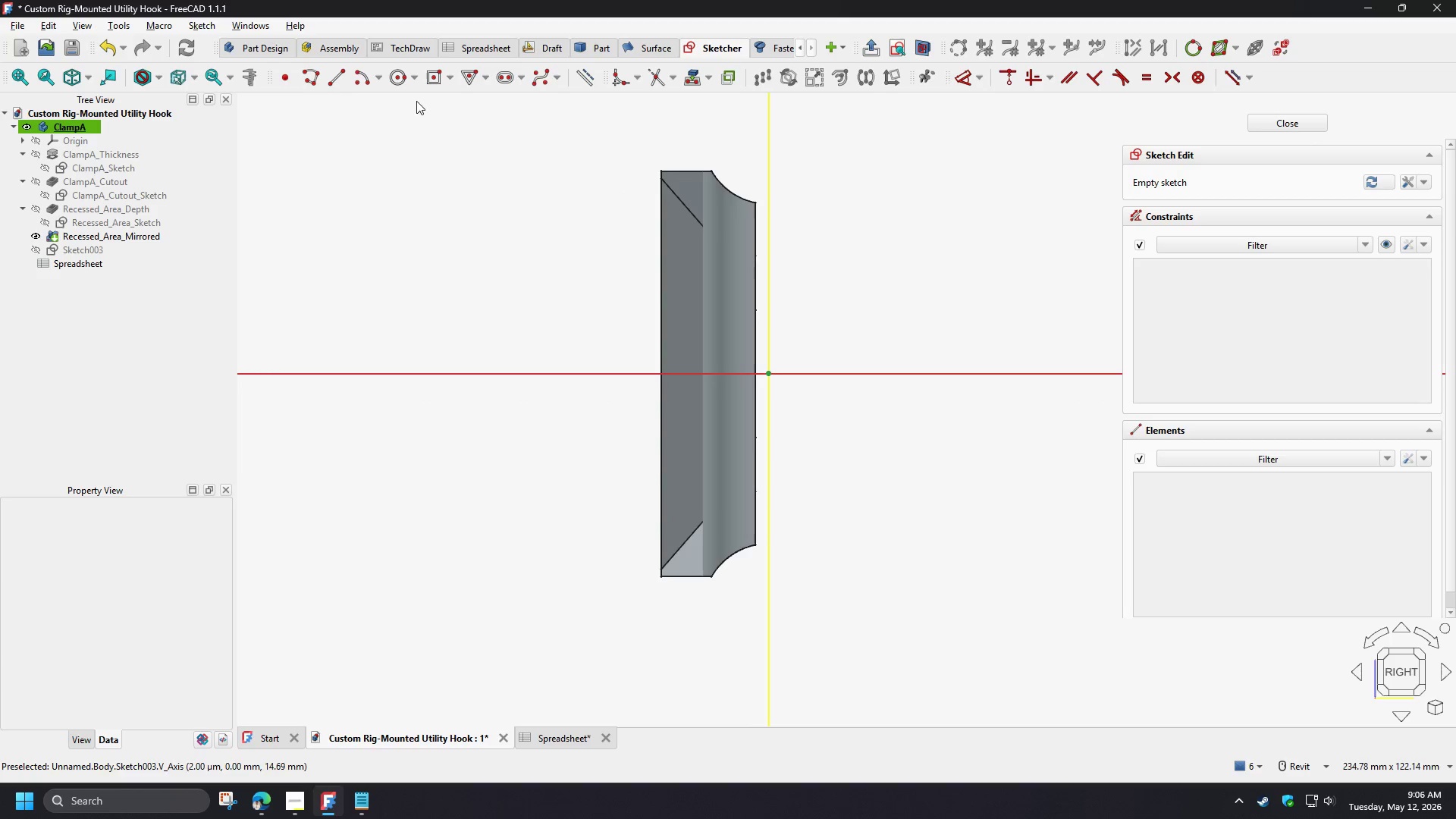 
left_click([309, 79])
 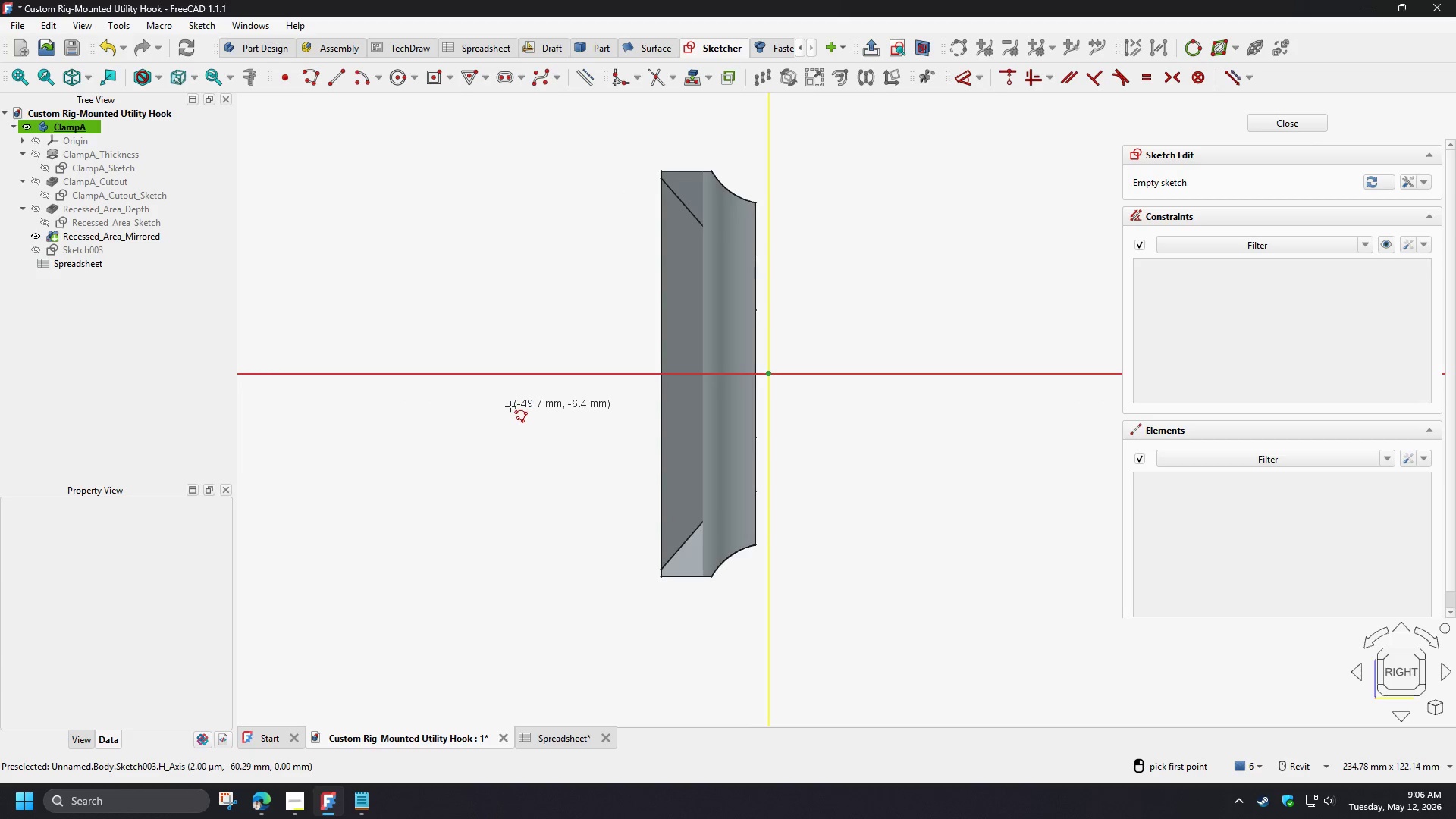 
wait(8.78)
 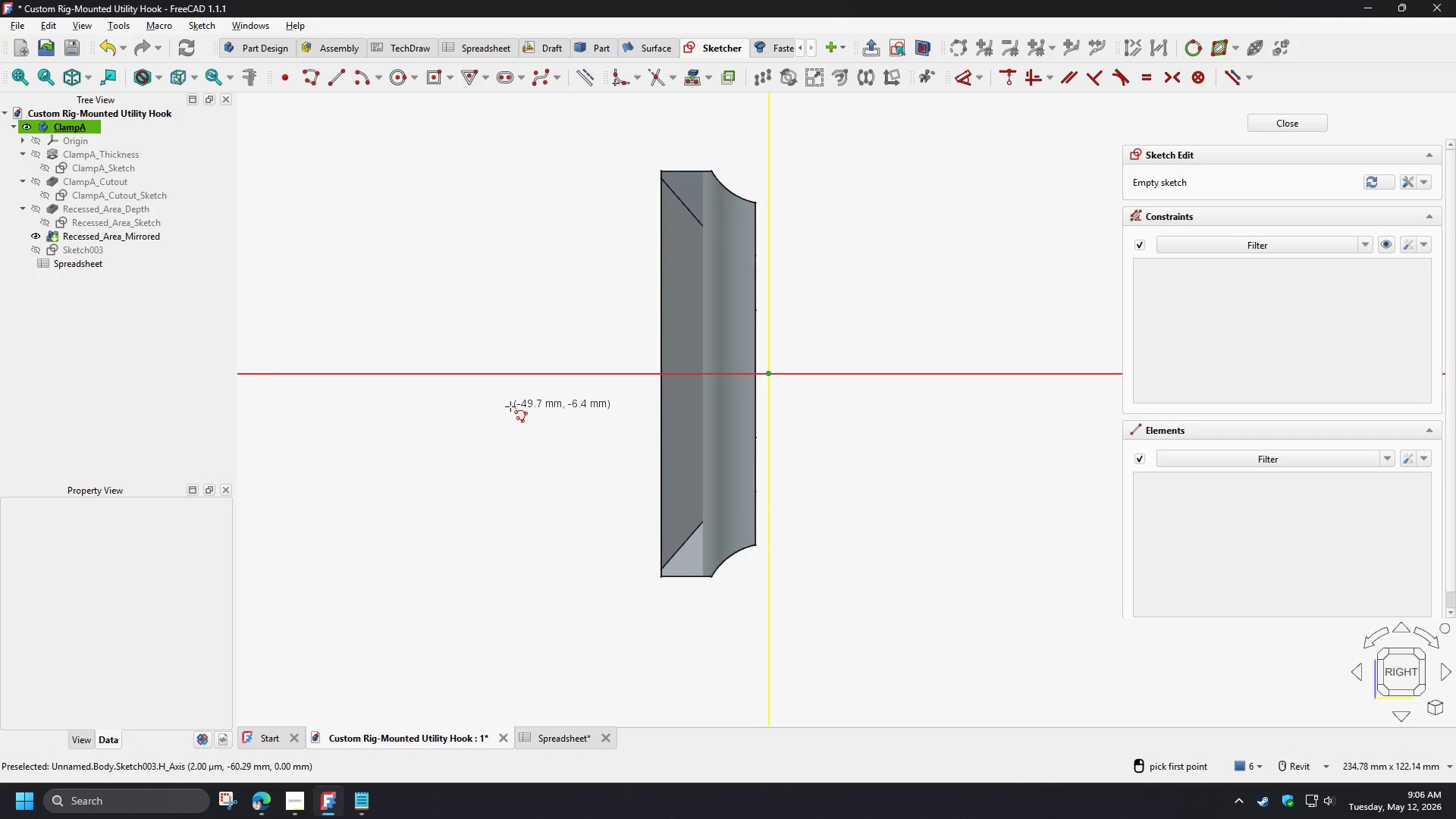 
left_click([416, 261])
 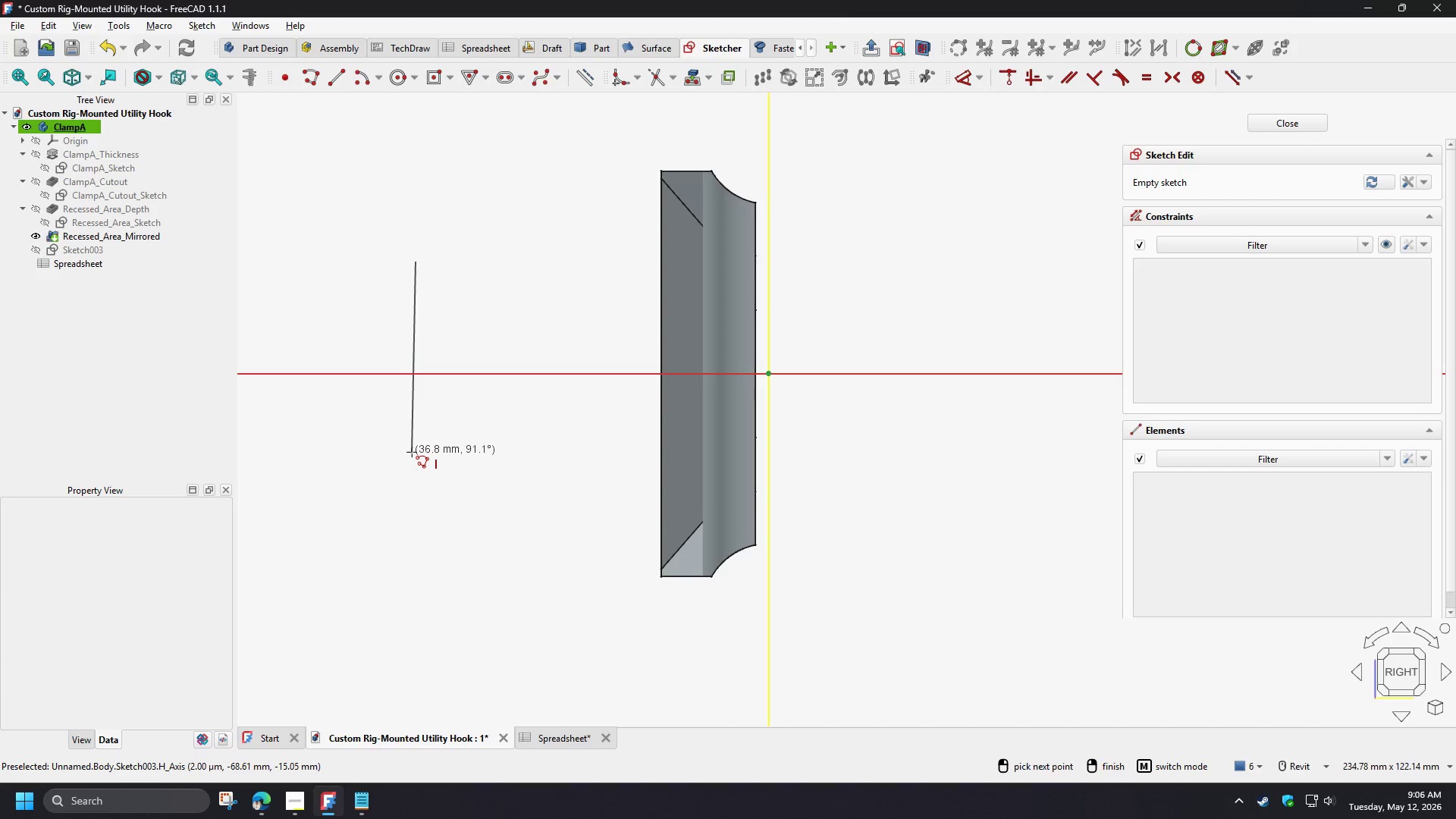 
left_click([416, 456])
 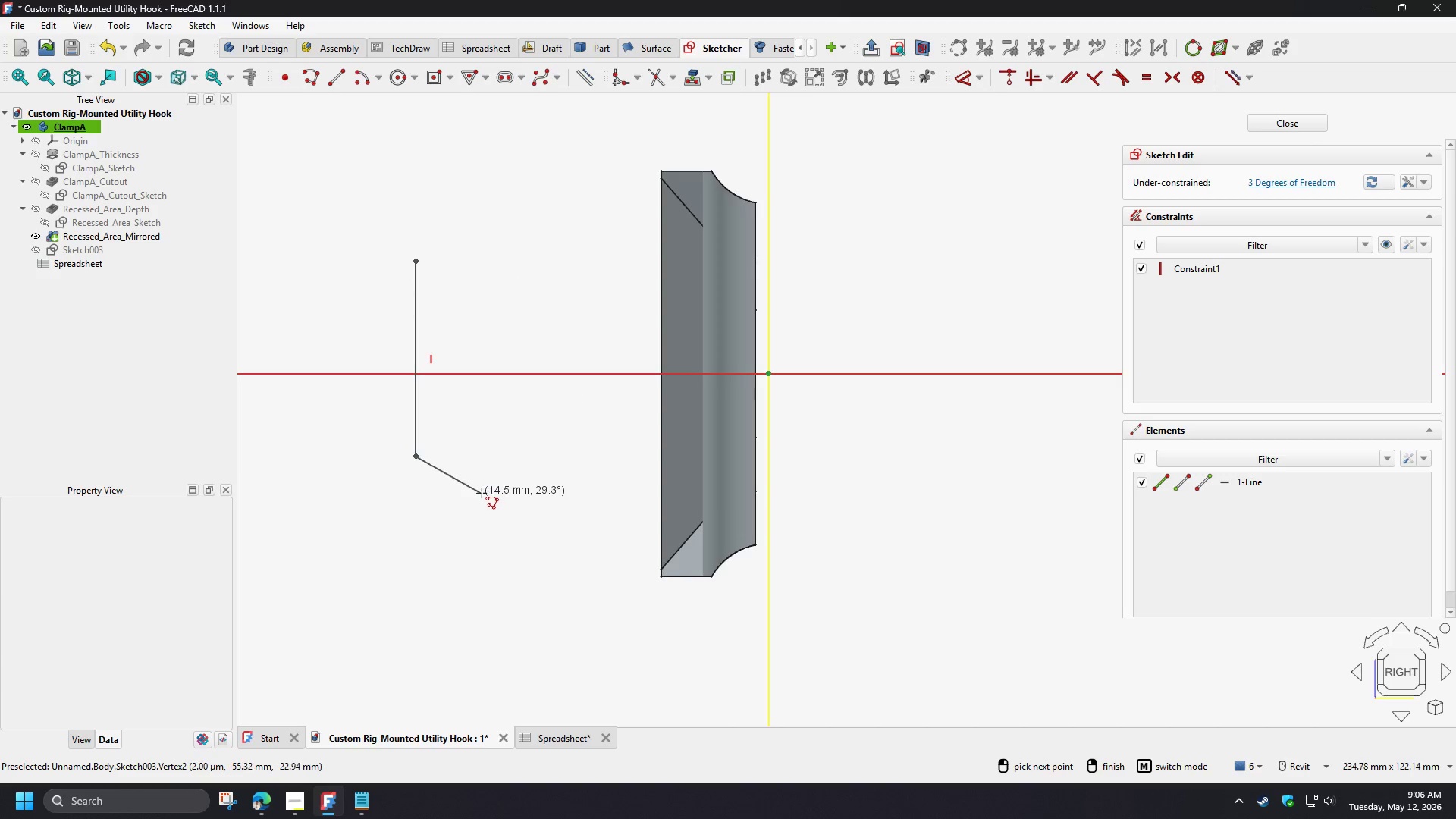 
left_click([491, 496])
 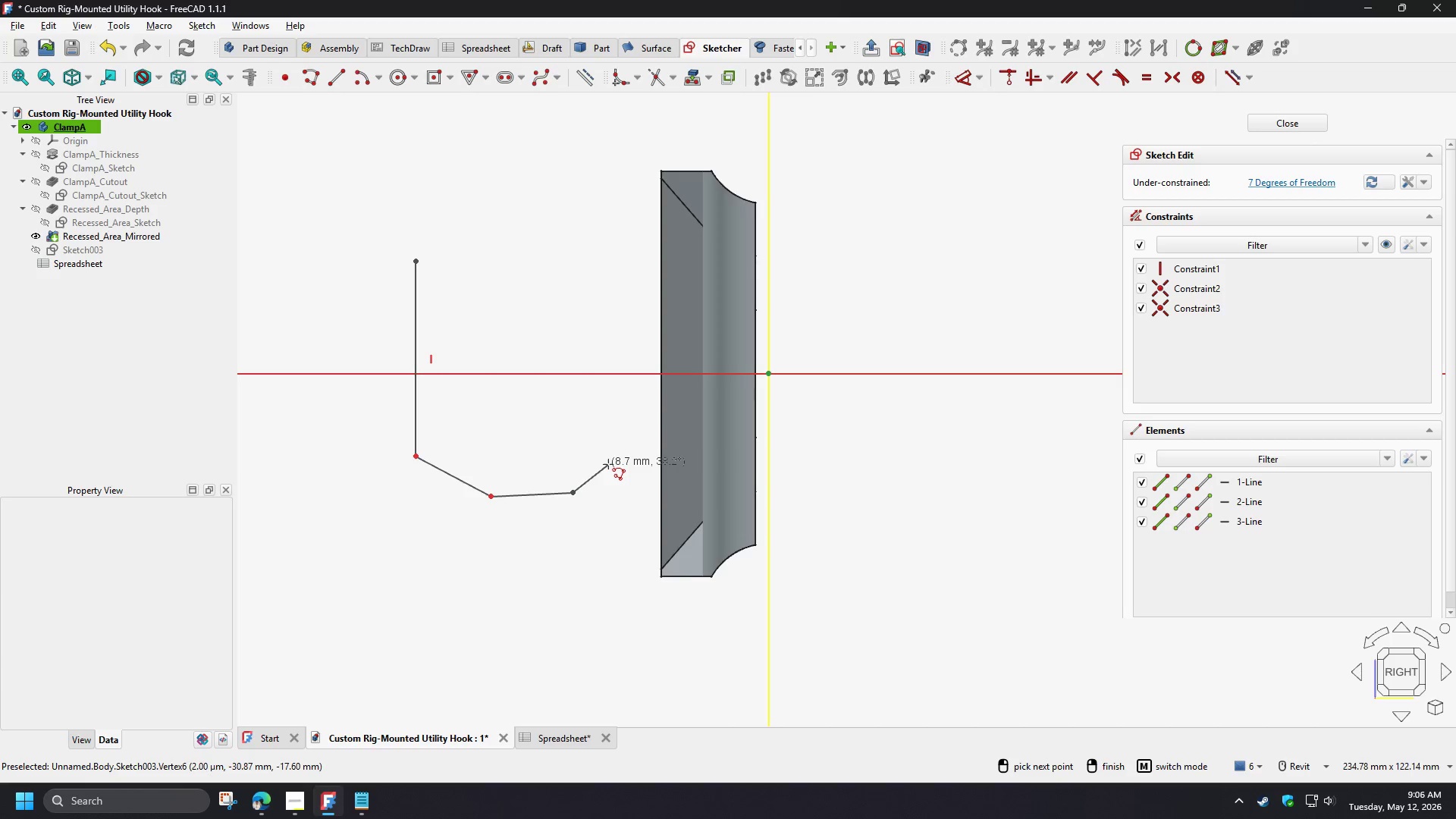 
left_click([608, 457])
 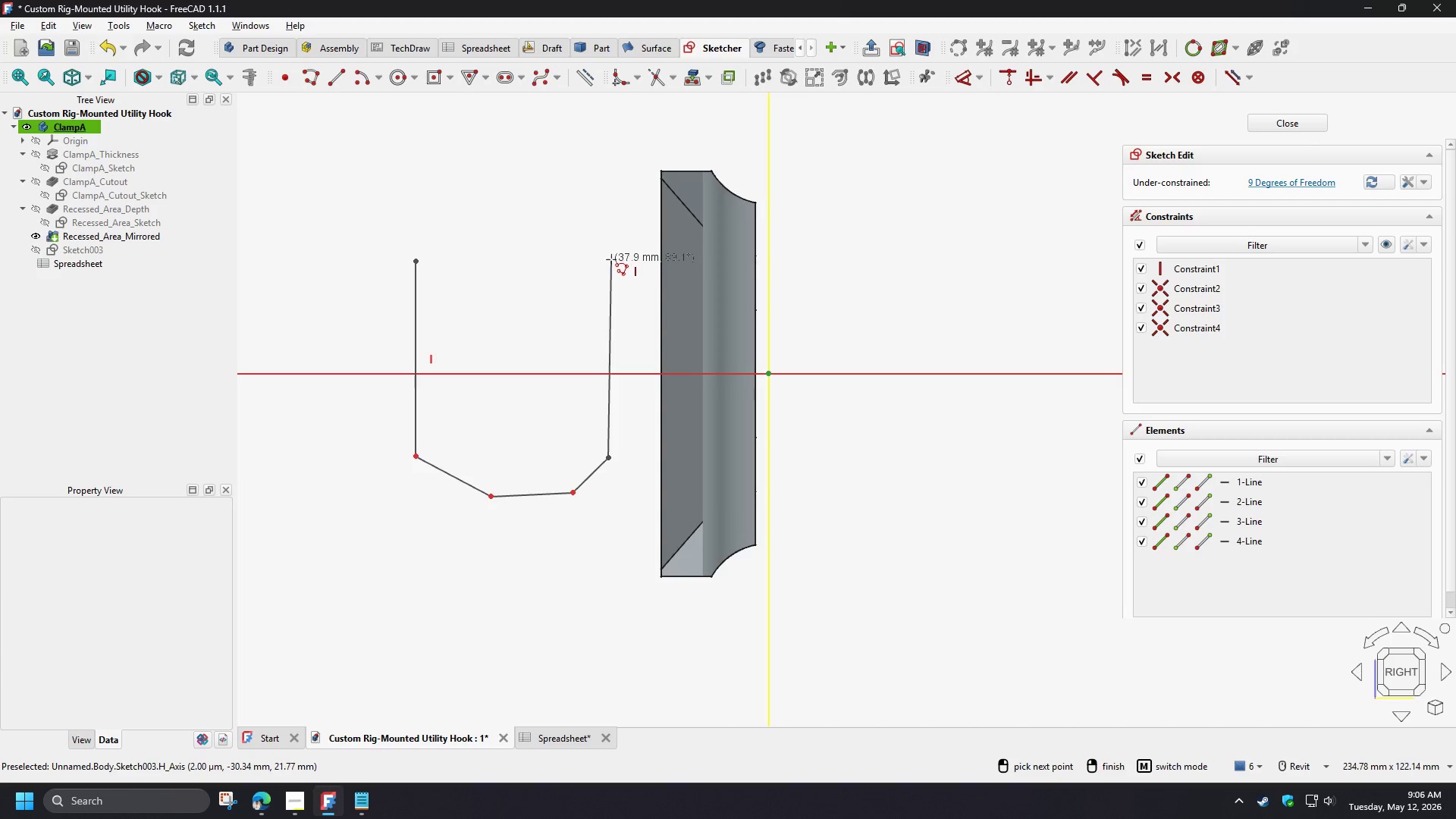 
left_click([611, 259])
 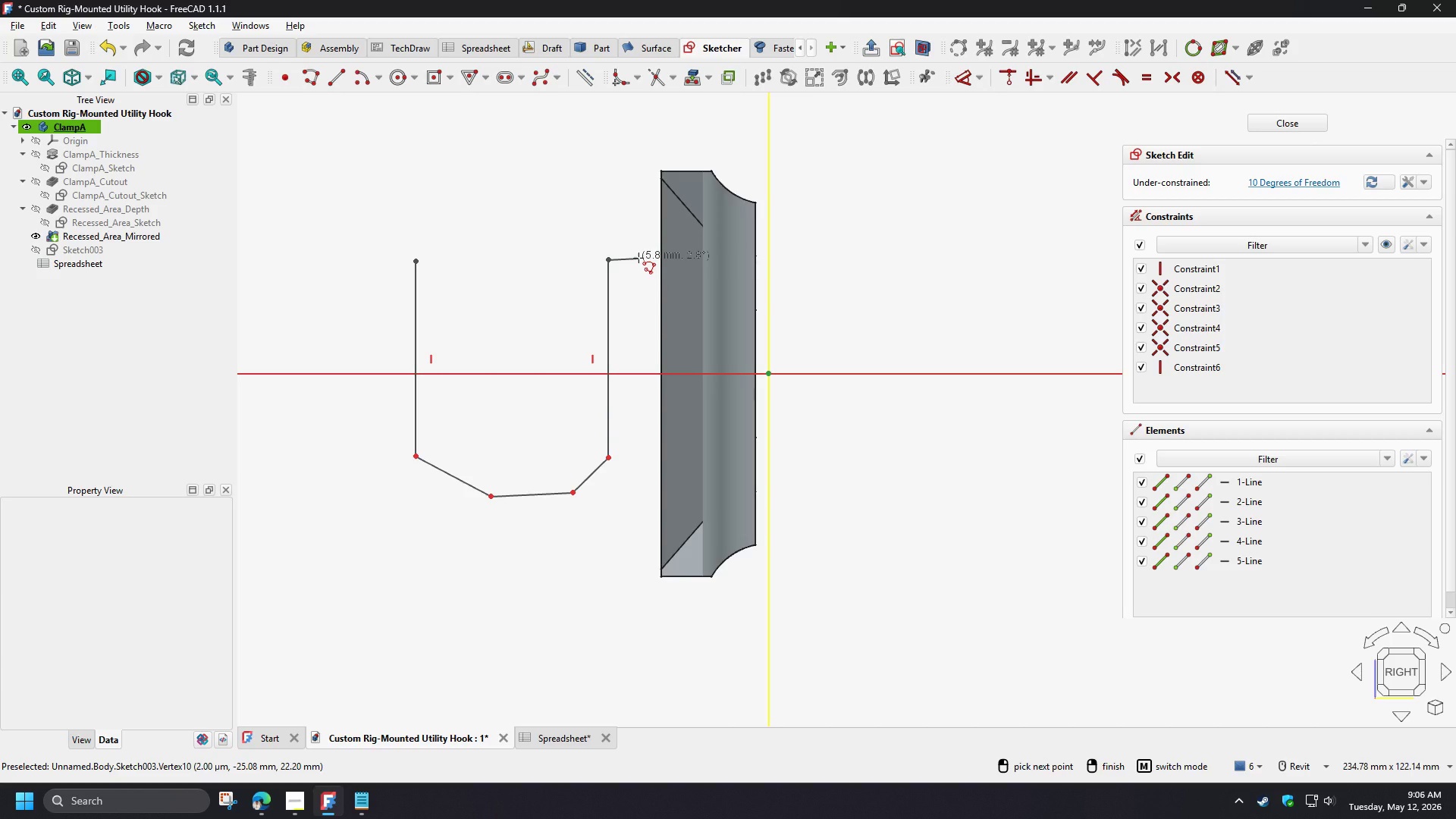 
wait(15.55)
 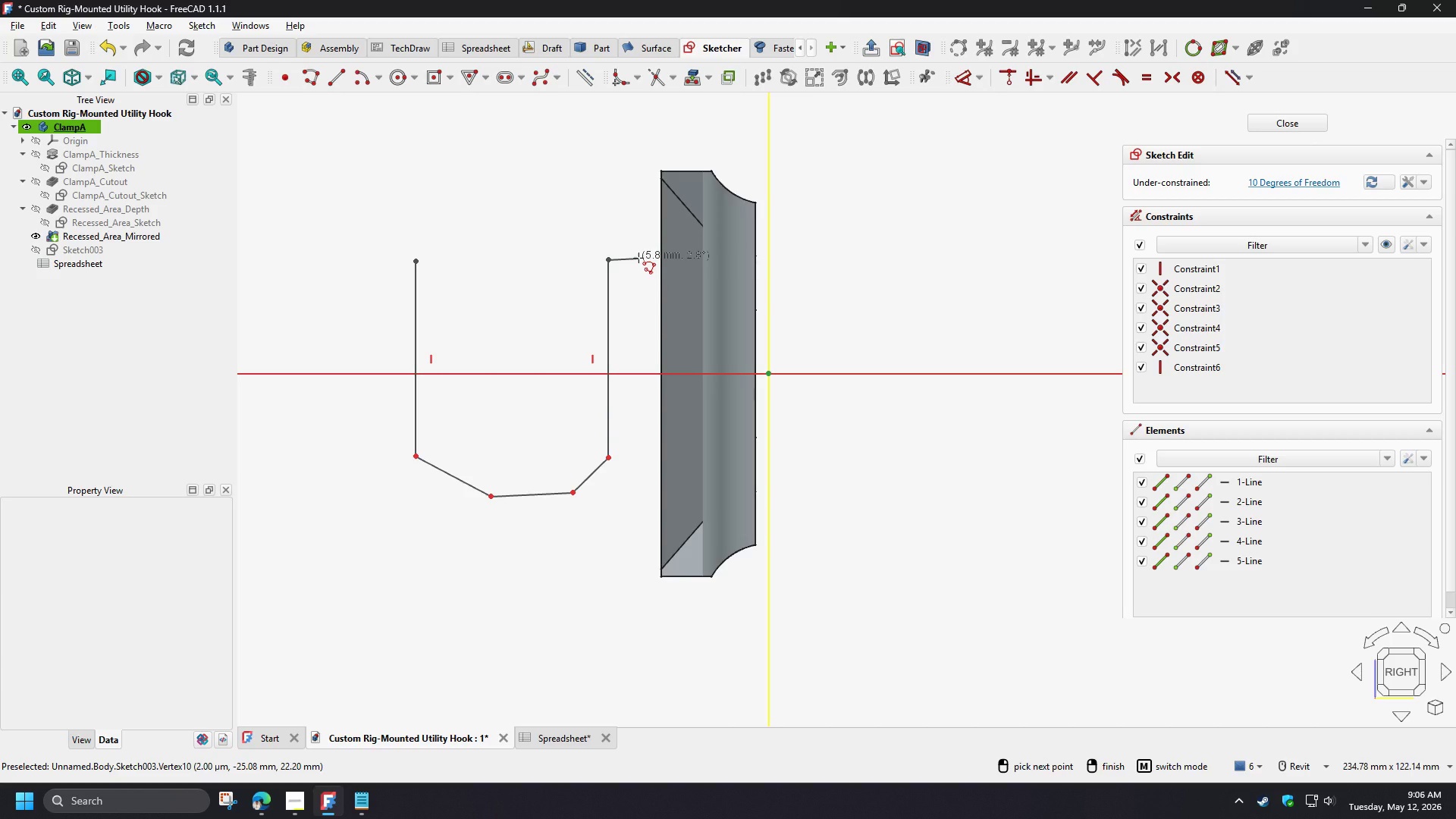 
left_click([634, 232])
 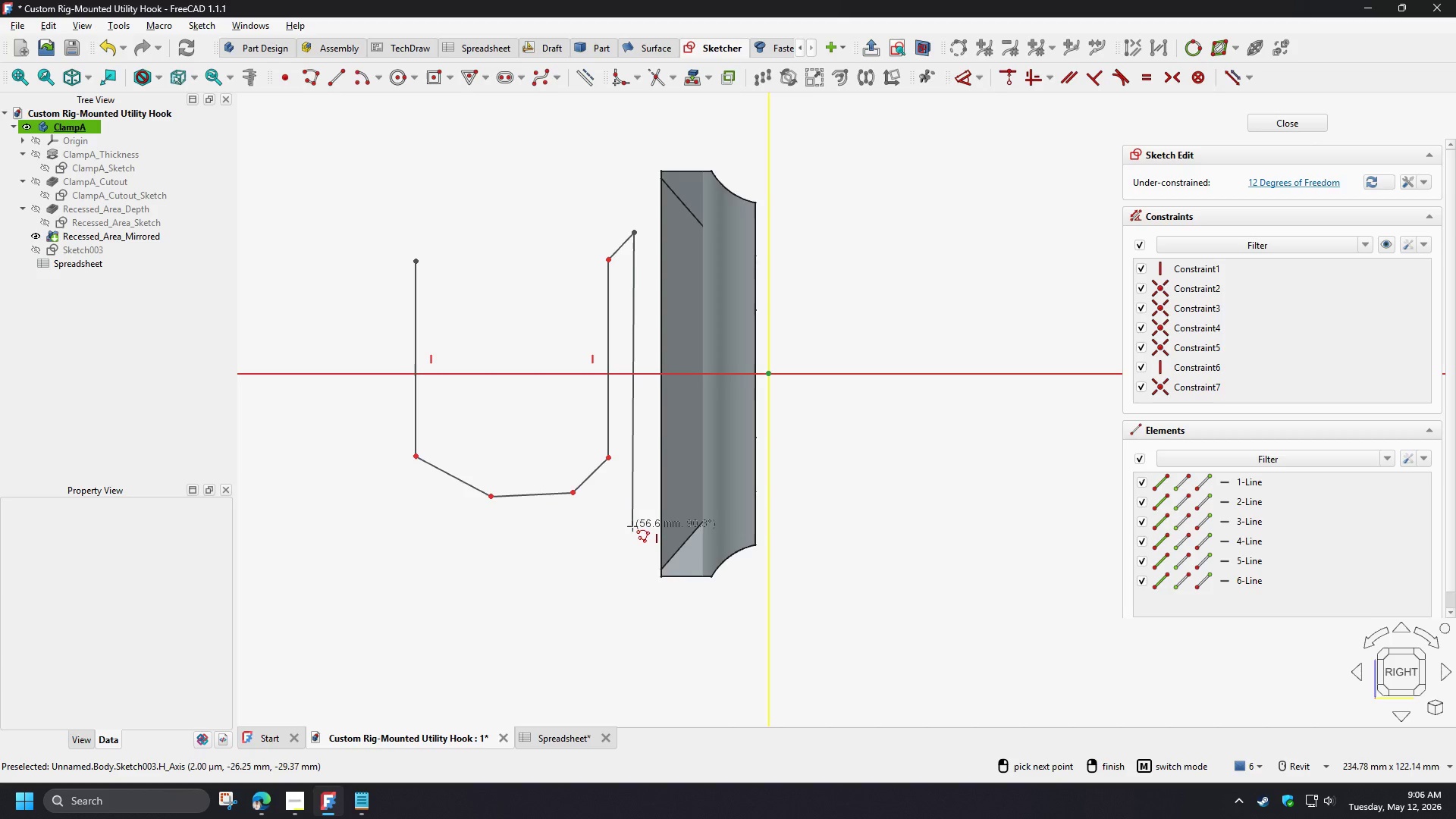 
left_click([632, 499])
 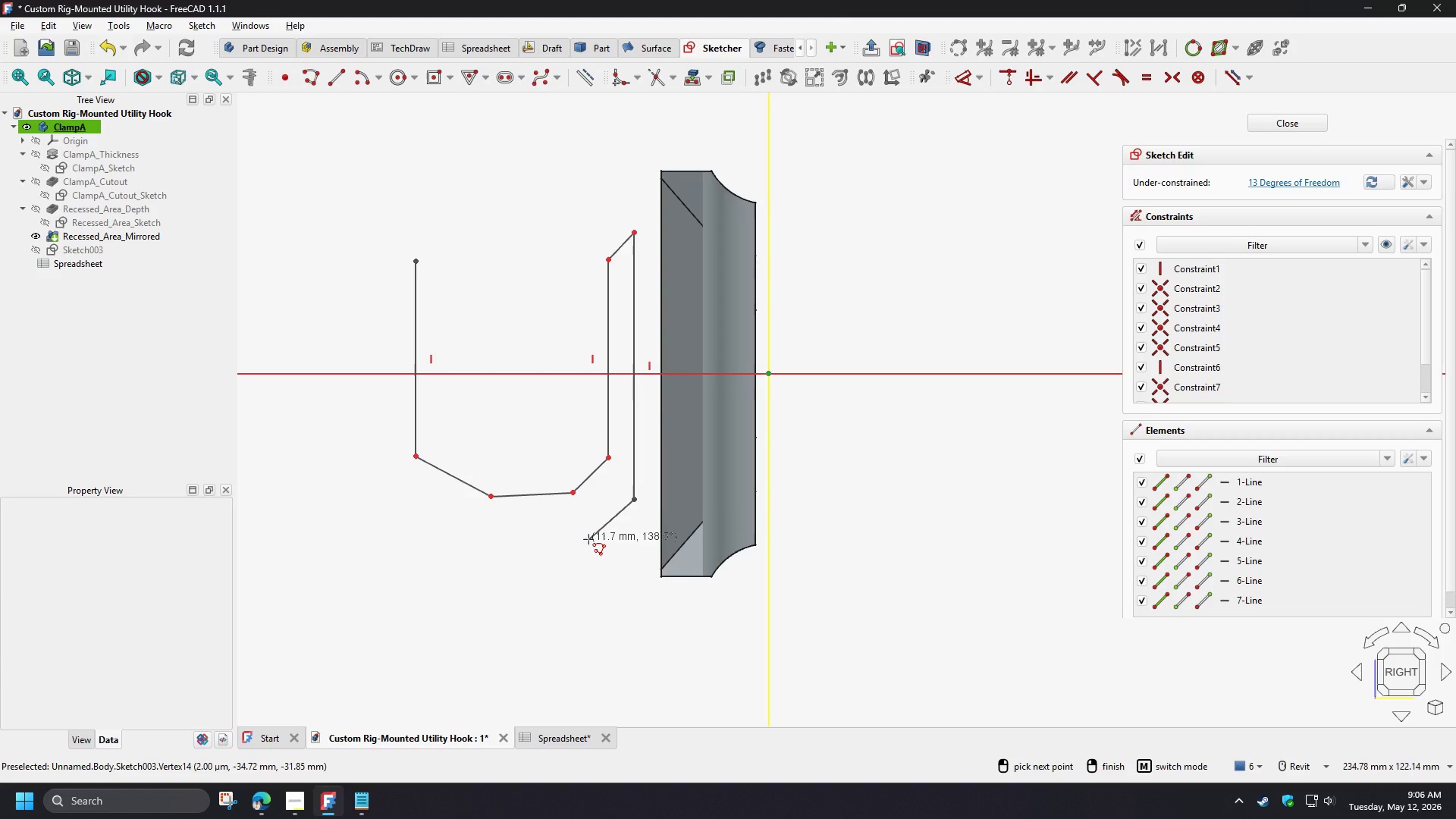 
wait(8.3)
 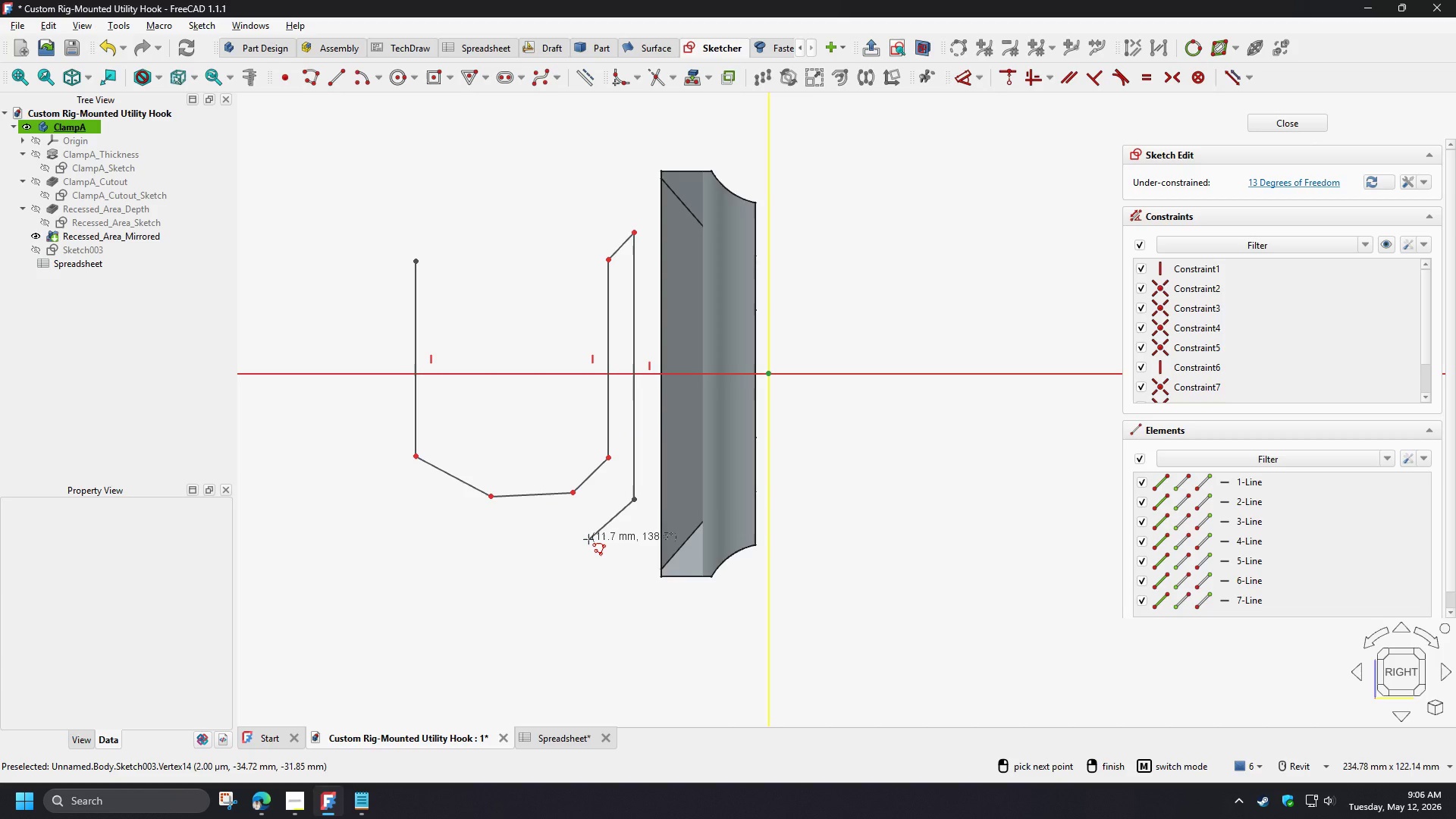 
left_click([607, 562])
 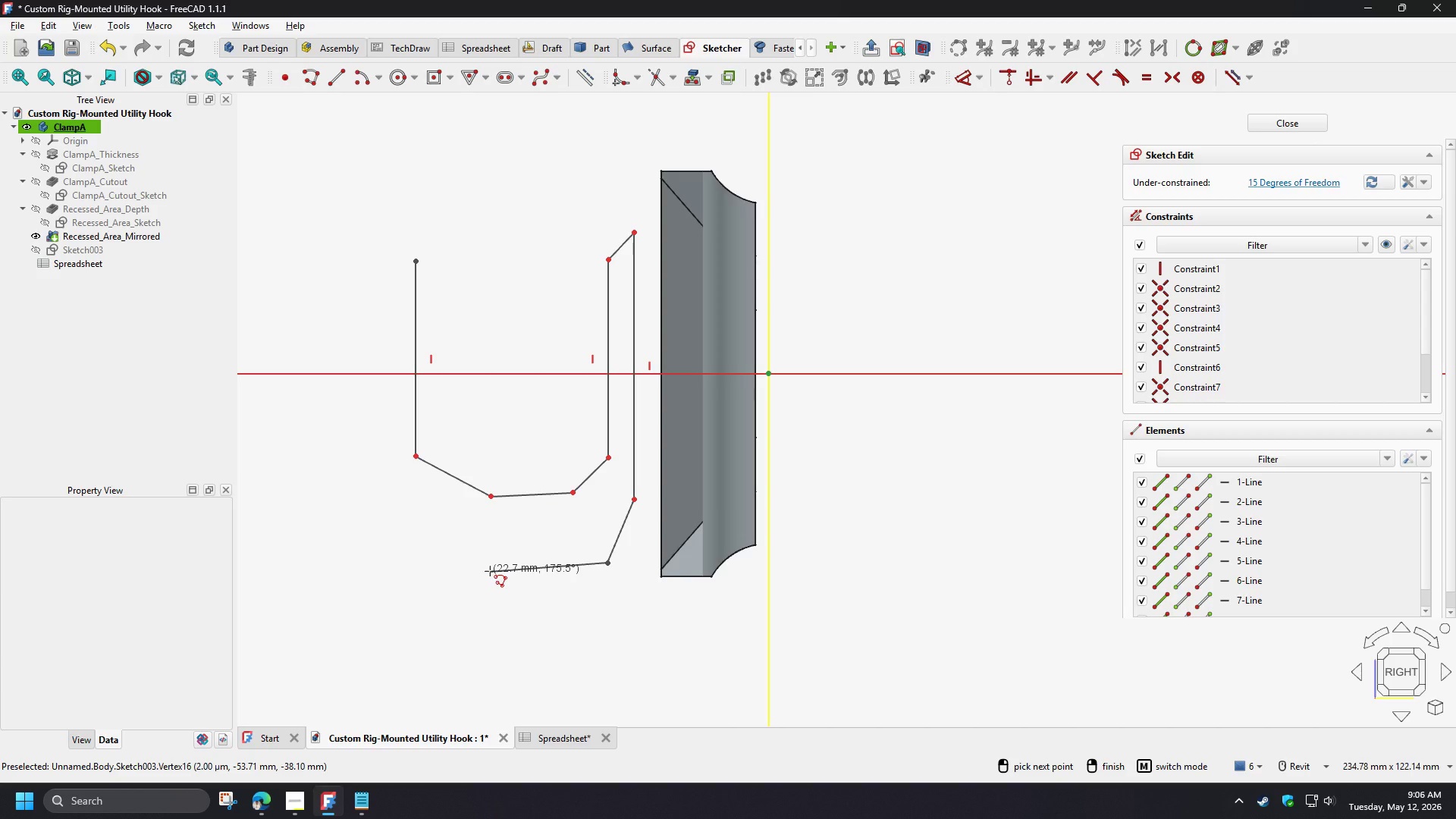 
wait(11.84)
 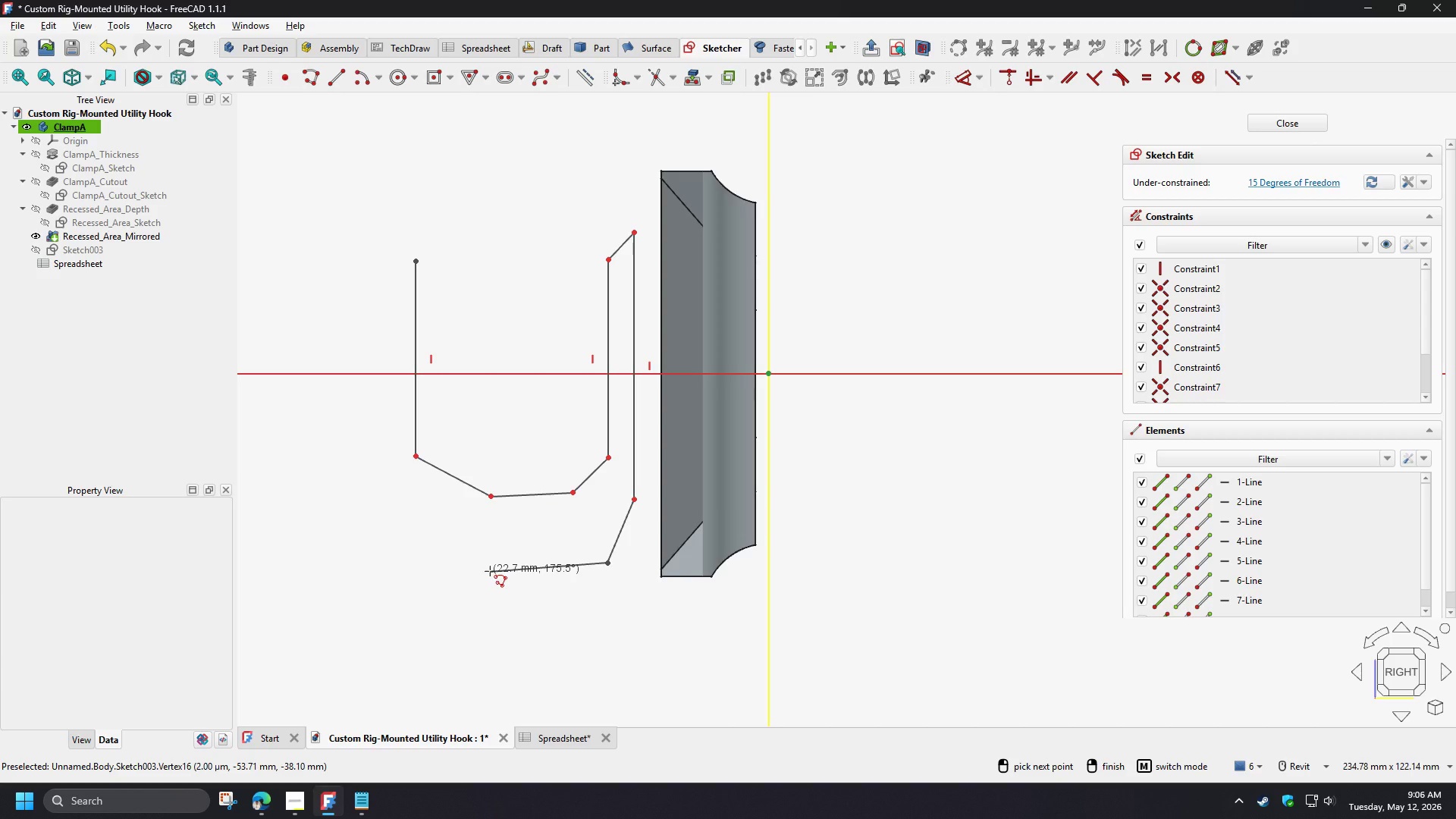 
left_click([489, 566])
 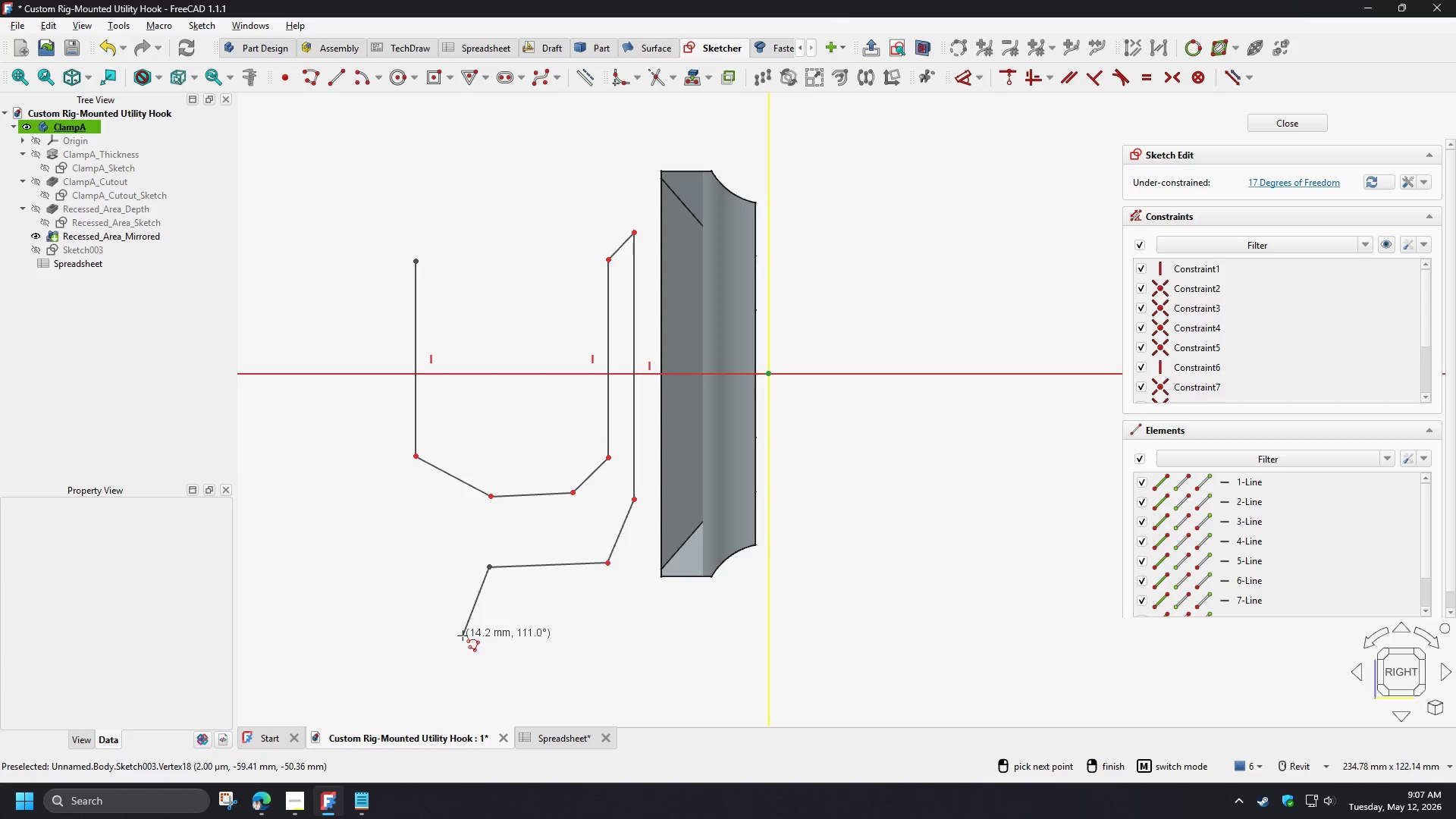 
left_click([451, 635])
 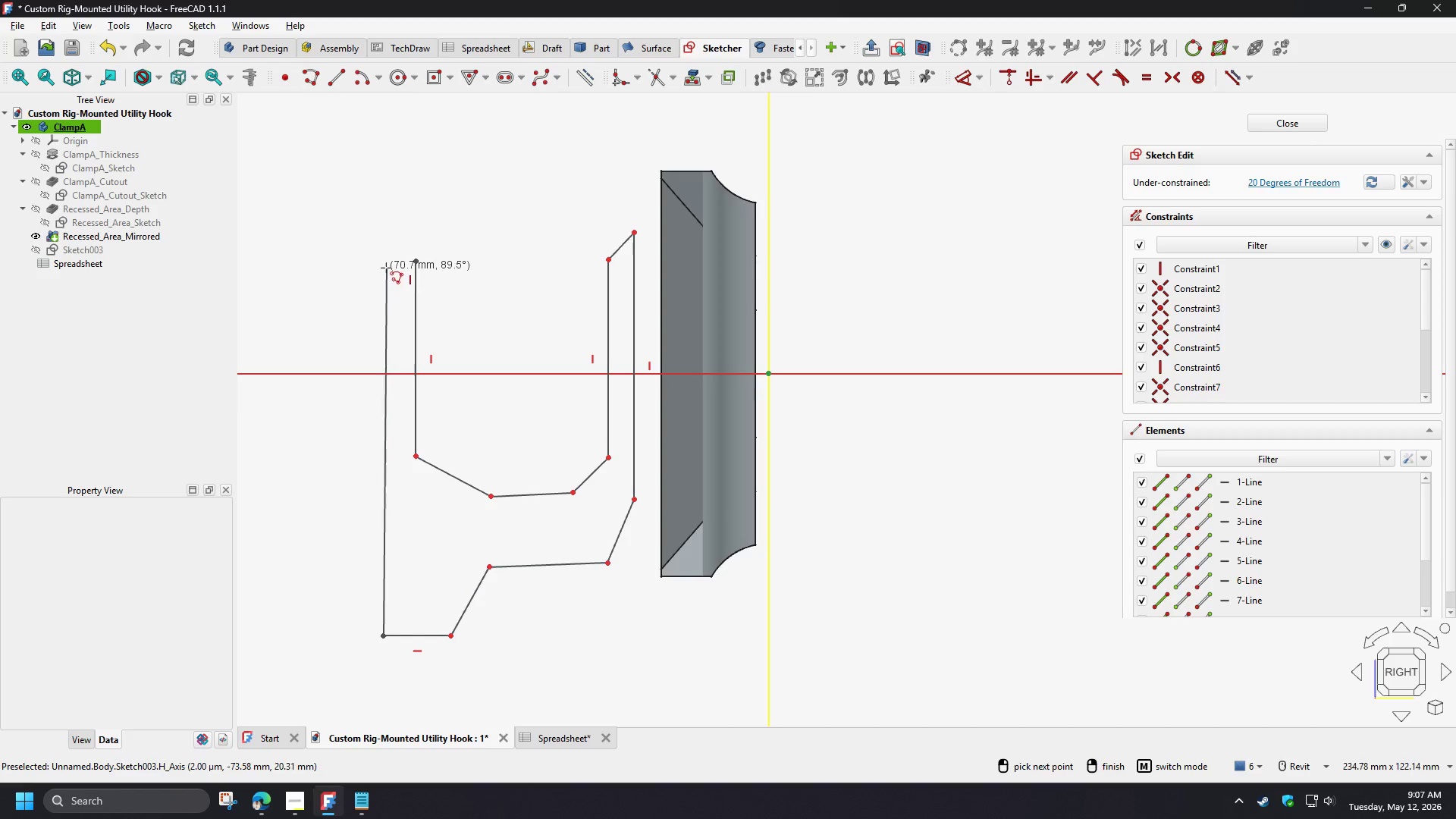 
wait(5.06)
 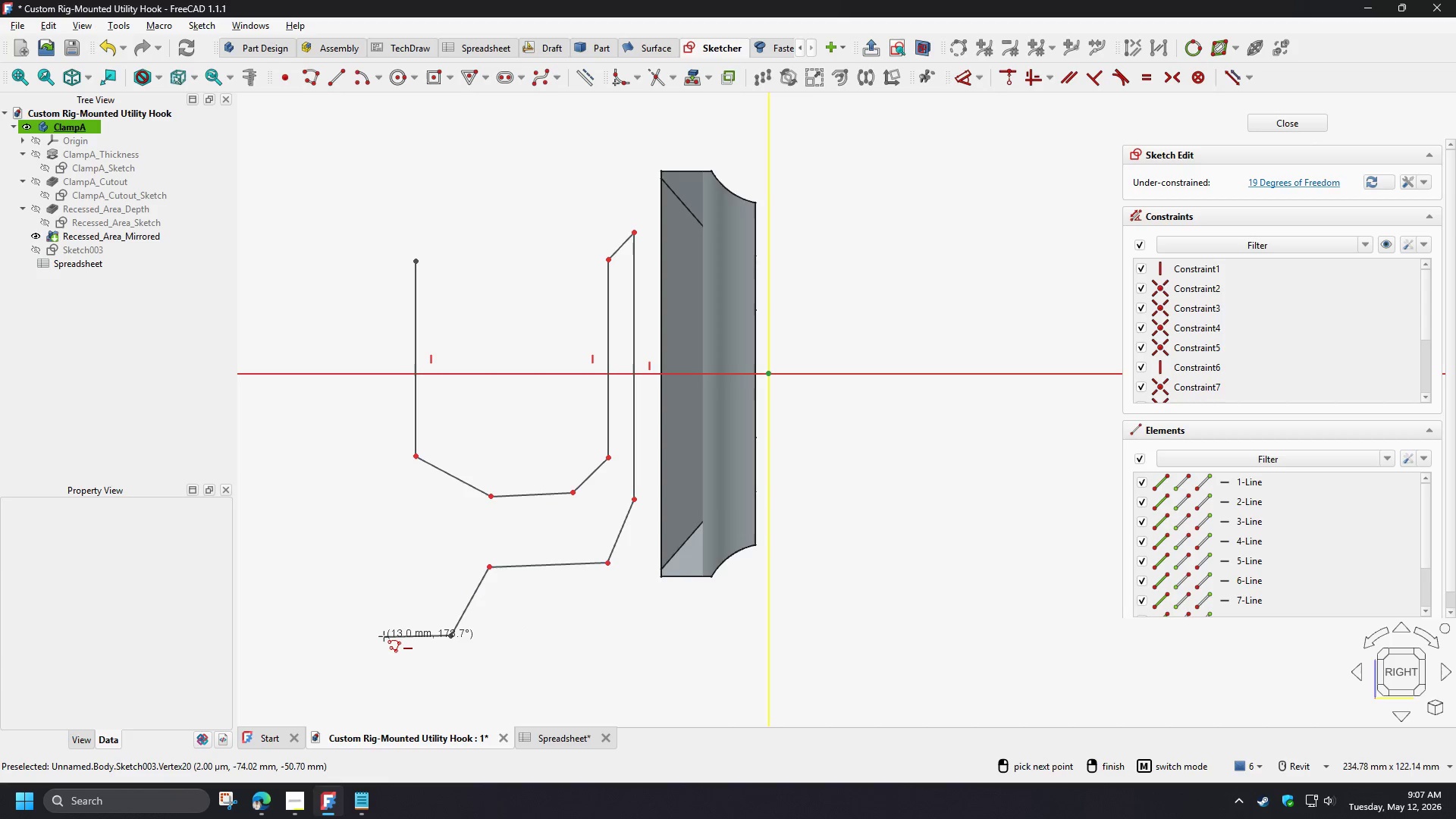 
left_click([389, 256])
 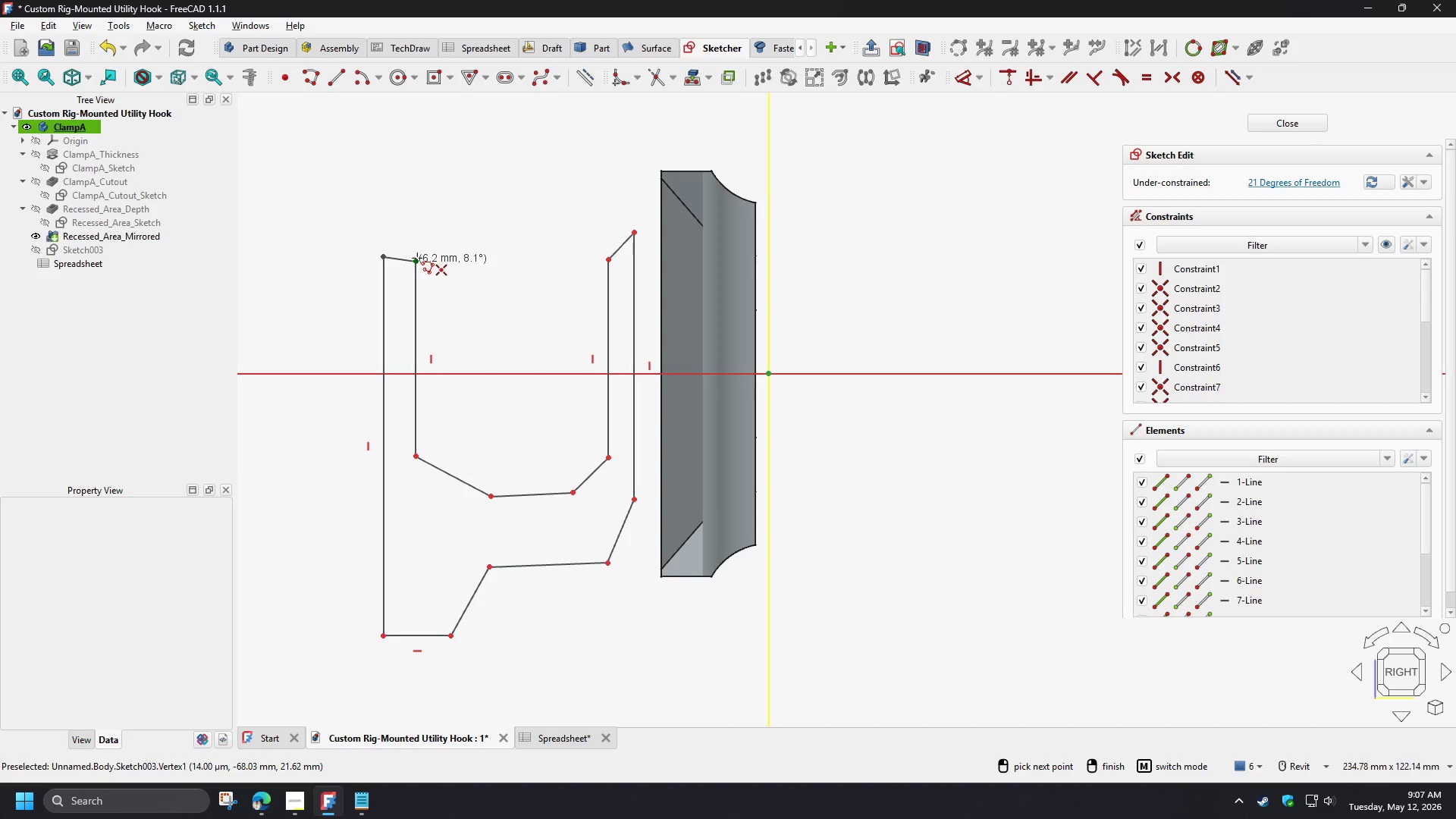 
left_click([417, 258])
 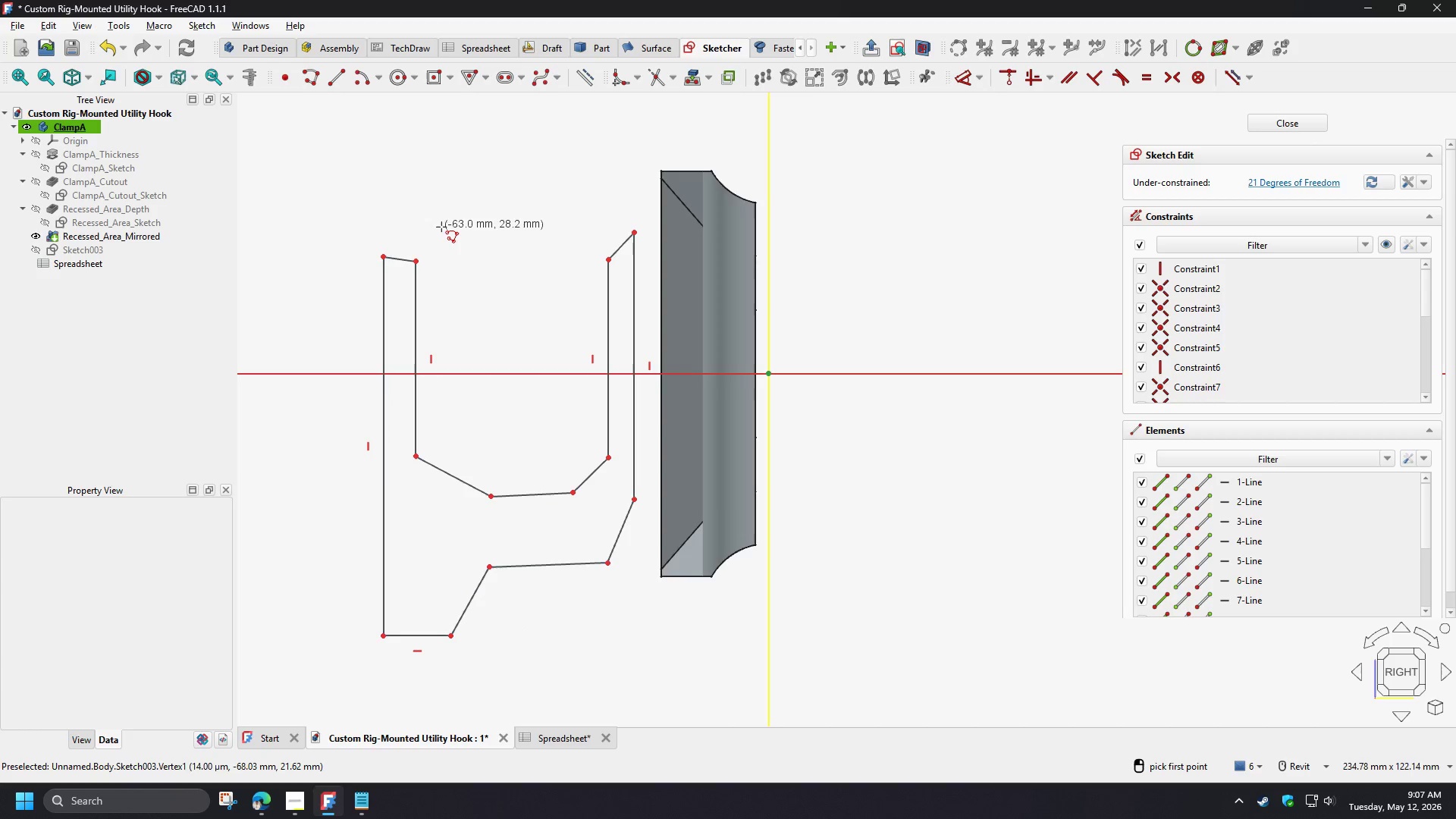 
right_click([441, 227])
 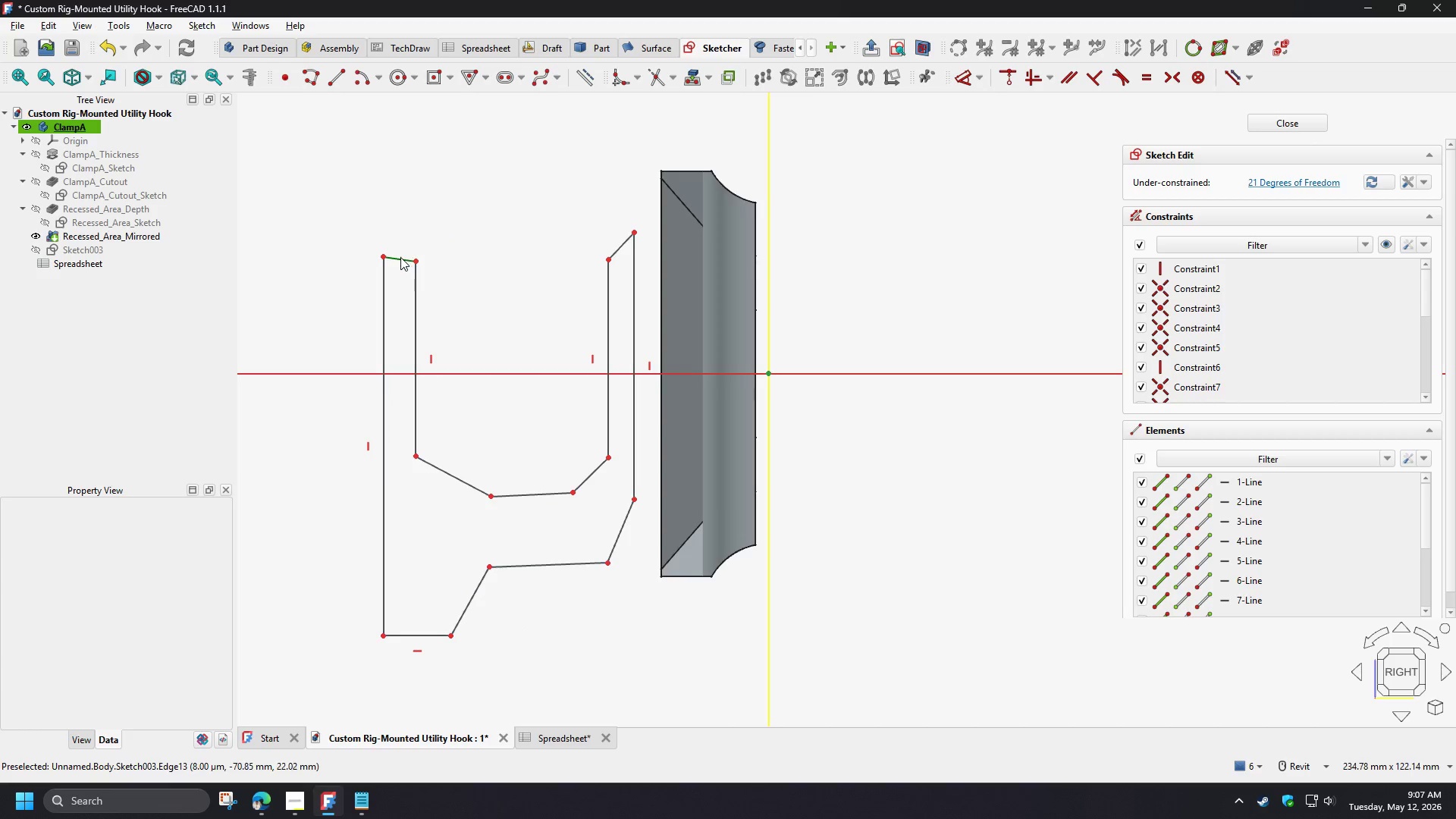 
left_click([400, 257])
 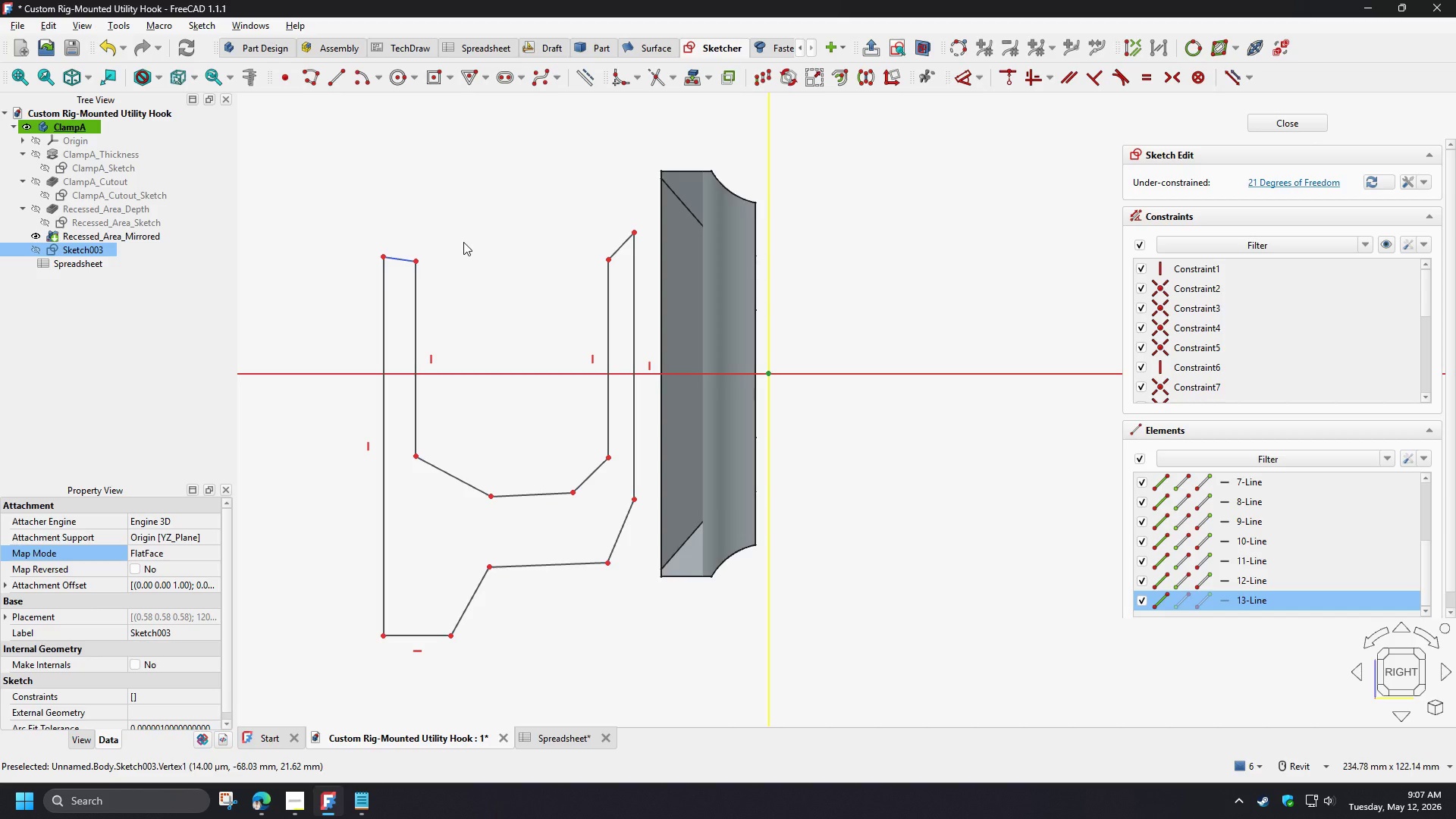 
key(H)
 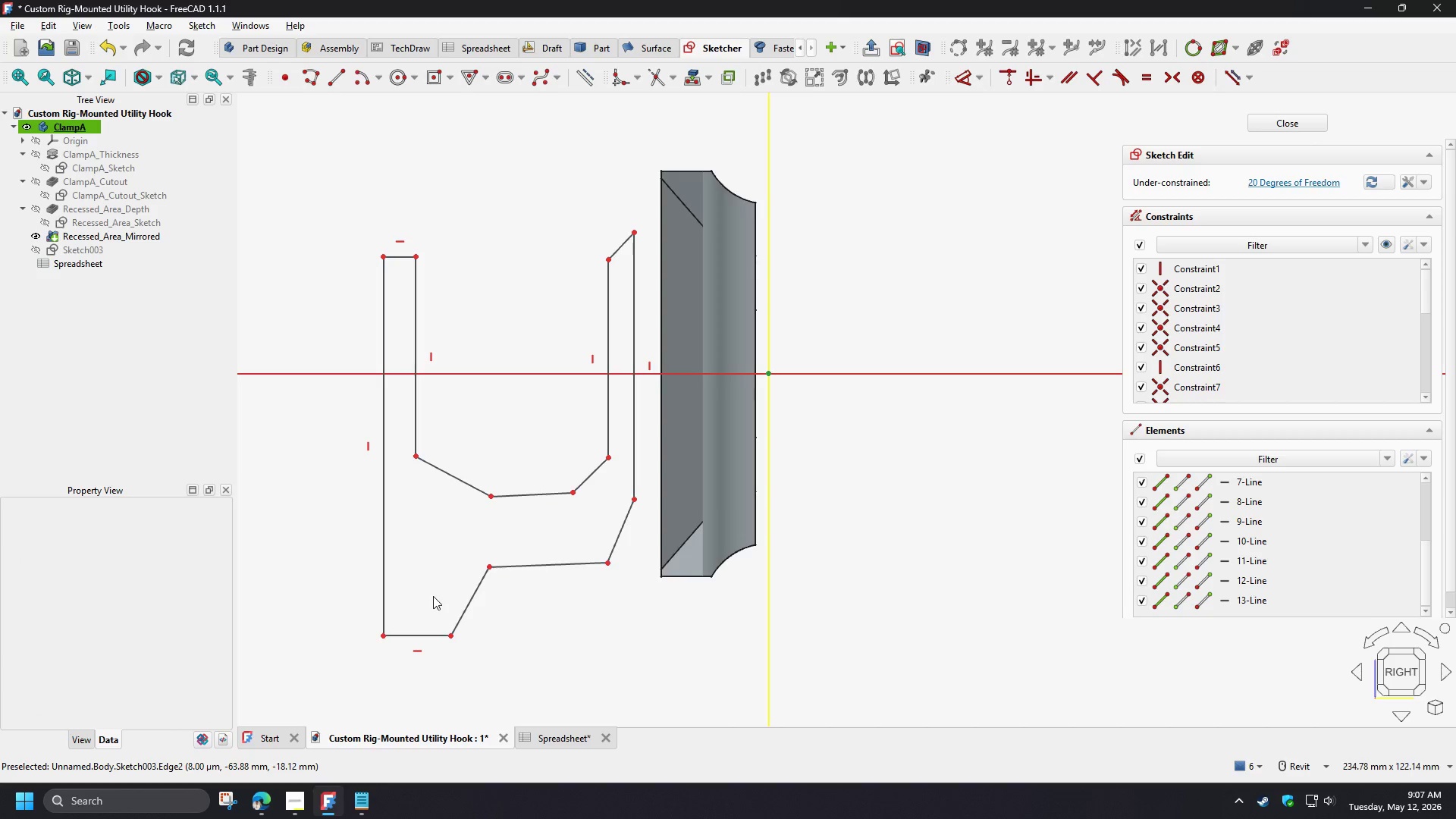 
left_click([540, 563])
 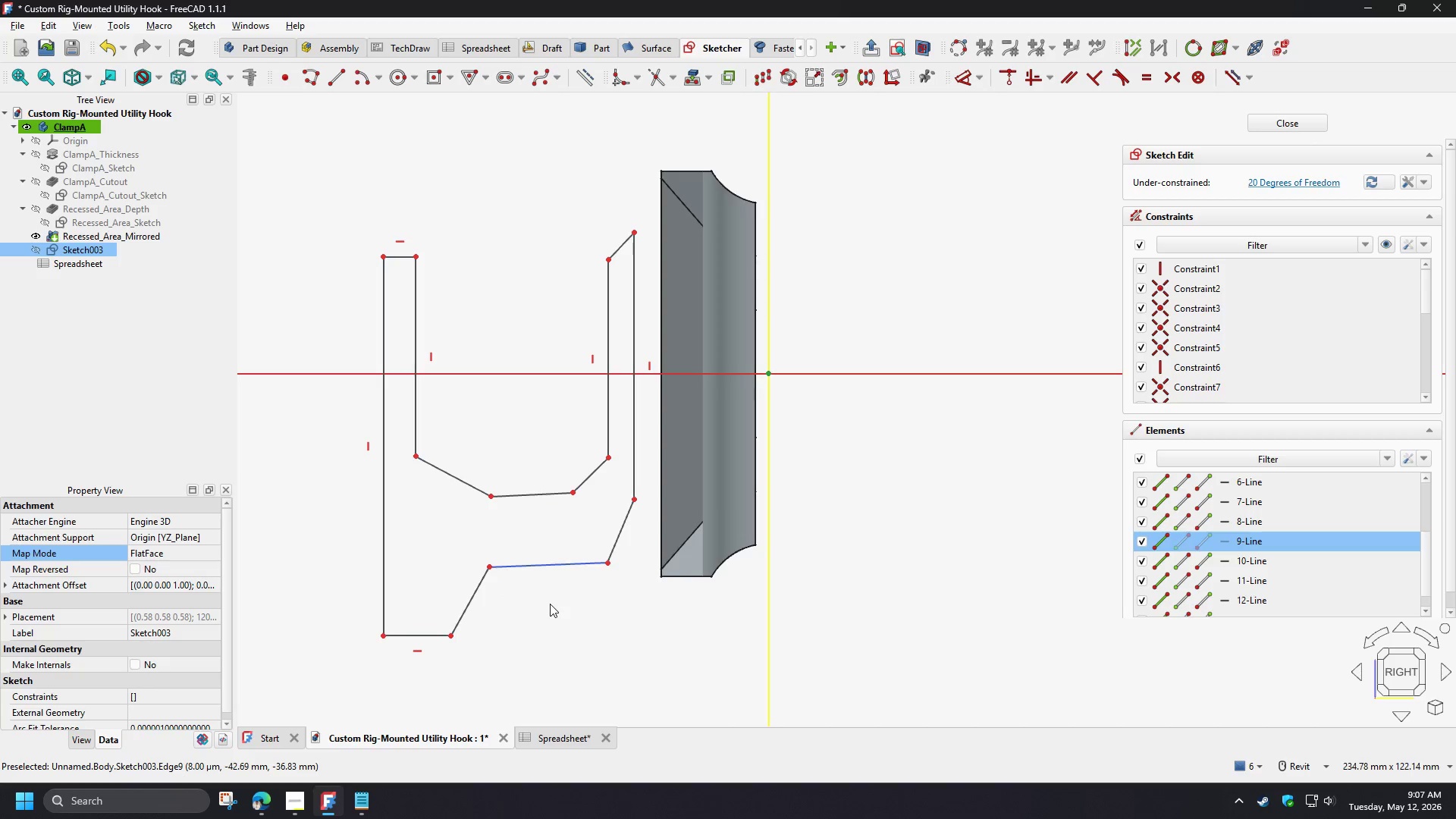 
key(H)
 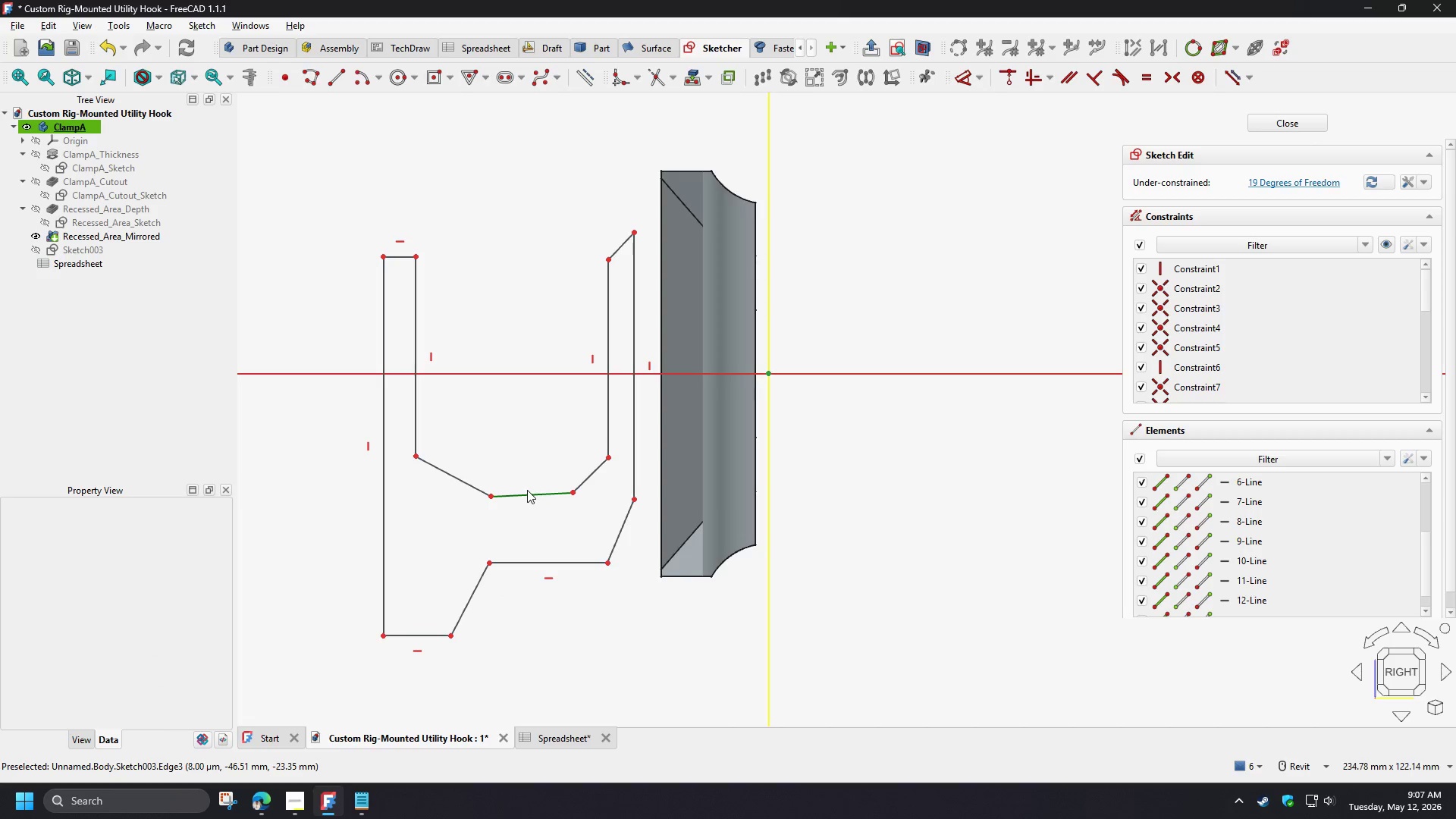 
left_click([527, 490])
 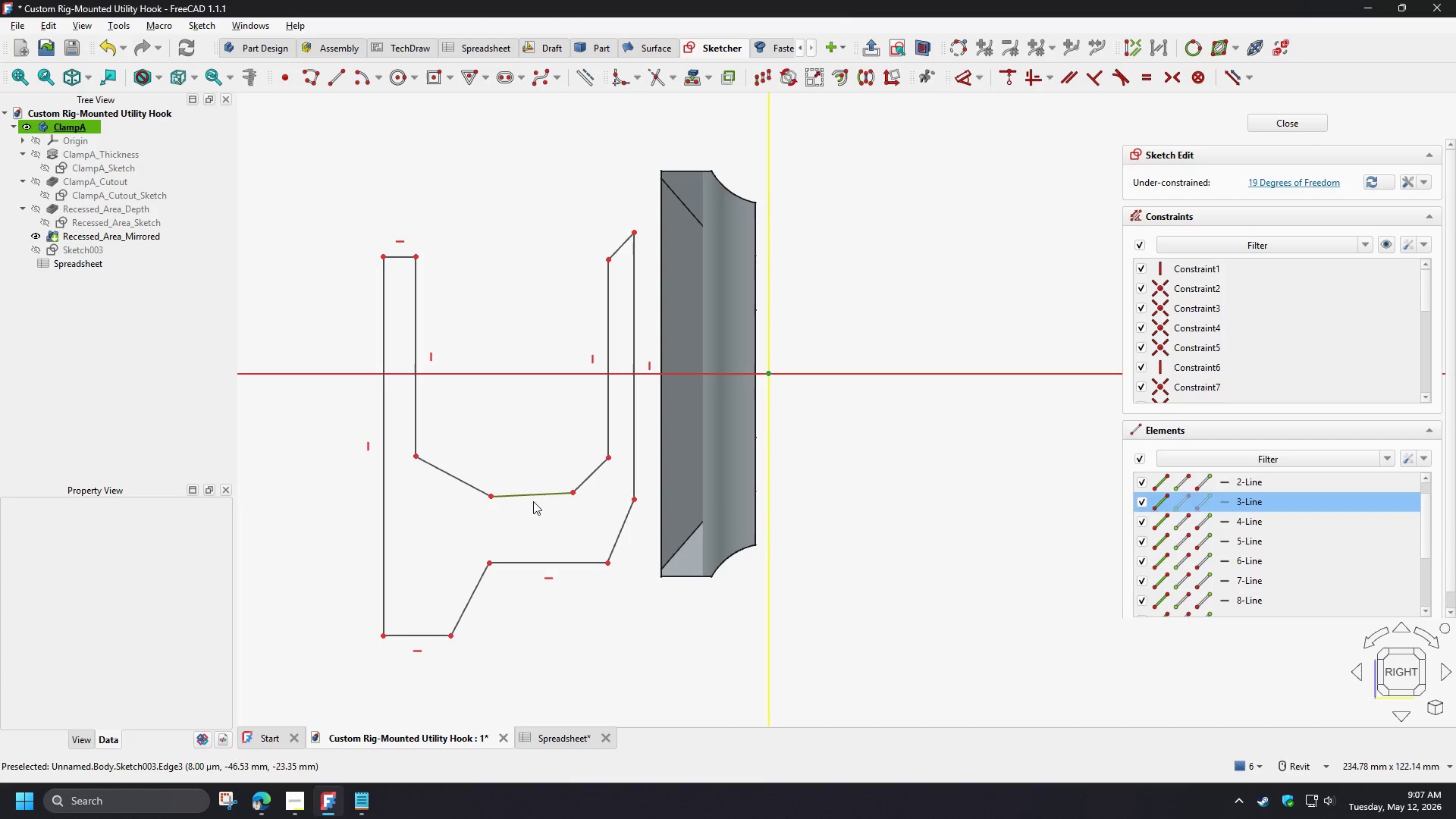 
key(H)
 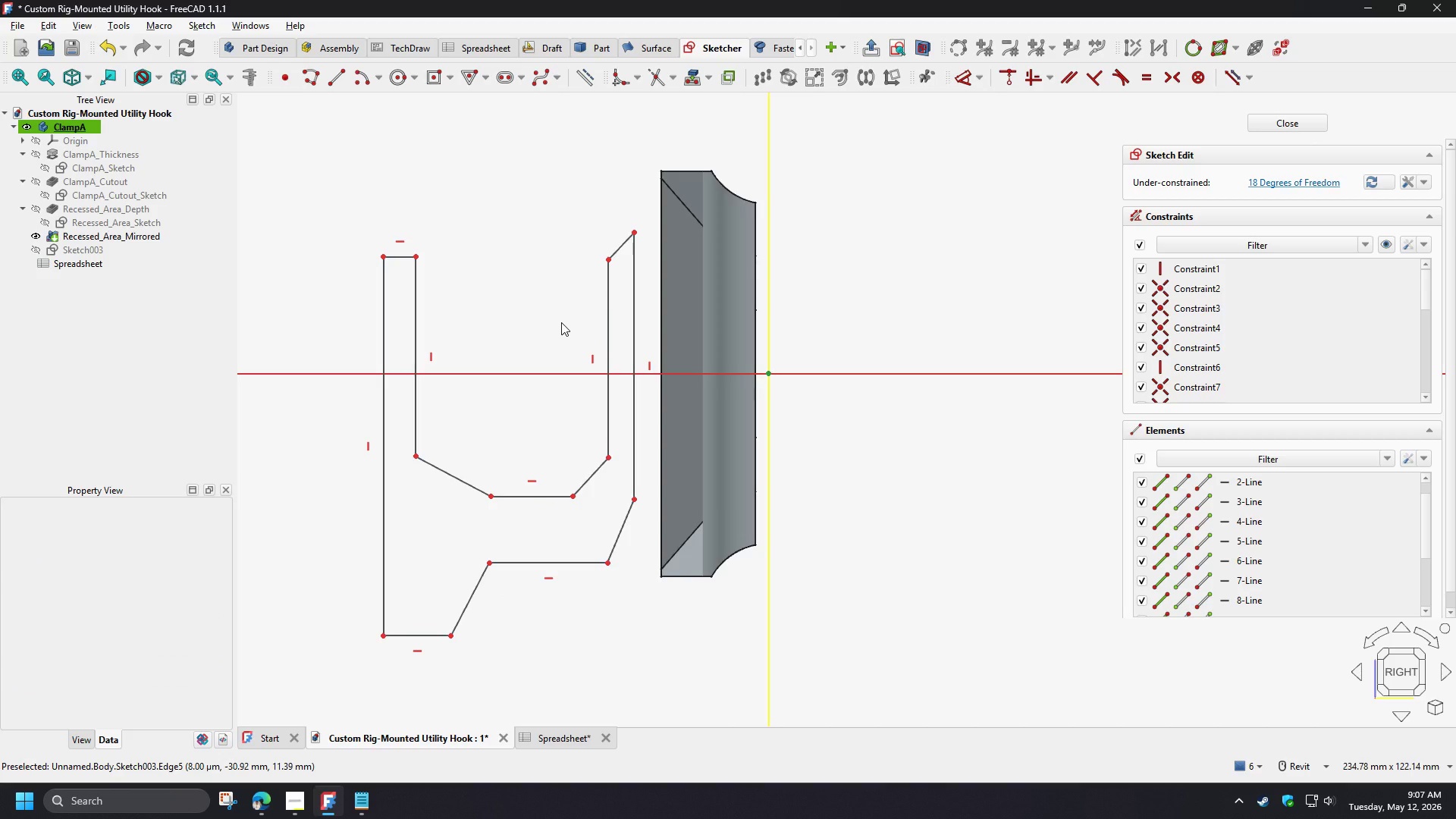 
wait(10.36)
 